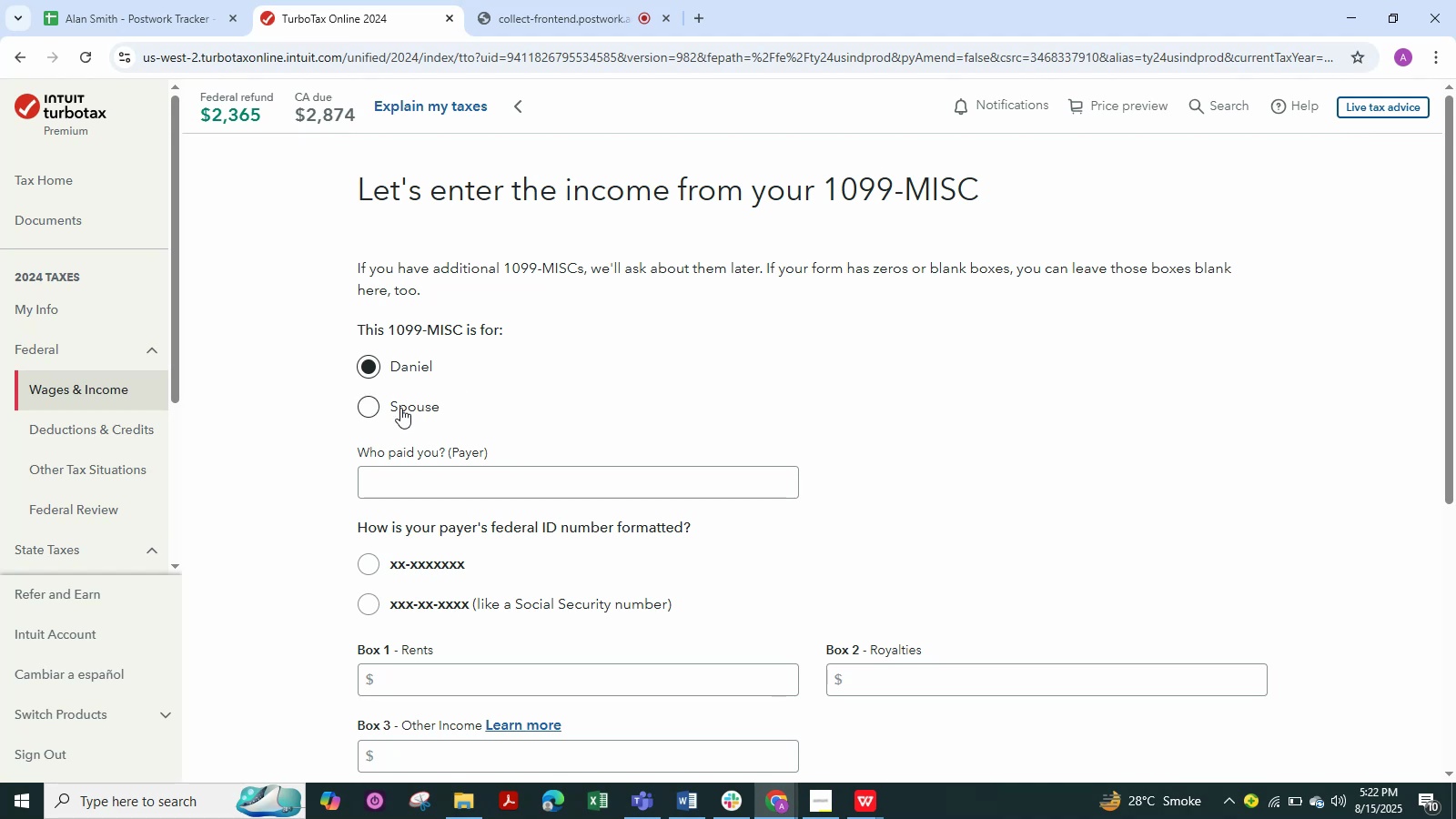 
wait(5.47)
 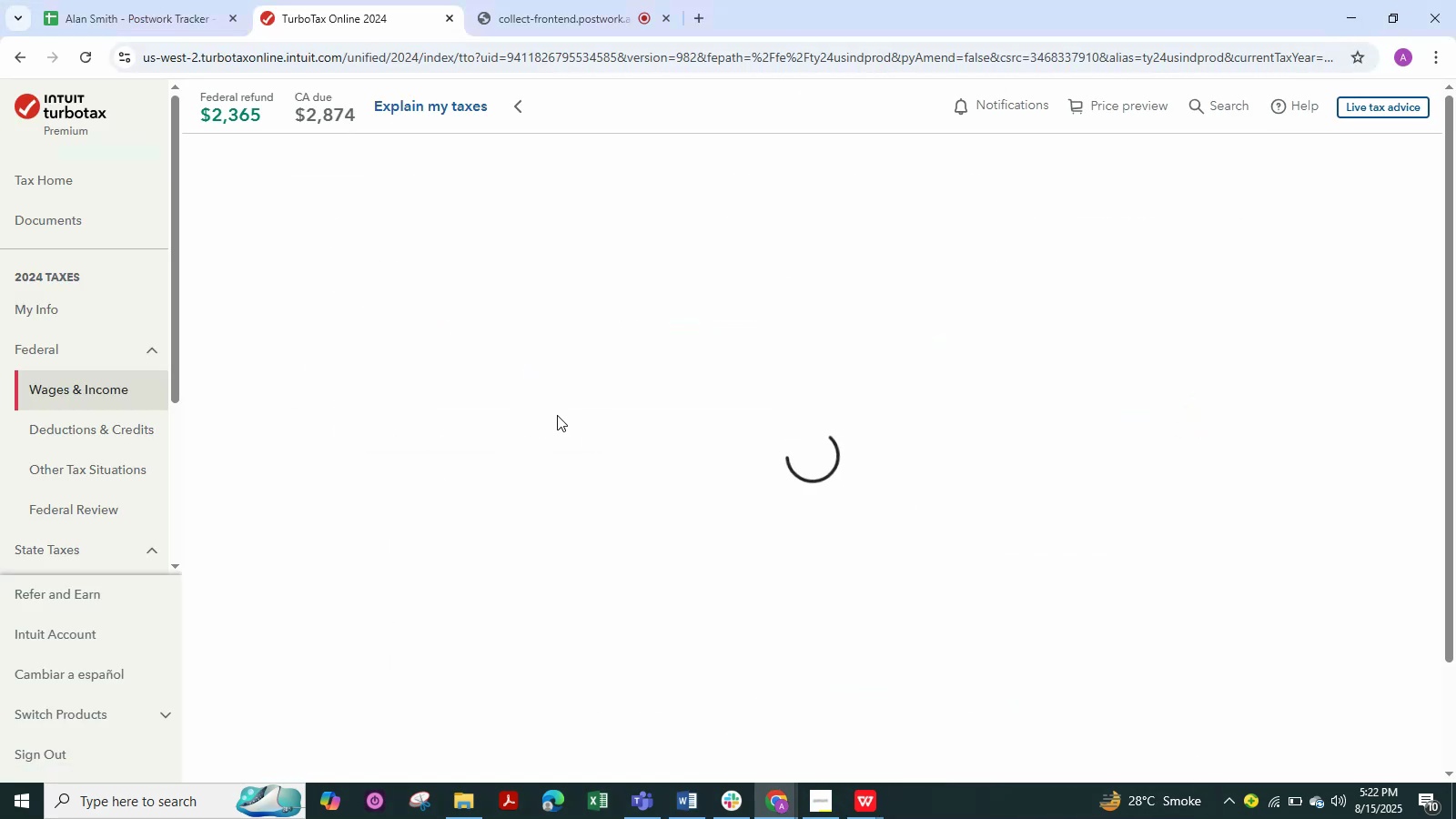 
left_click([368, 410])
 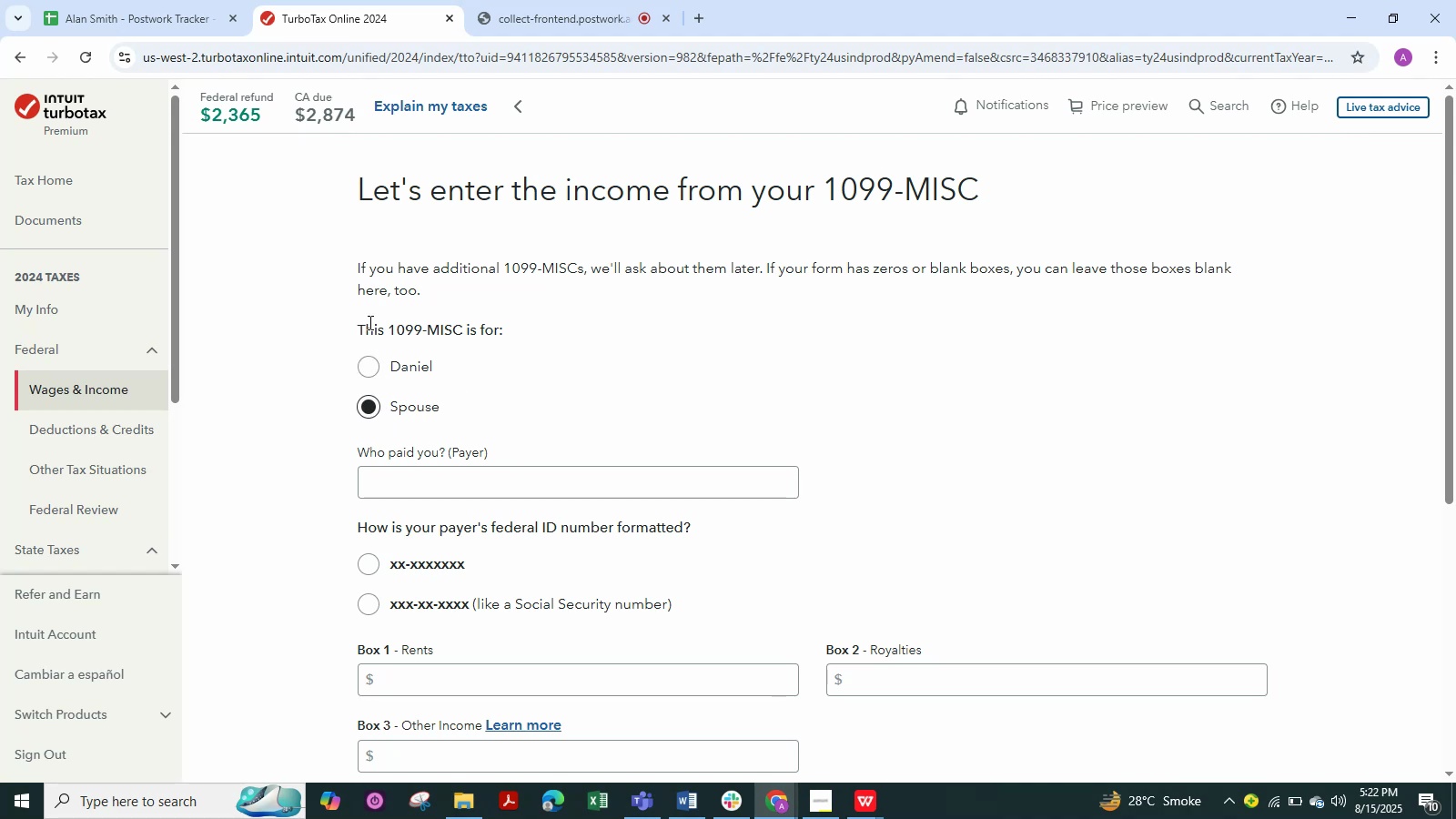 
left_click([374, 384])
 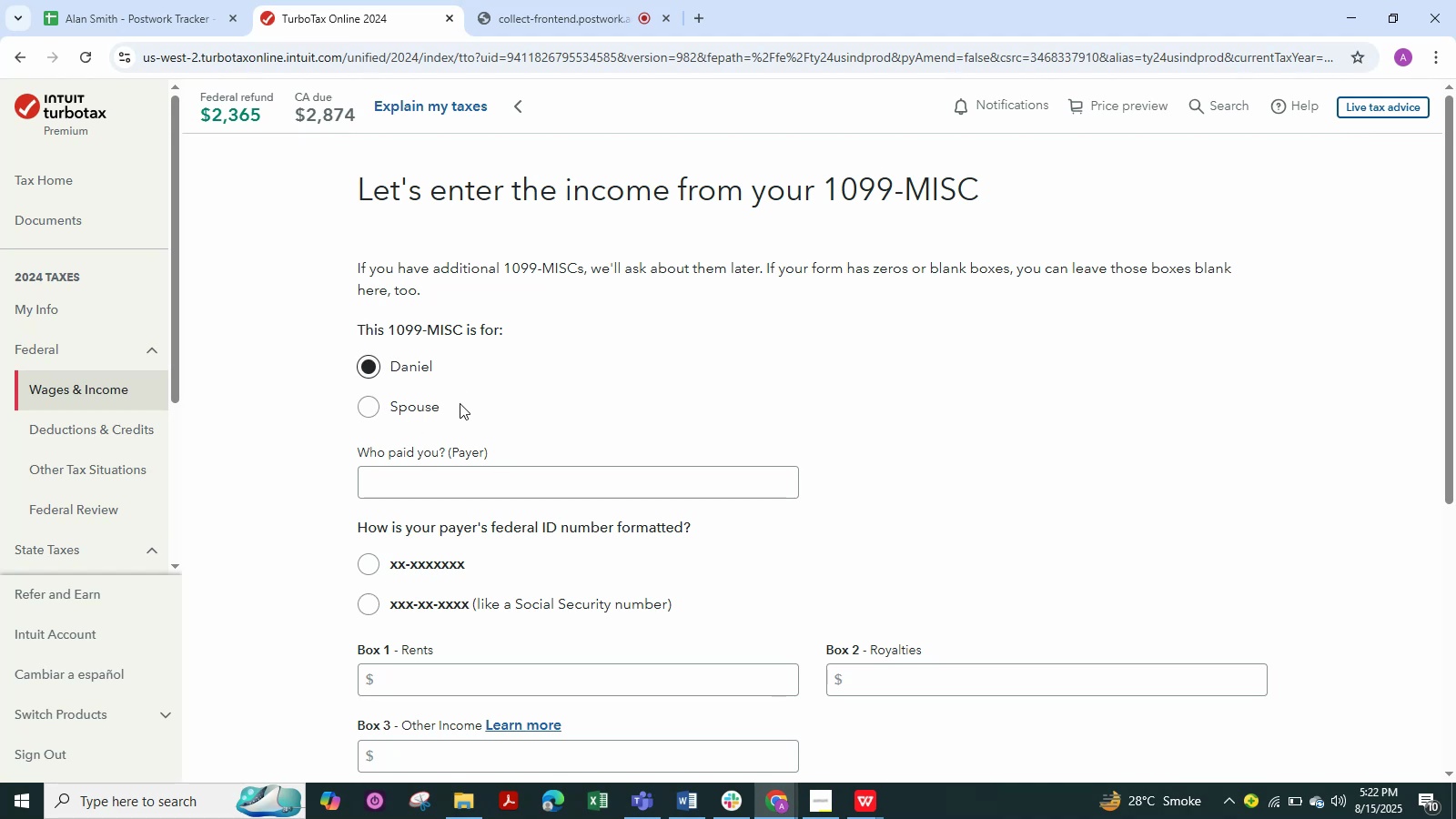 
wait(9.8)
 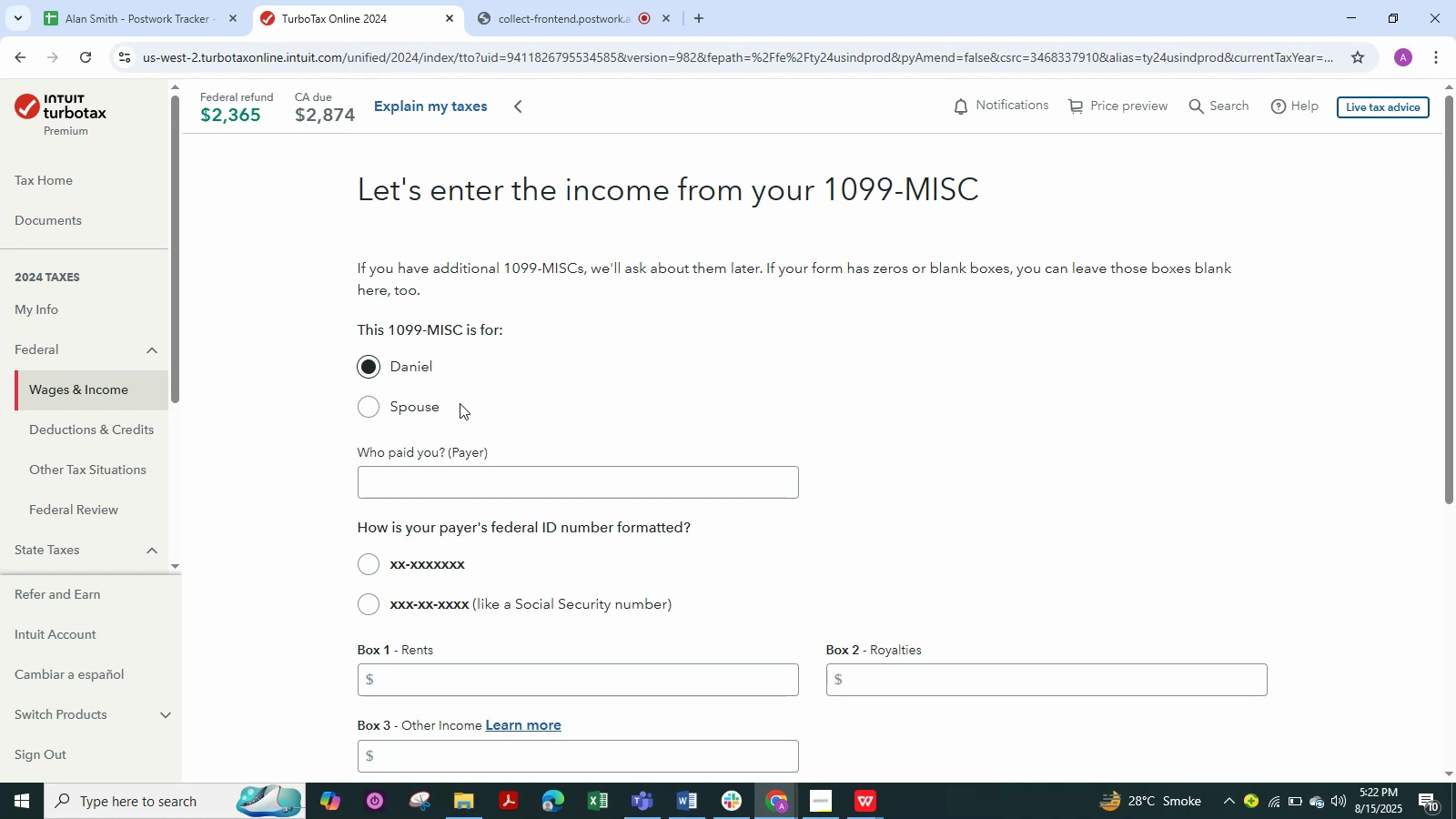 
left_click([403, 476])
 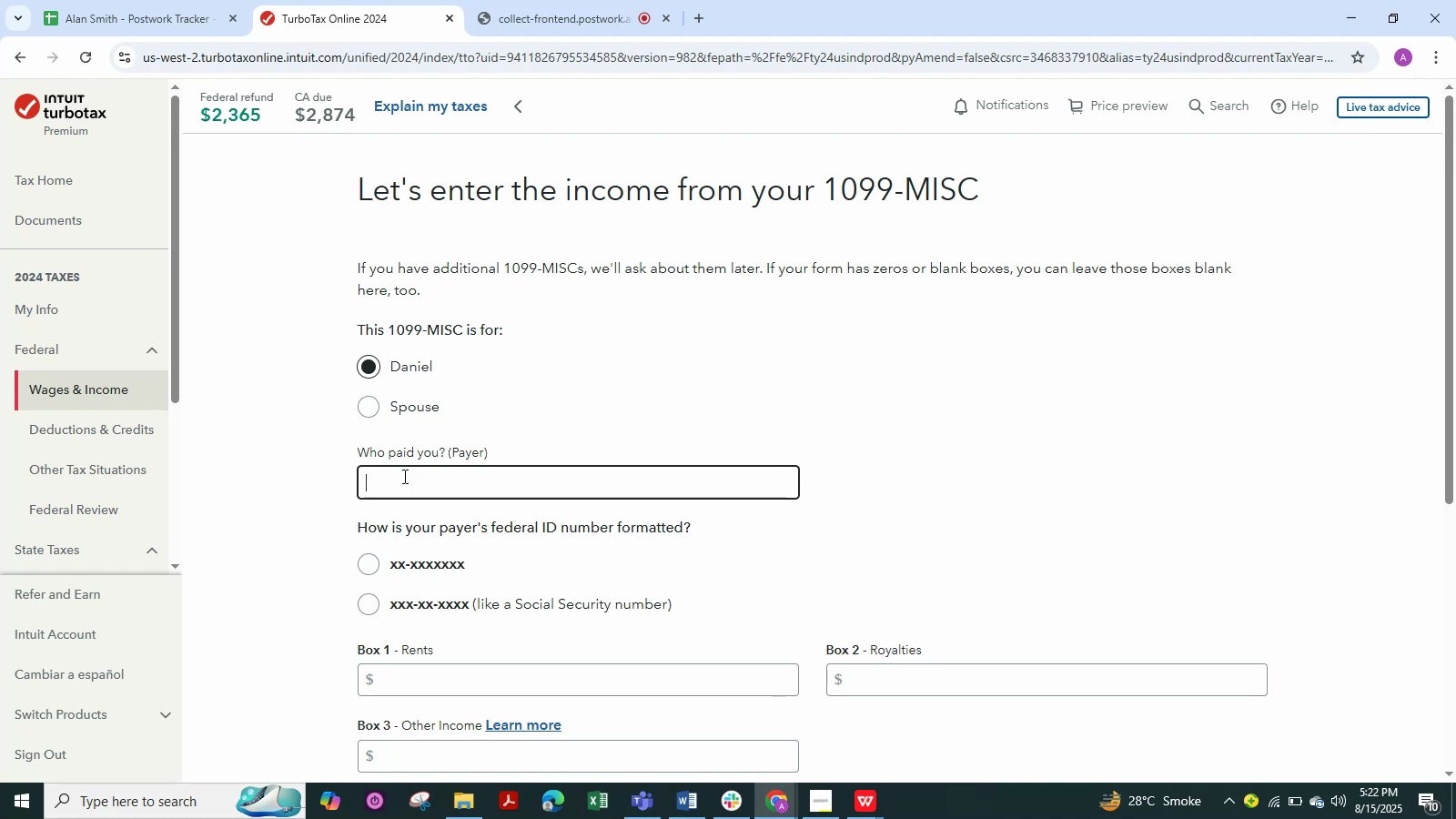 
key(Alt+Tab)
 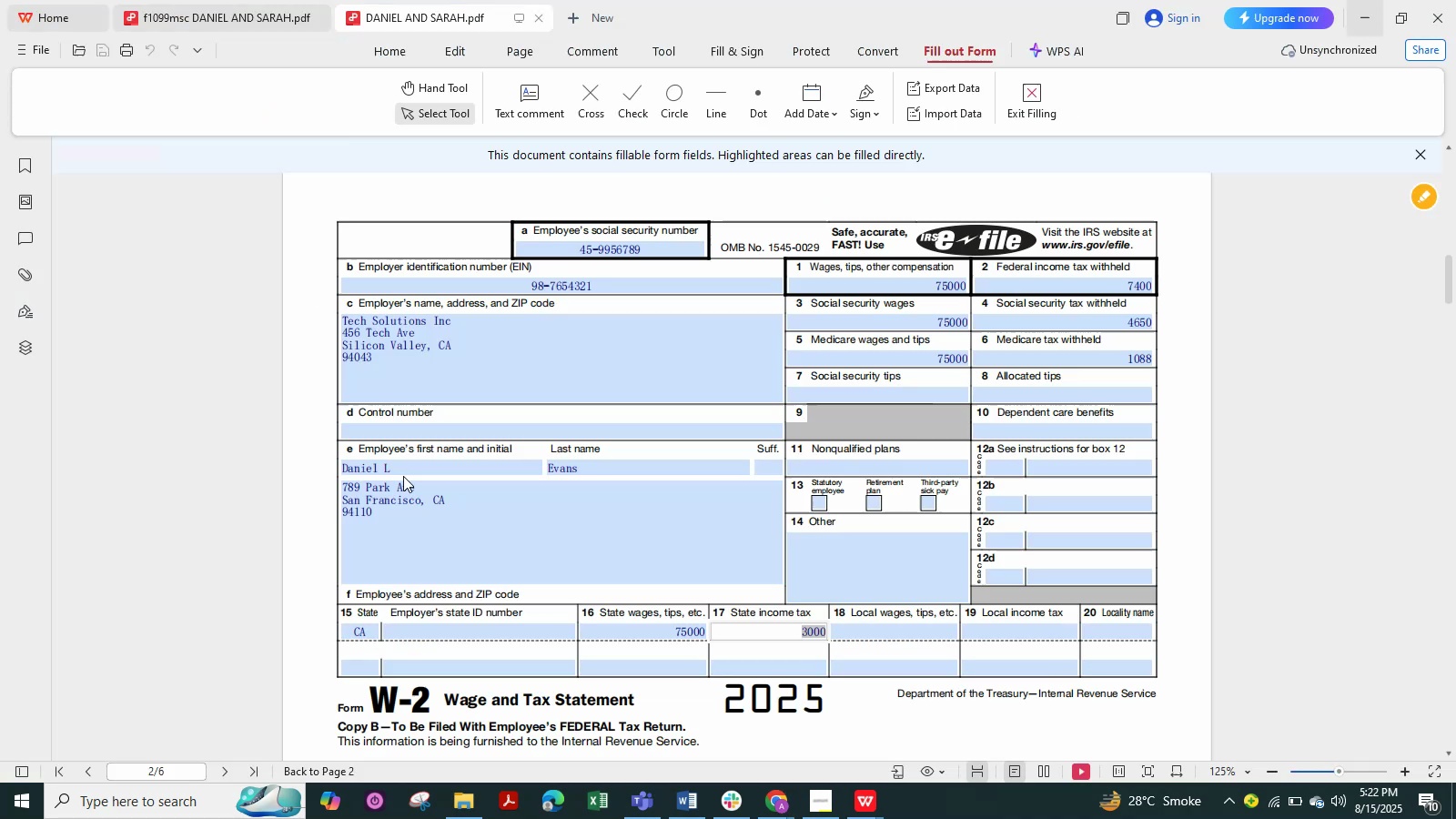 
key(Alt+Tab)
 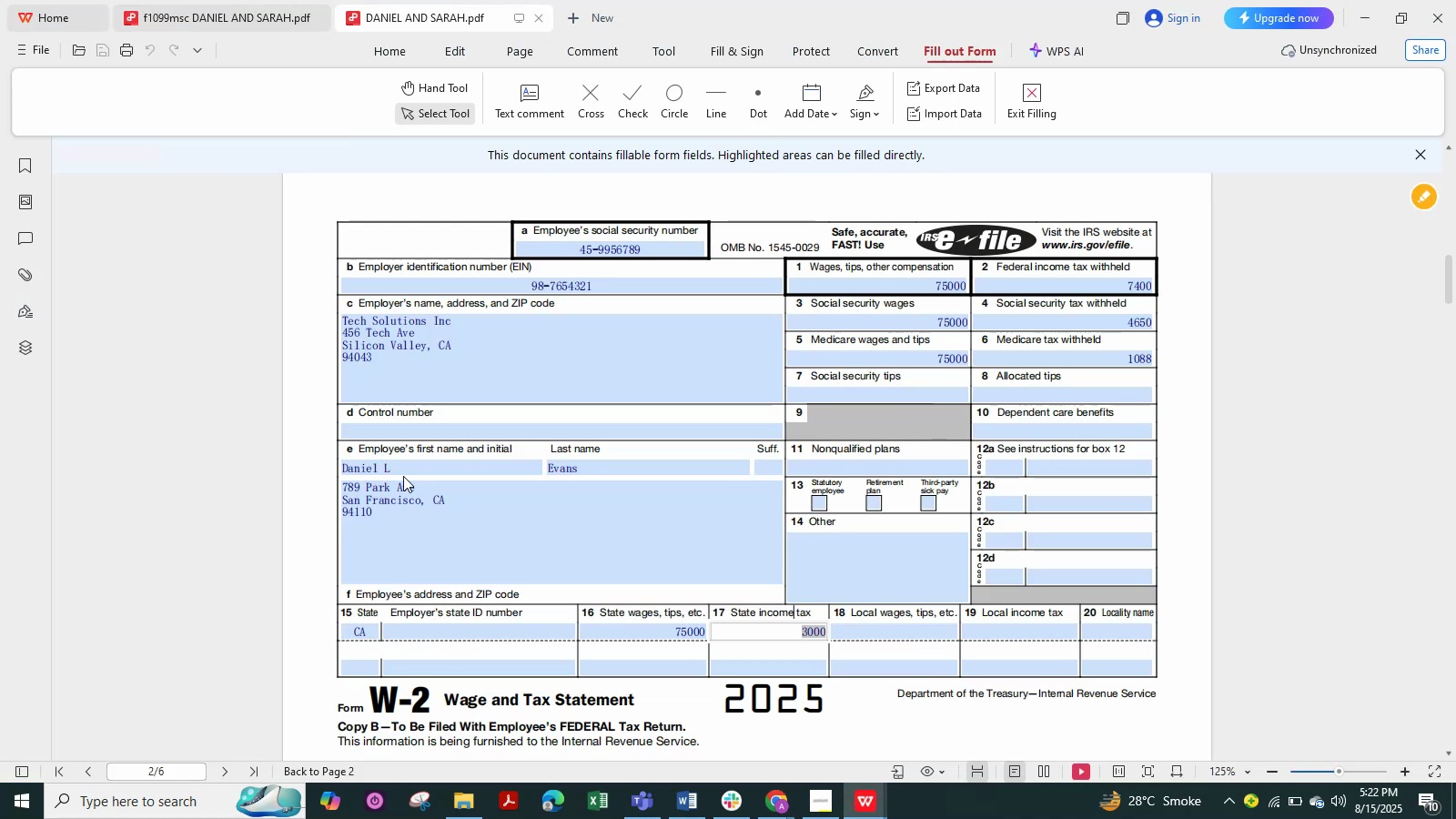 
key(Alt+Tab)
 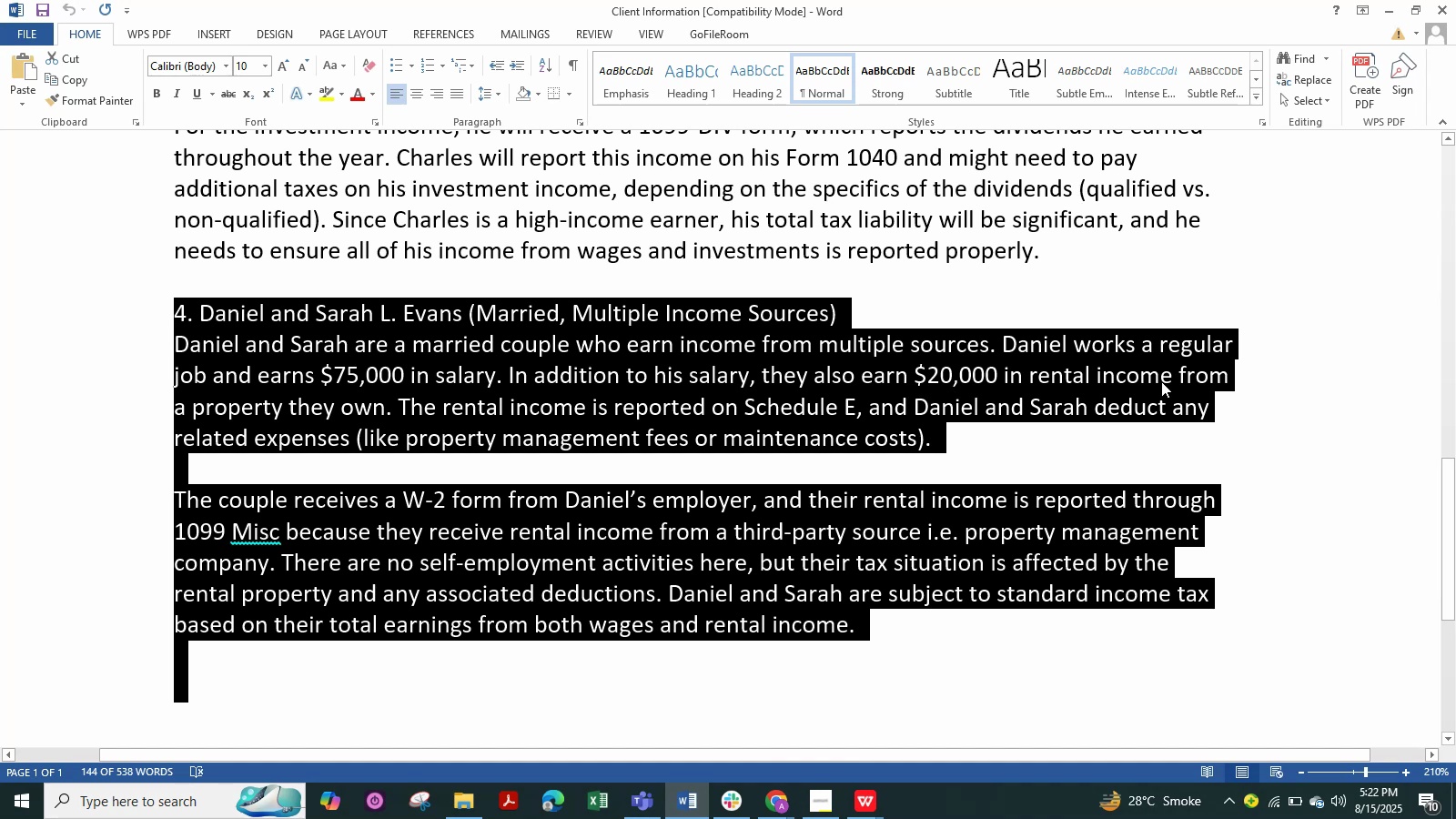 
wait(13.88)
 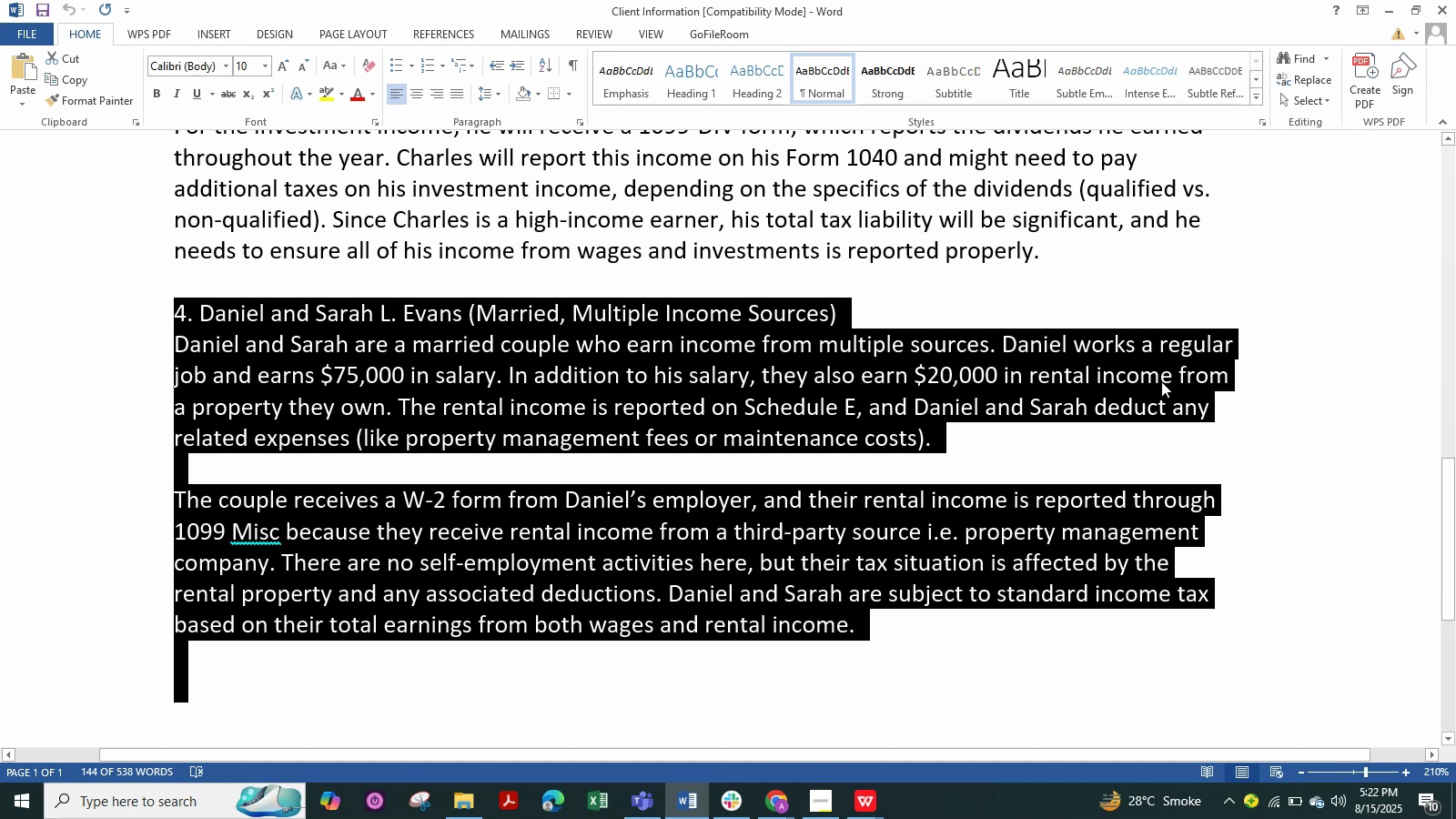 
key(Alt+Tab)
 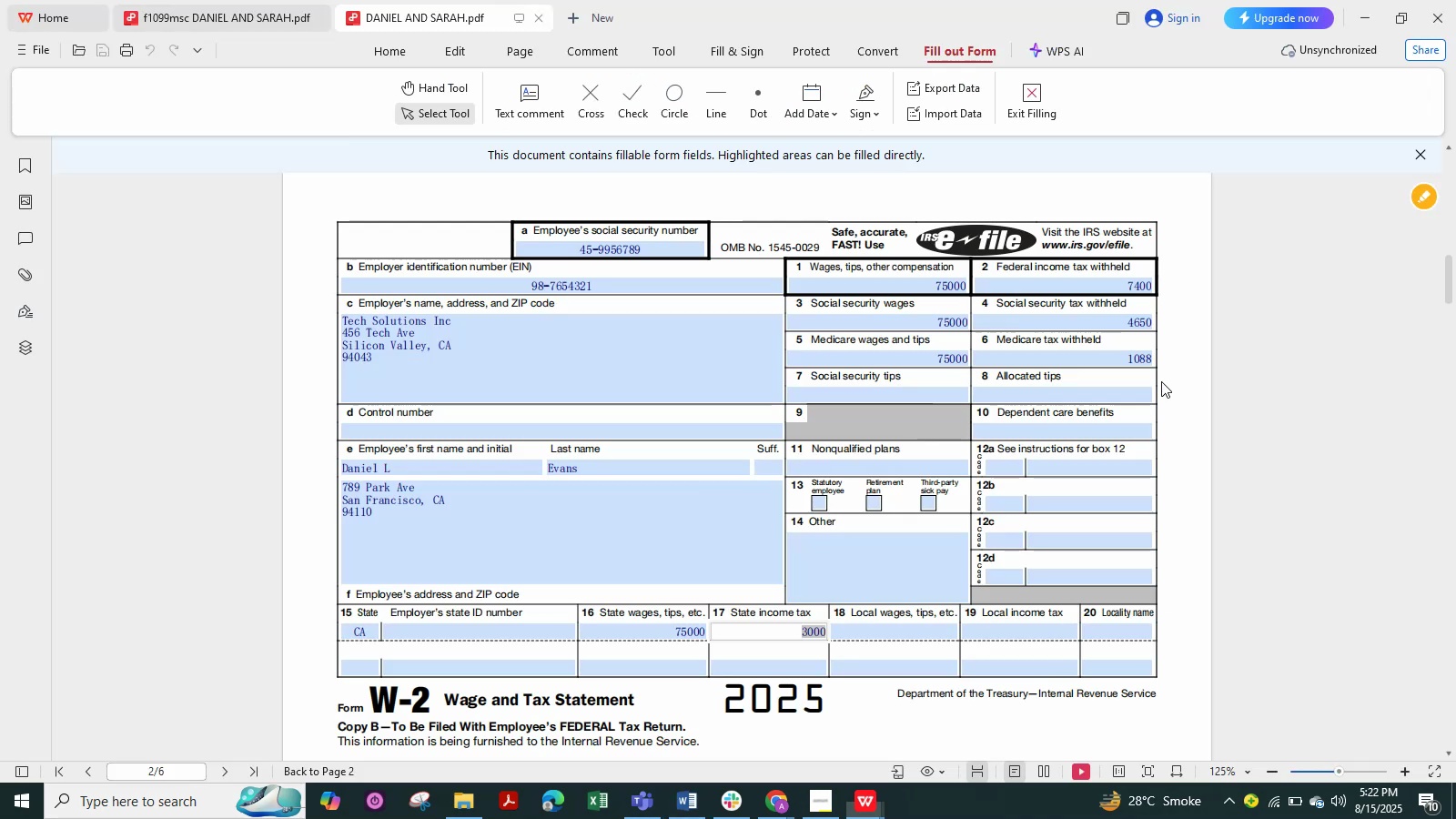 
key(Alt+Tab)
 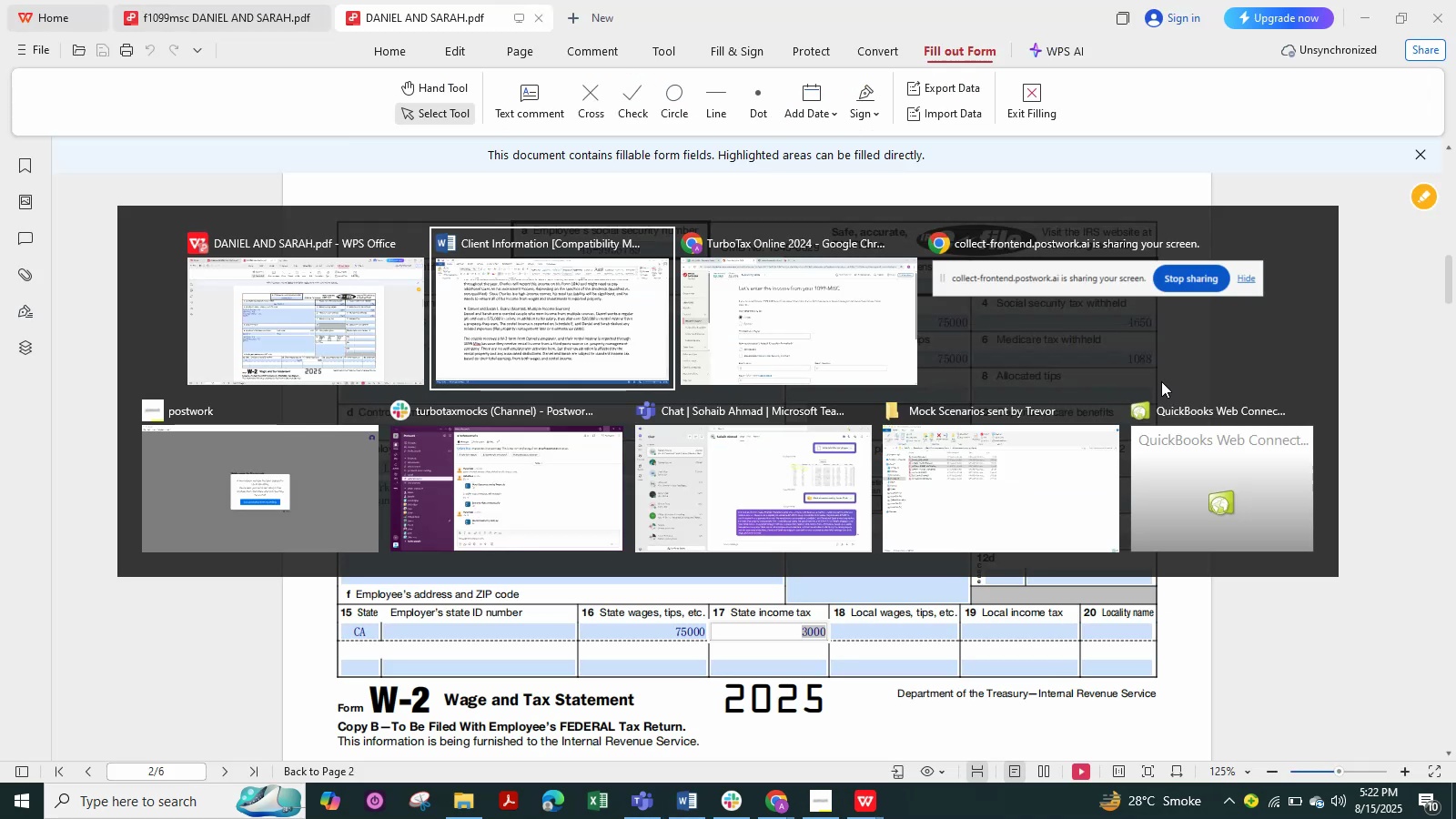 
key(Alt+Tab)
 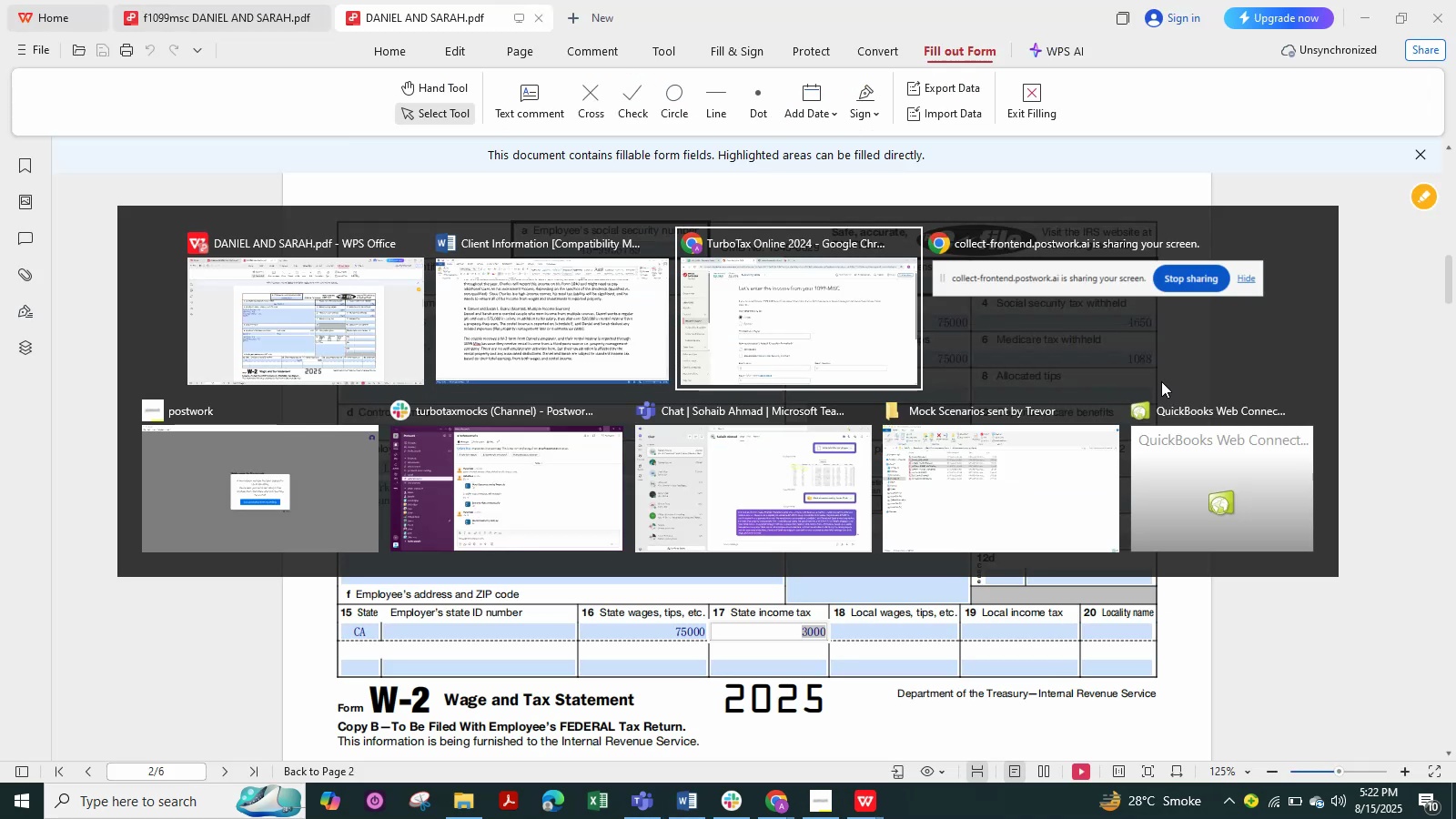 
key(Alt+Tab)
 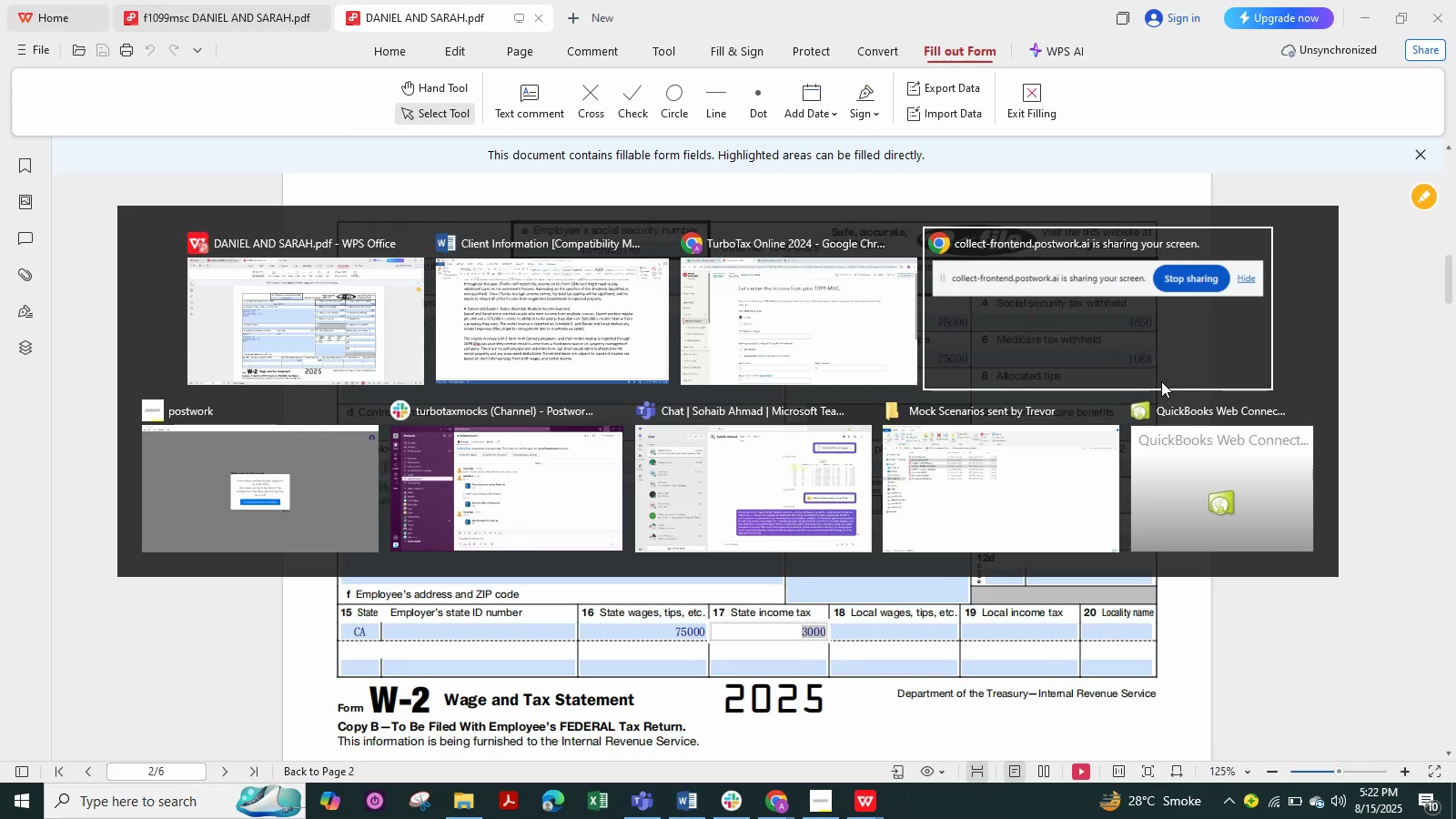 
key(Alt+Tab)
 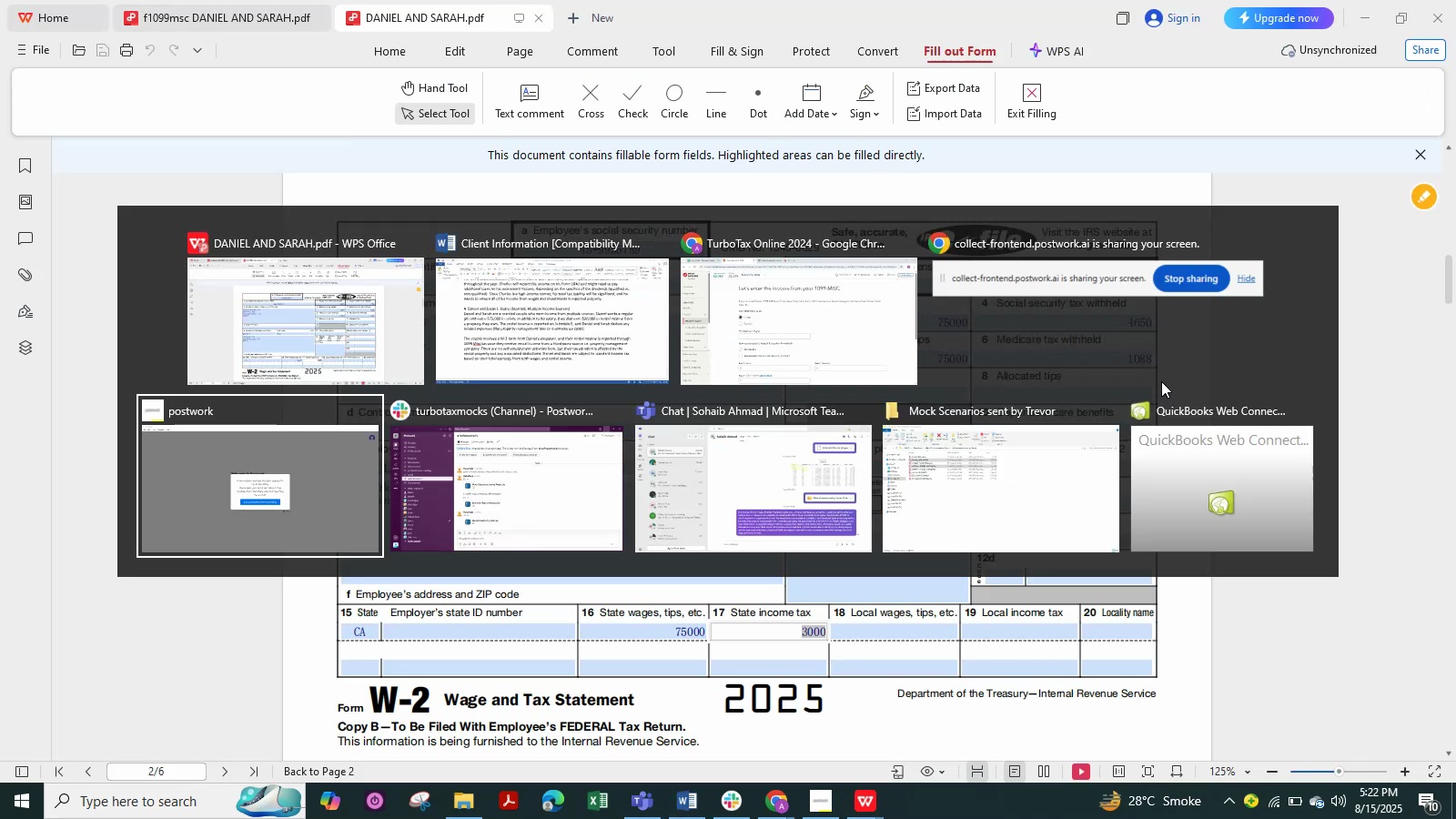 
key(Alt+Tab)
 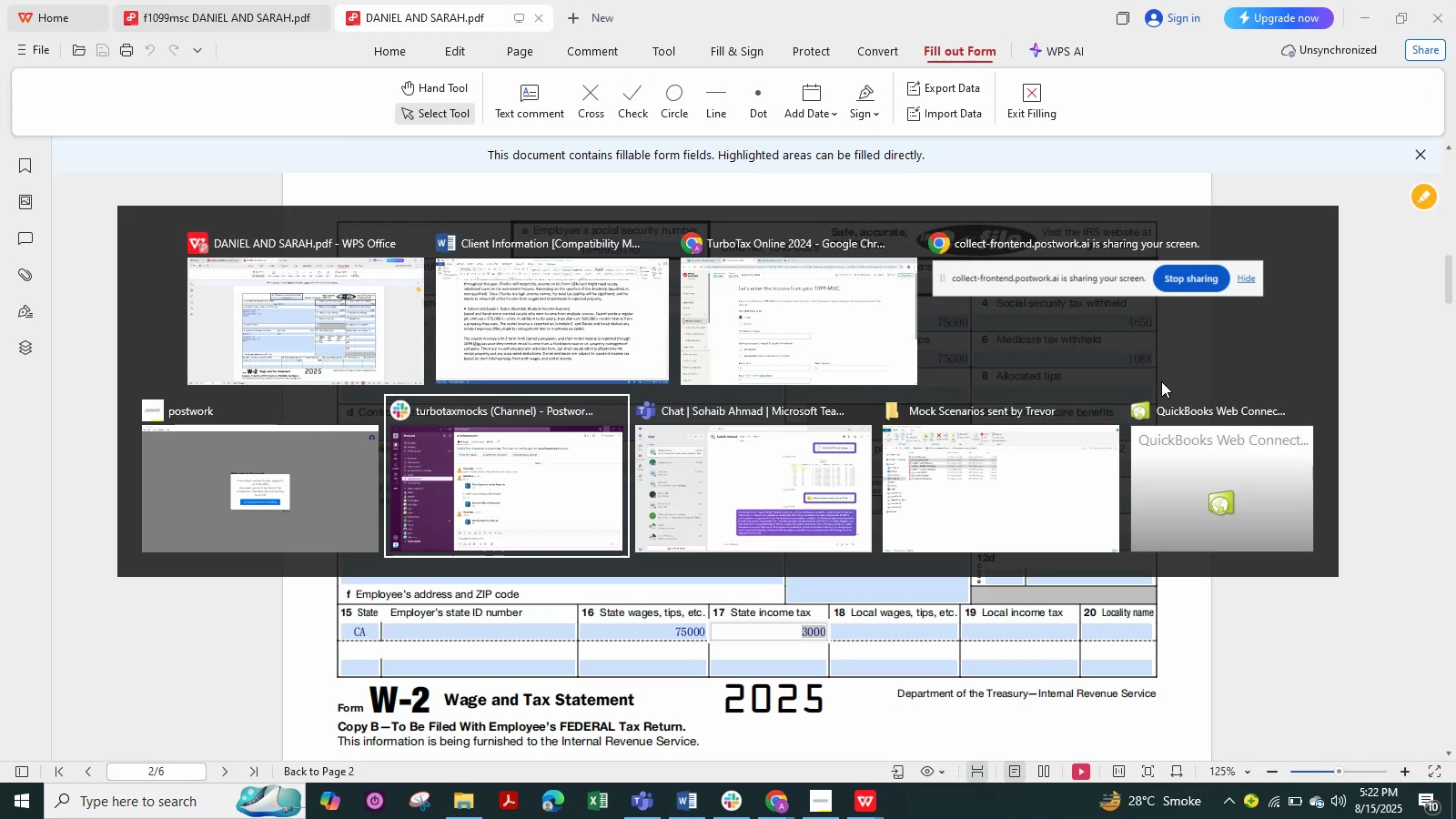 
key(Alt+Tab)
 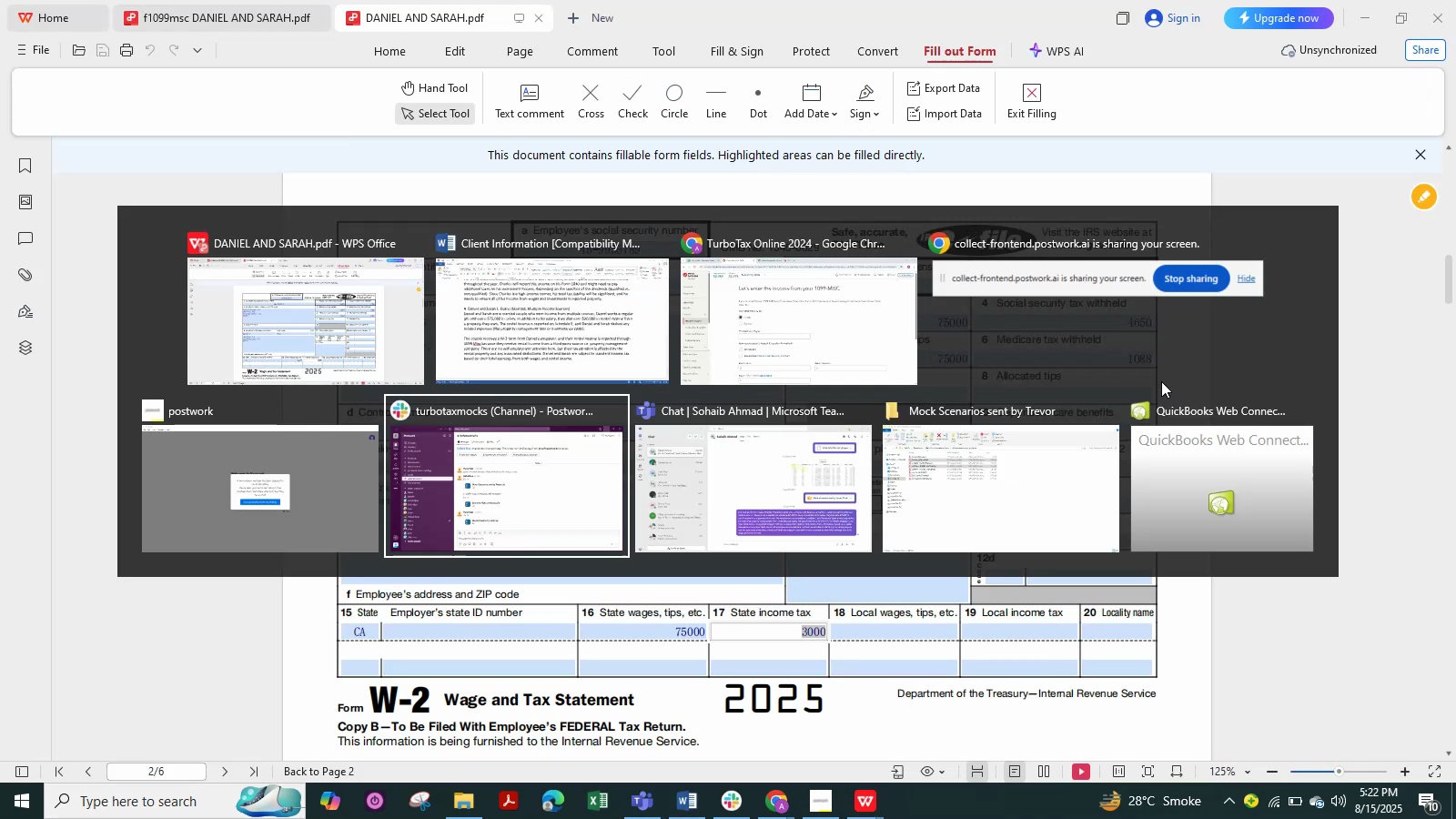 
key(Alt+Tab)
 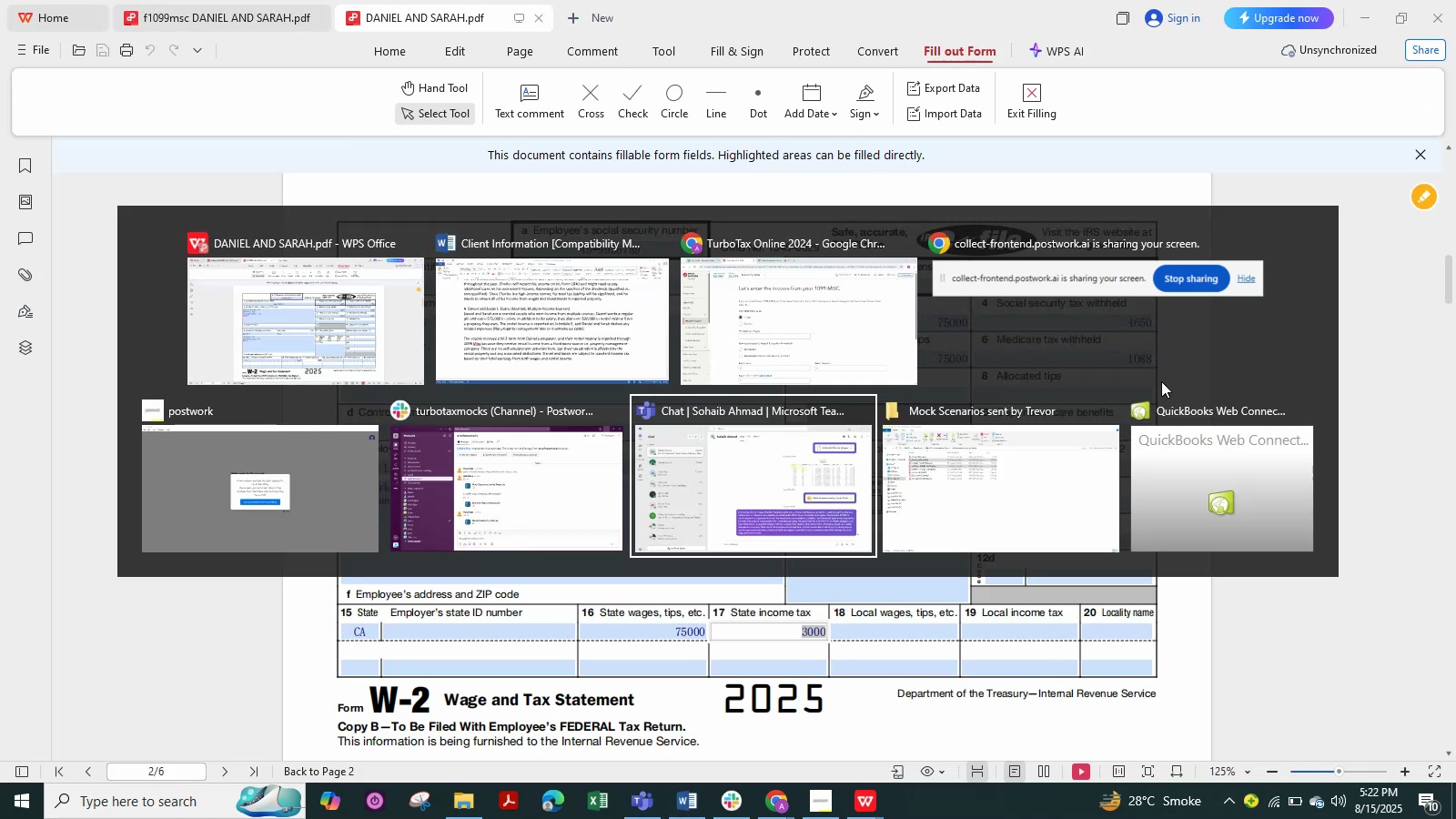 
key(Alt+Tab)
 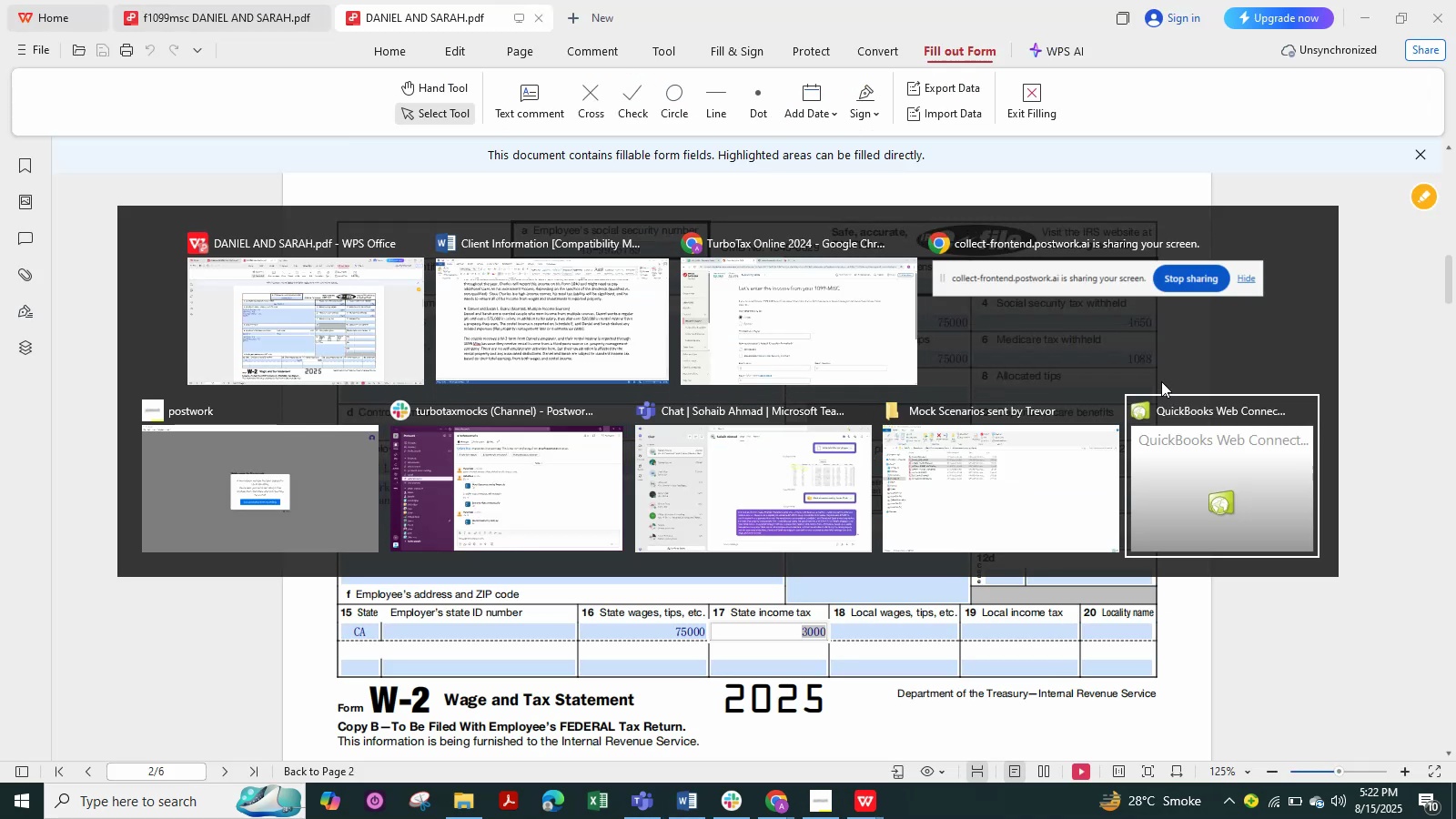 
key(Alt+Tab)
 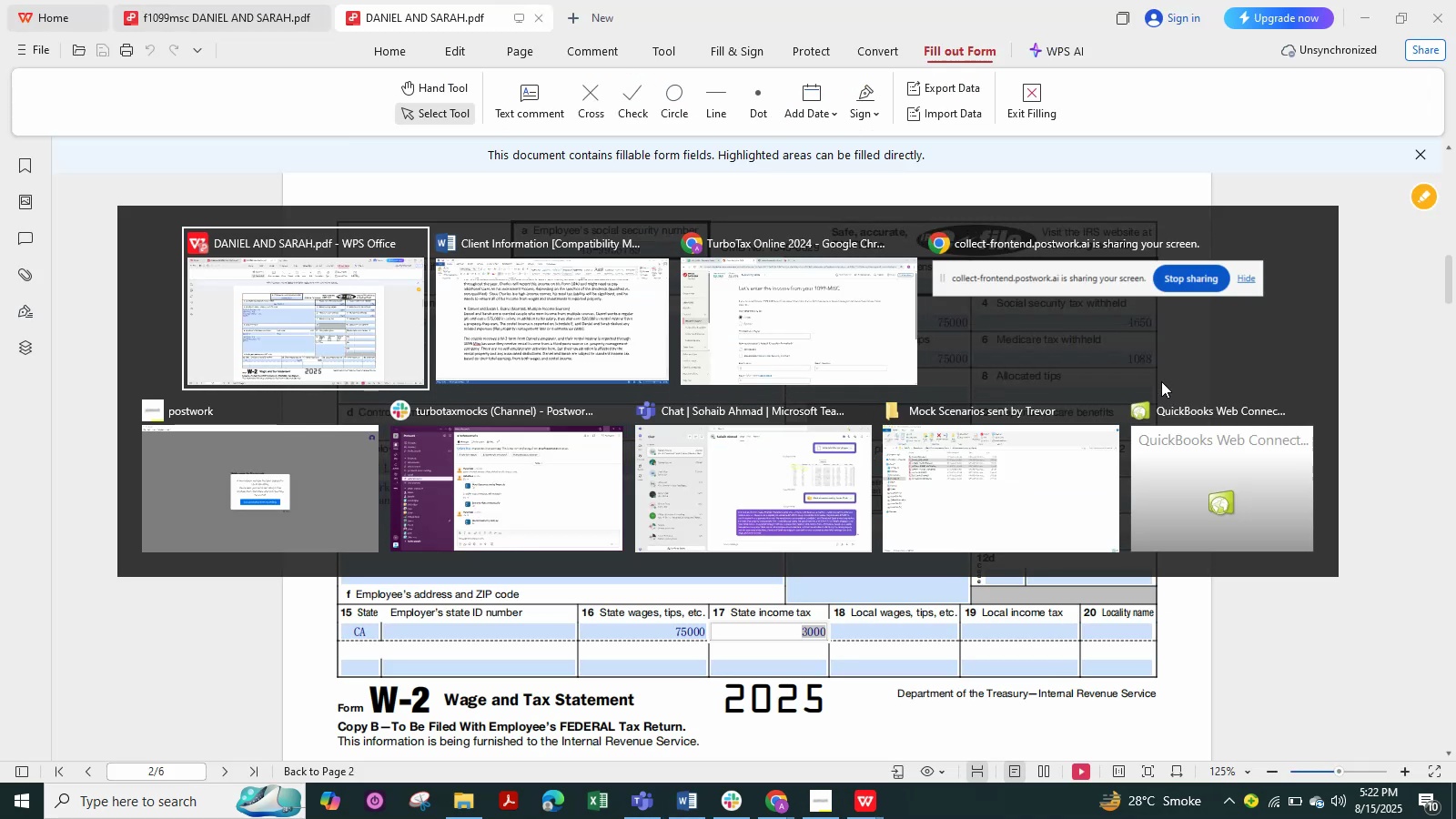 
key(Alt+Tab)
 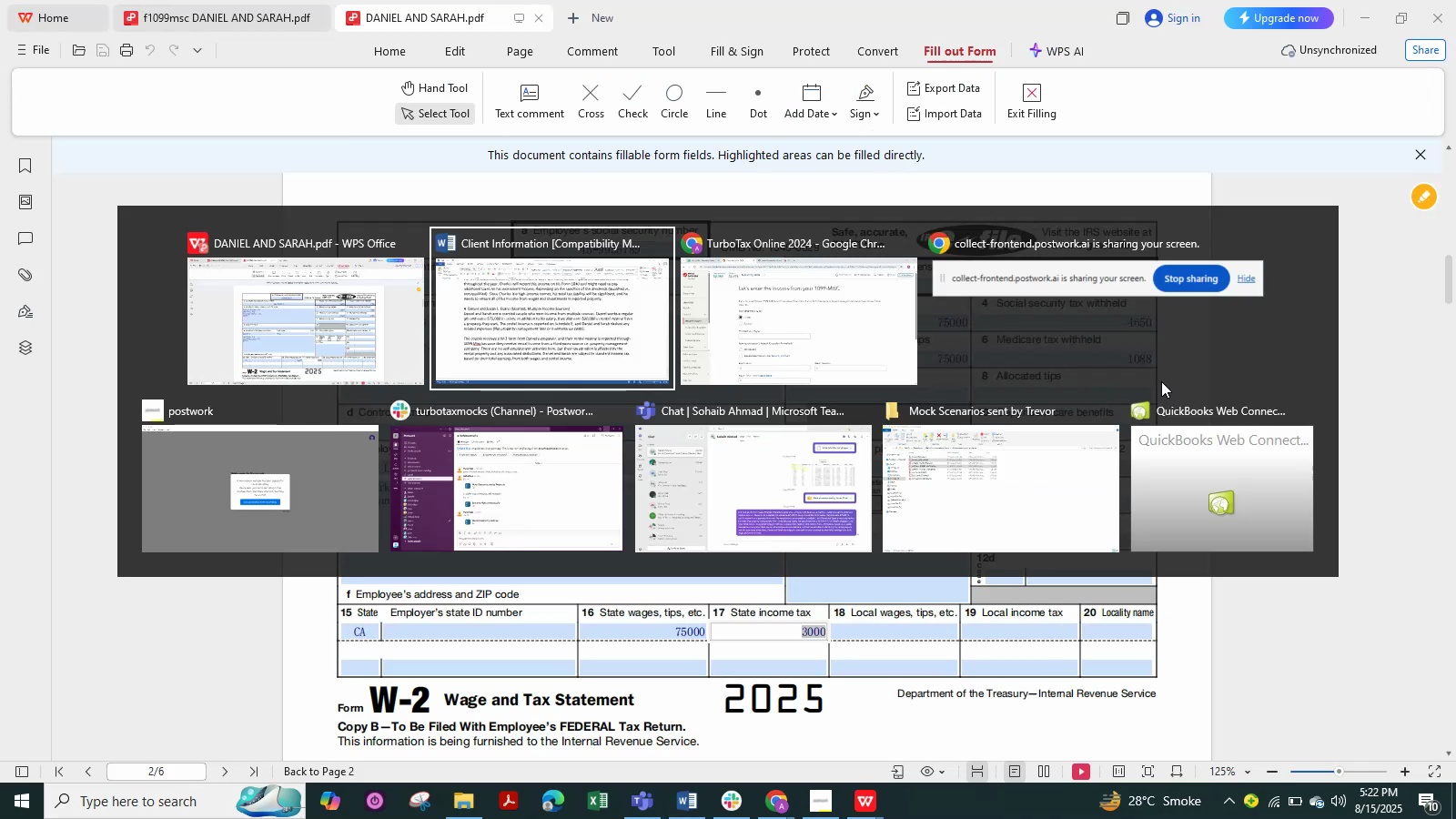 
key(Alt+Tab)
 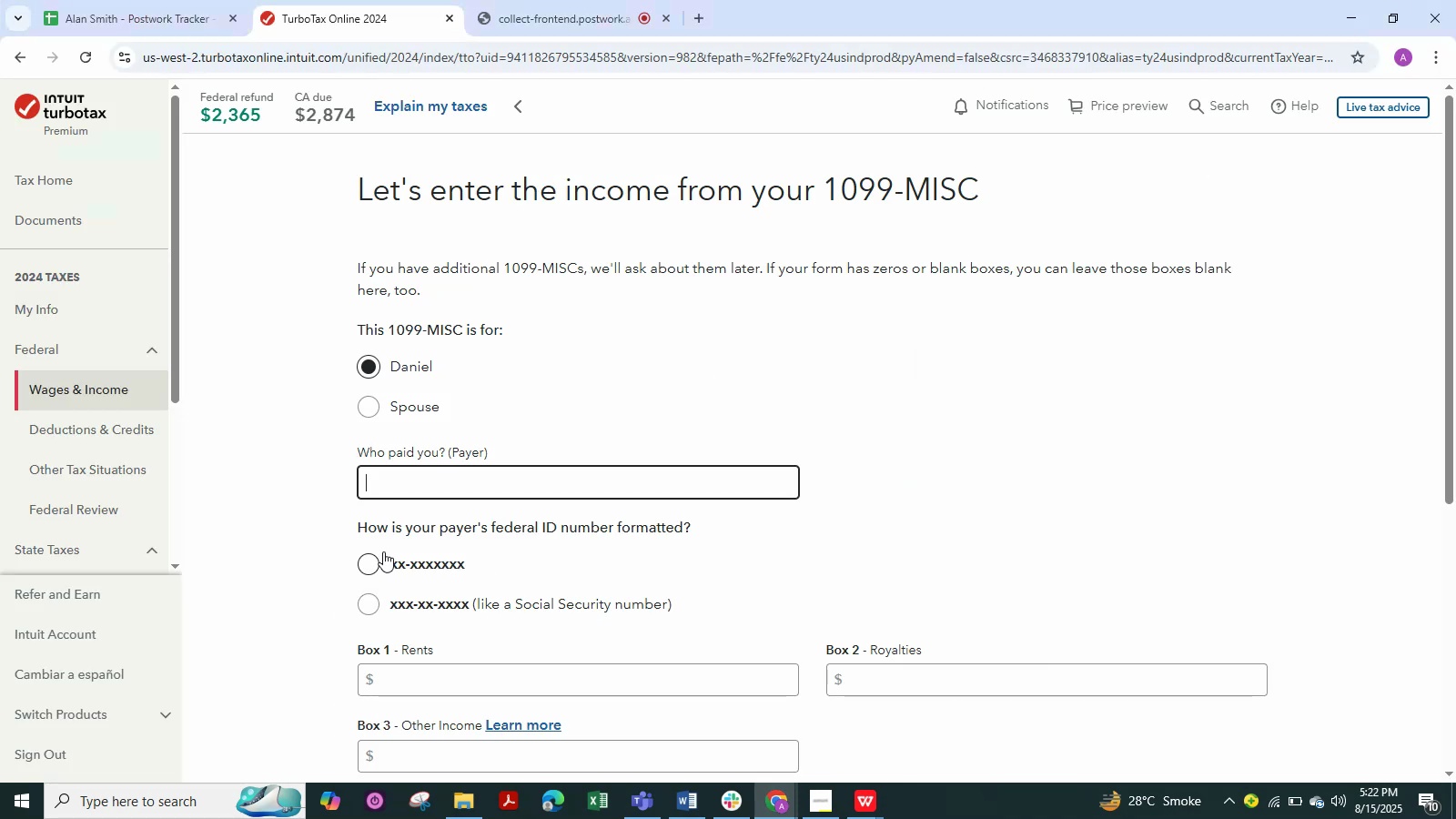 
key(Numpad2)
 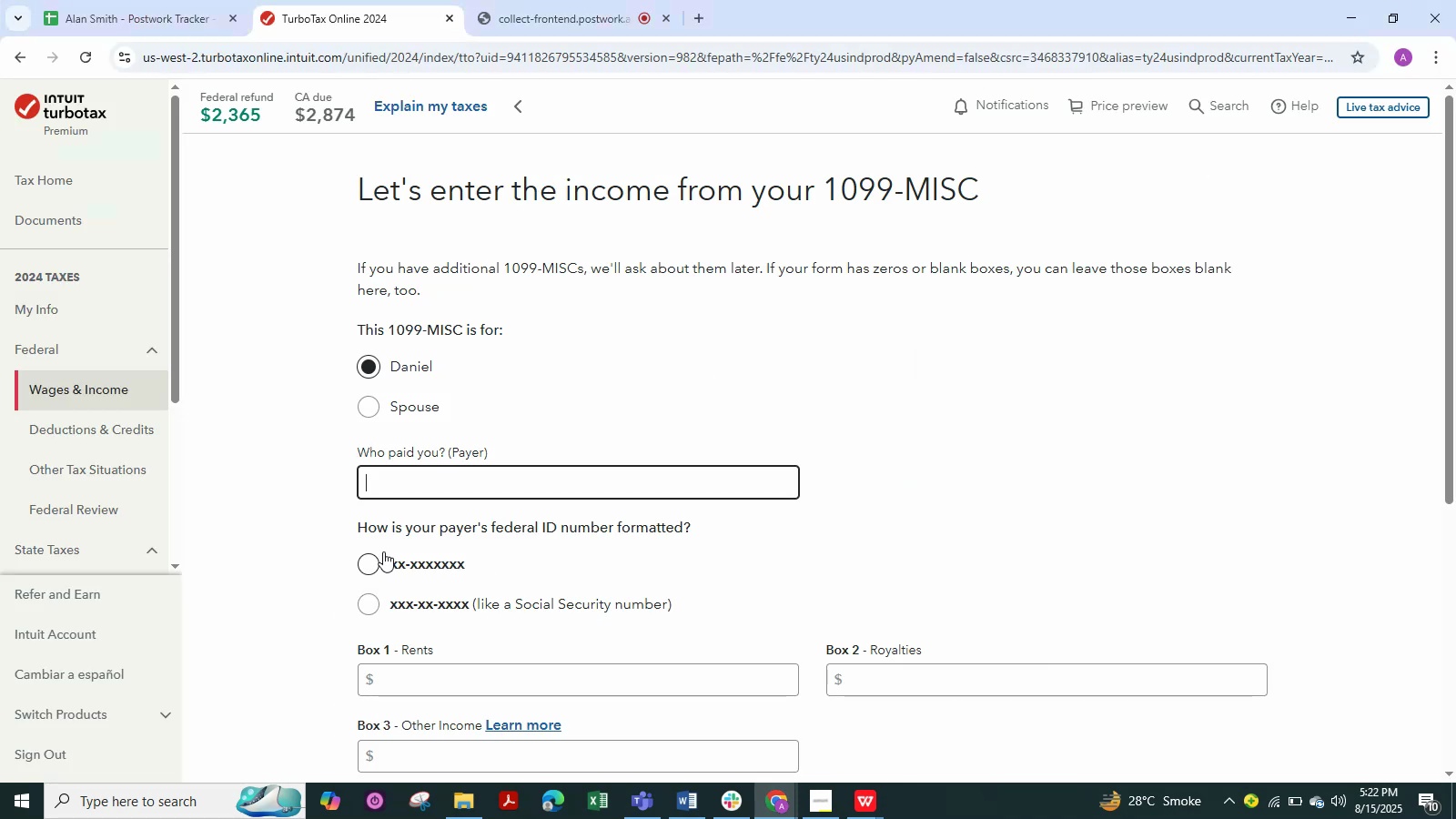 
key(Numpad0)
 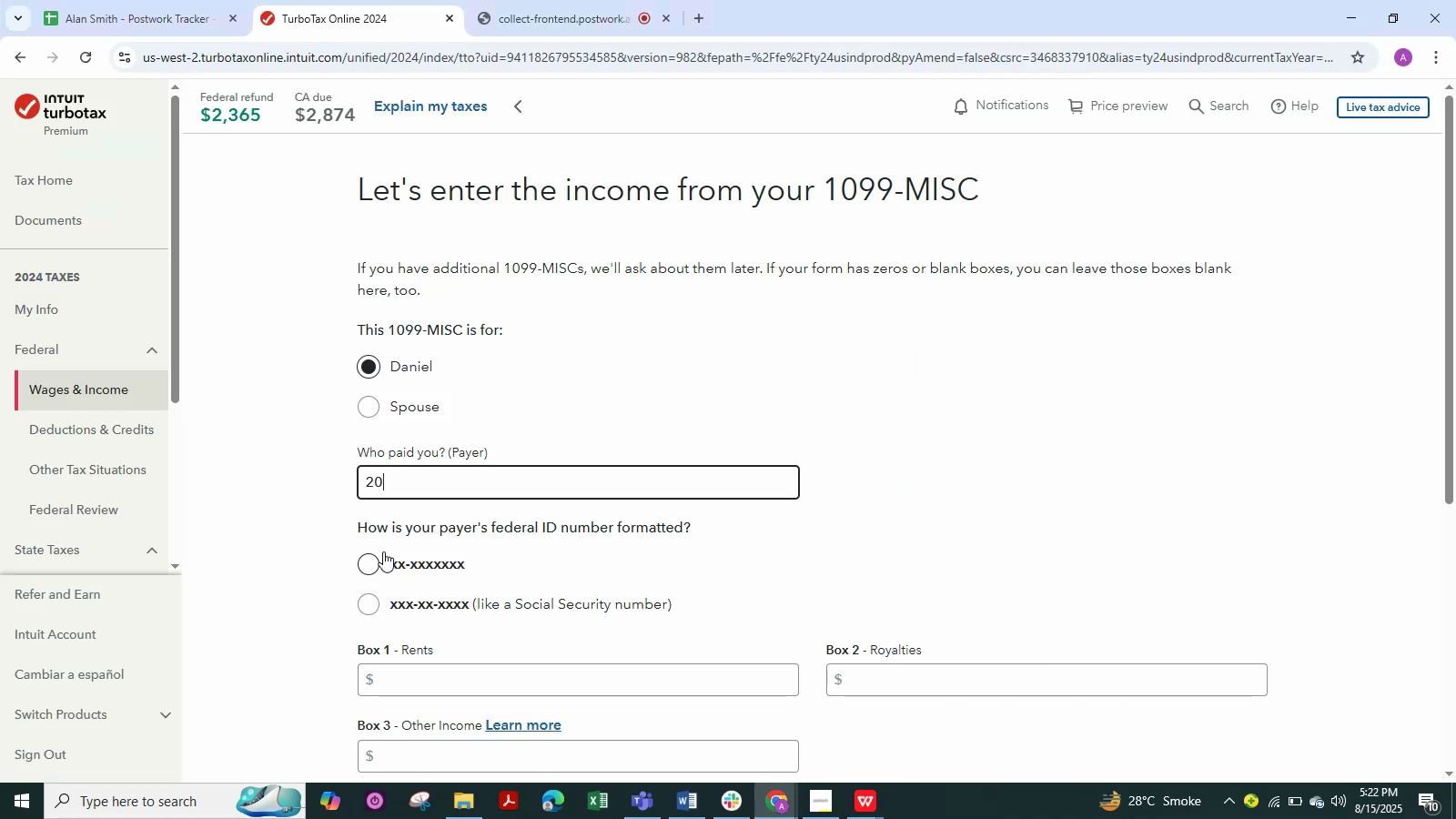 
key(Numpad0)
 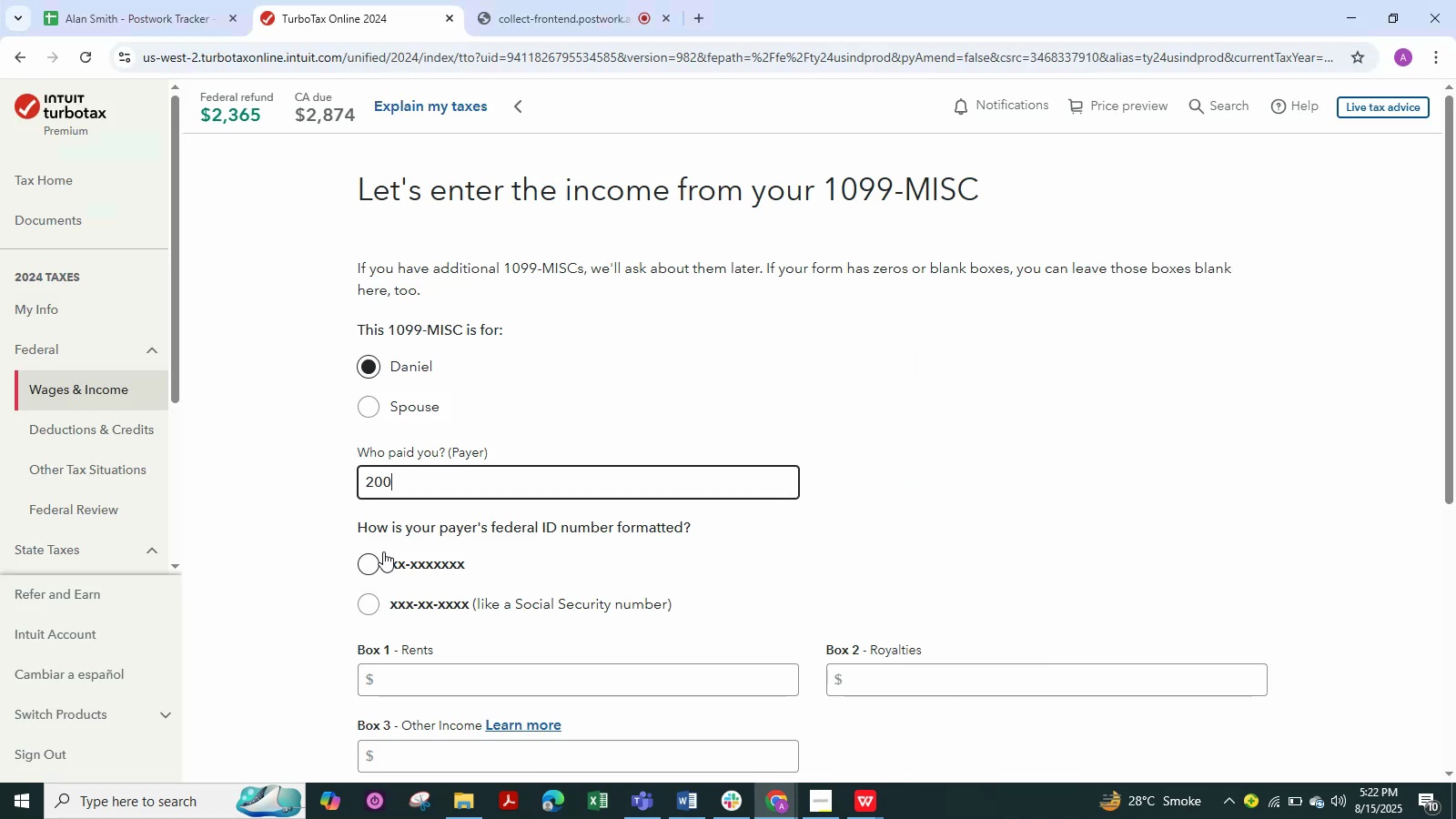 
key(Numpad0)
 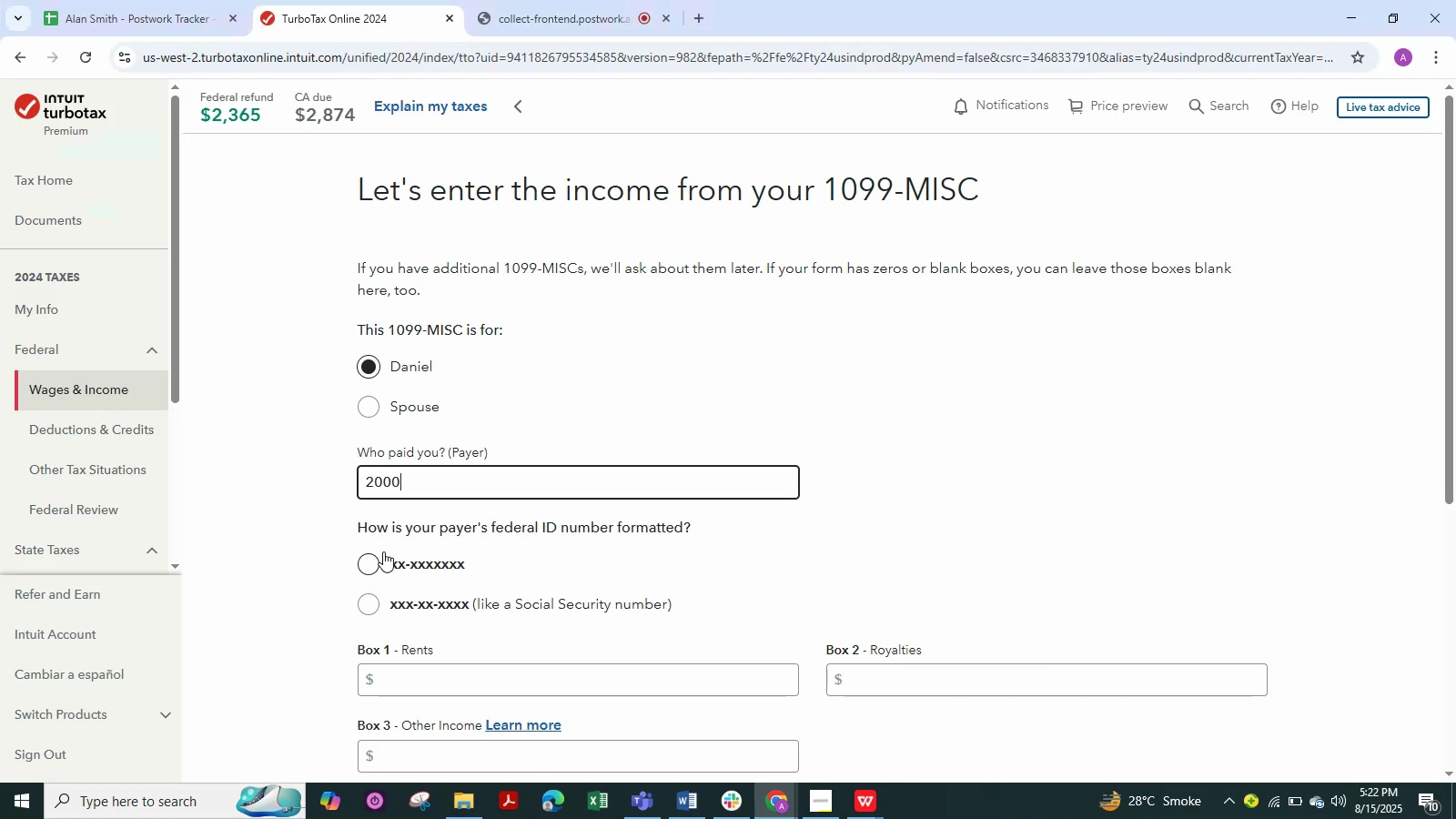 
key(Numpad0)
 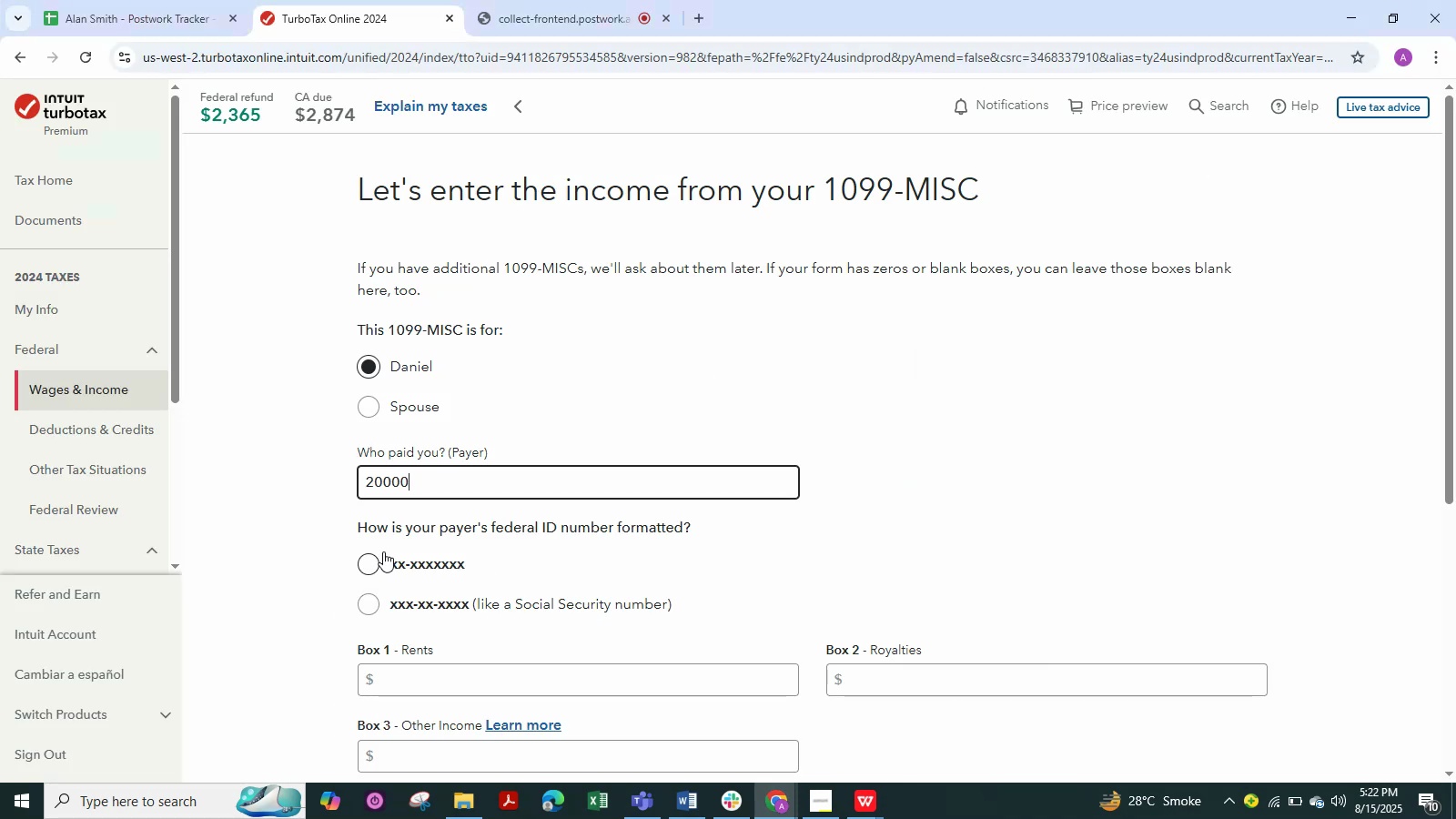 
left_click([948, 457])
 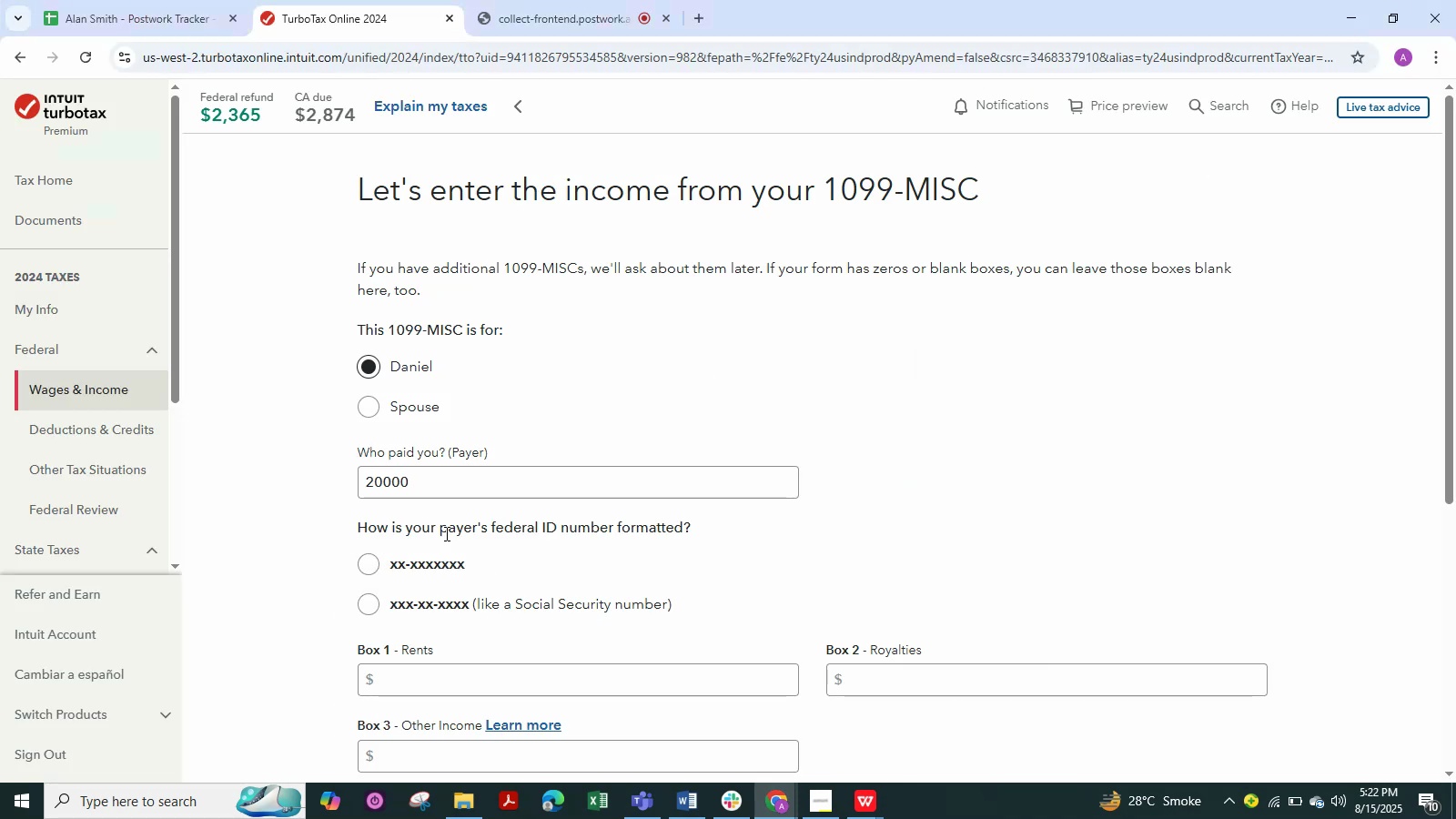 
scroll: coordinate [495, 558], scroll_direction: down, amount: 2.0
 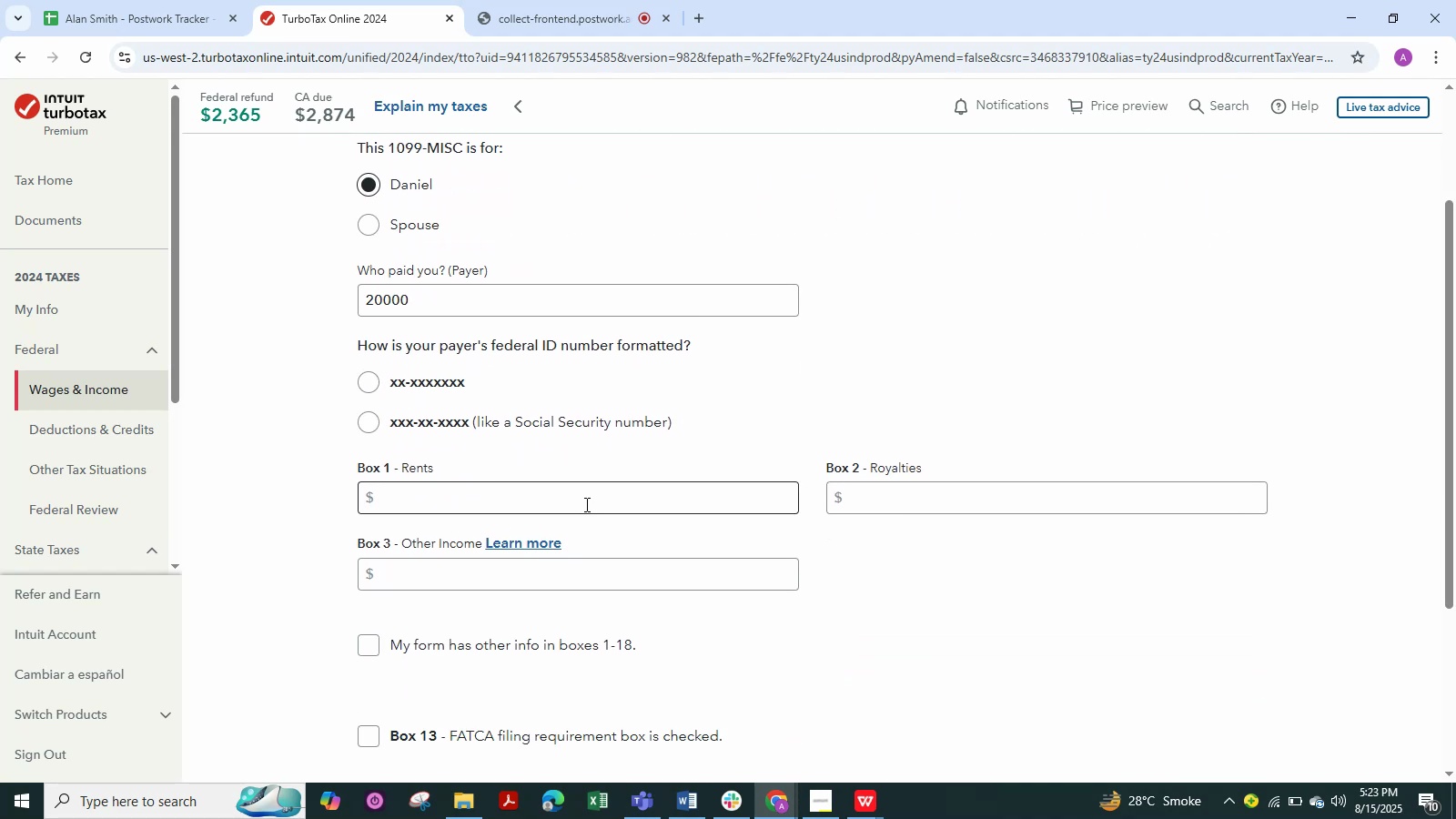 
left_click([576, 495])
 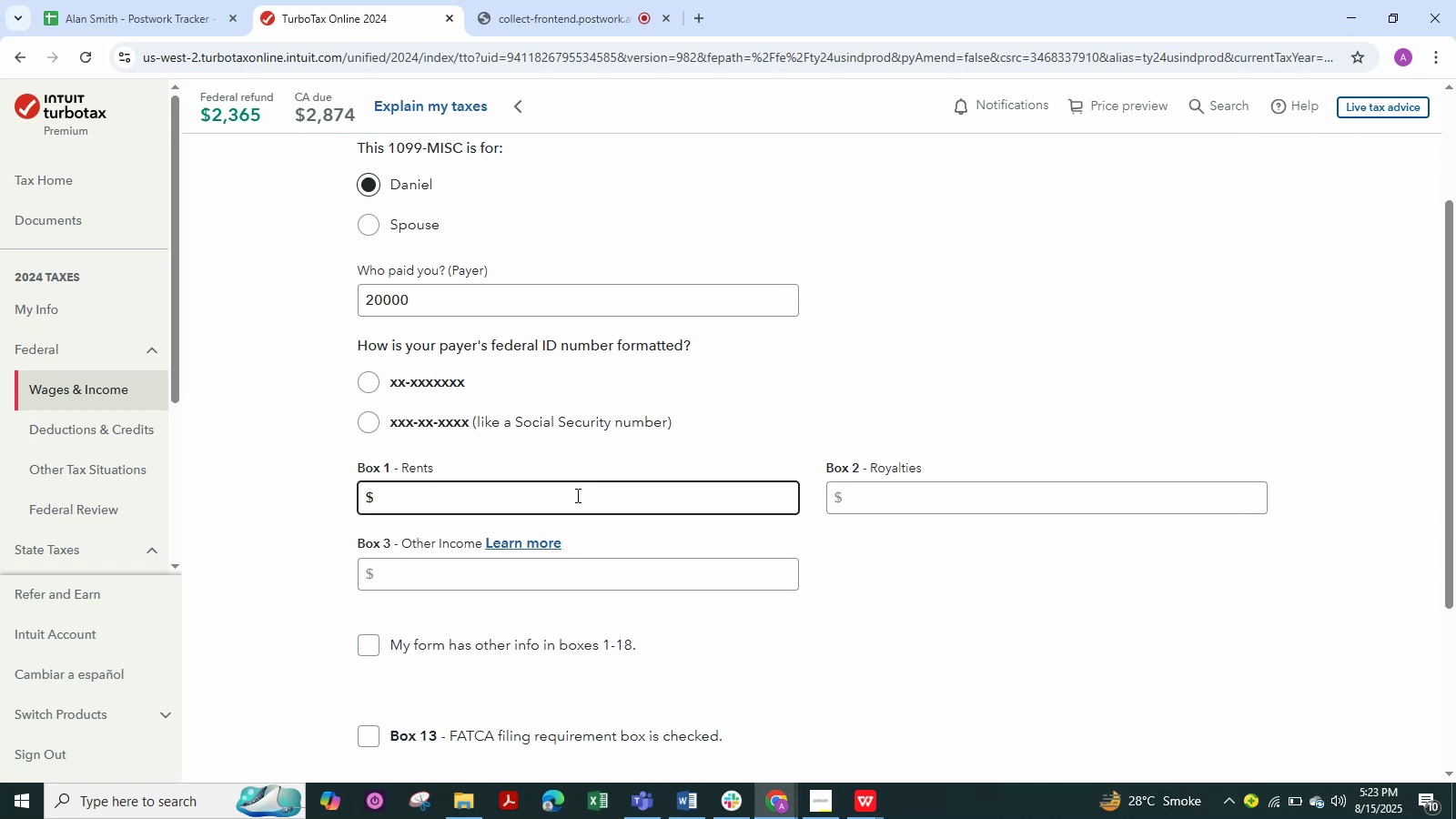 
key(Alt+Tab)
 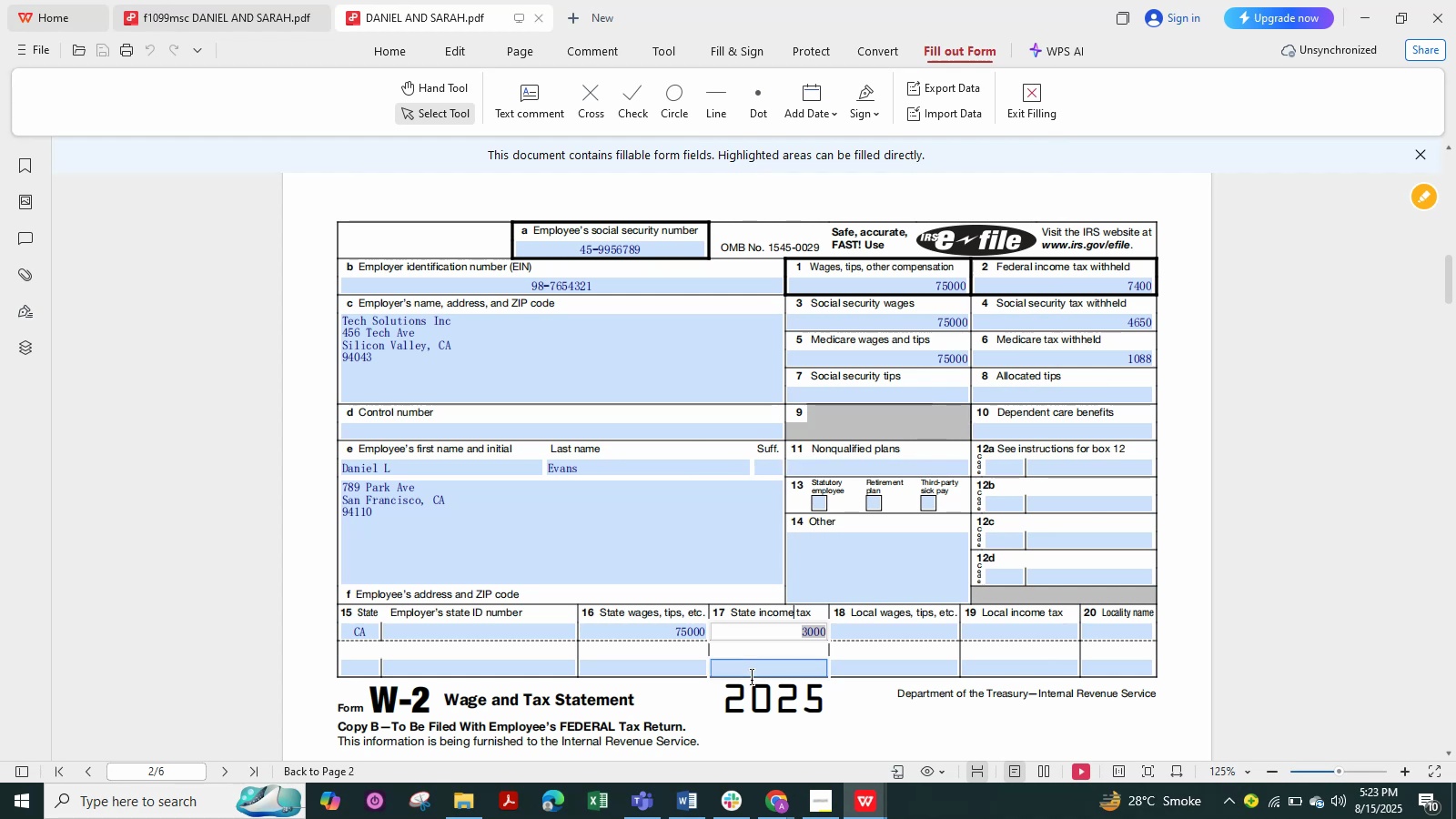 
wait(5.95)
 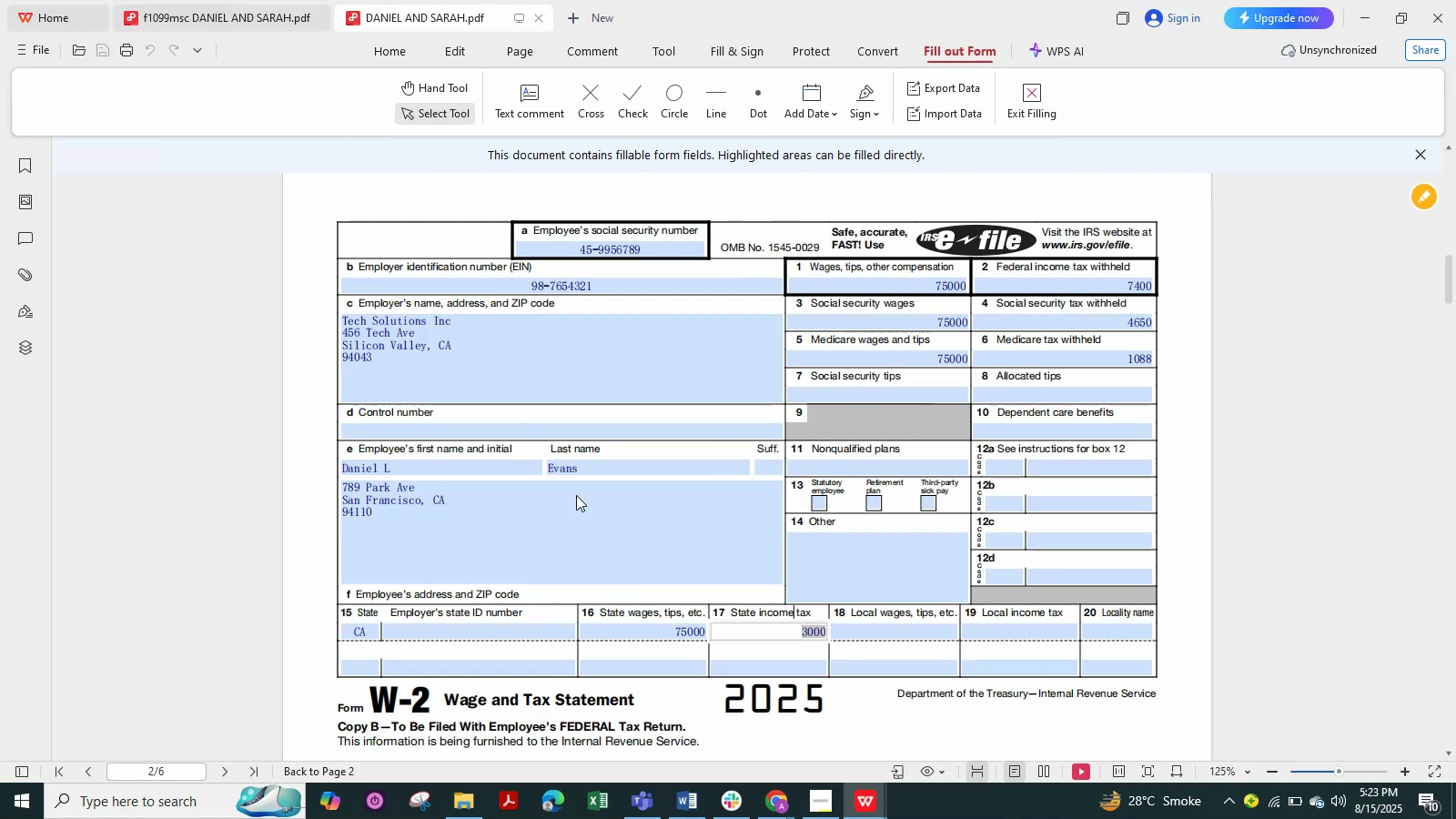 
scroll: coordinate [722, 672], scroll_direction: down, amount: 1.0
 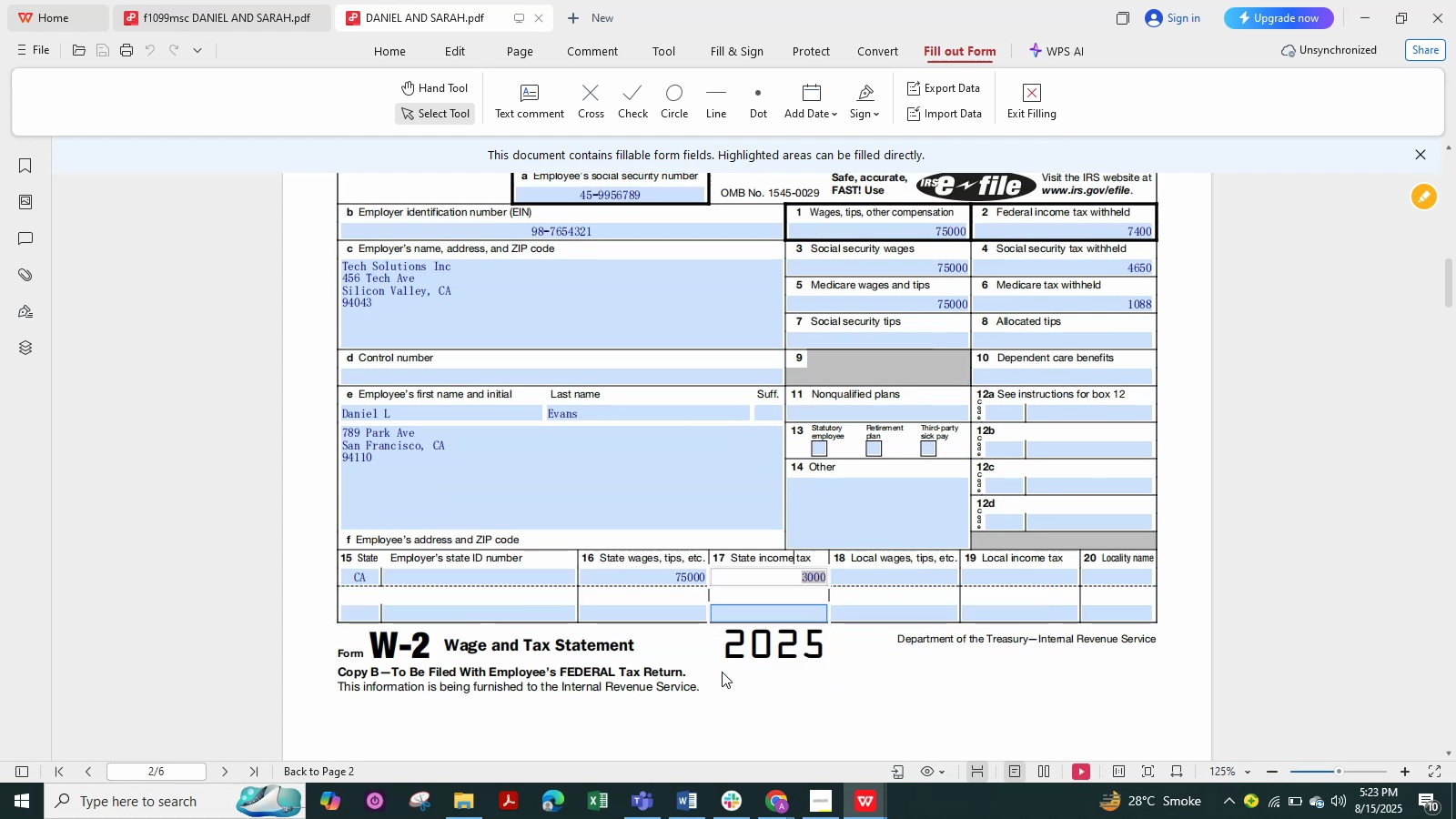 
scroll: coordinate [722, 672], scroll_direction: up, amount: 1.0
 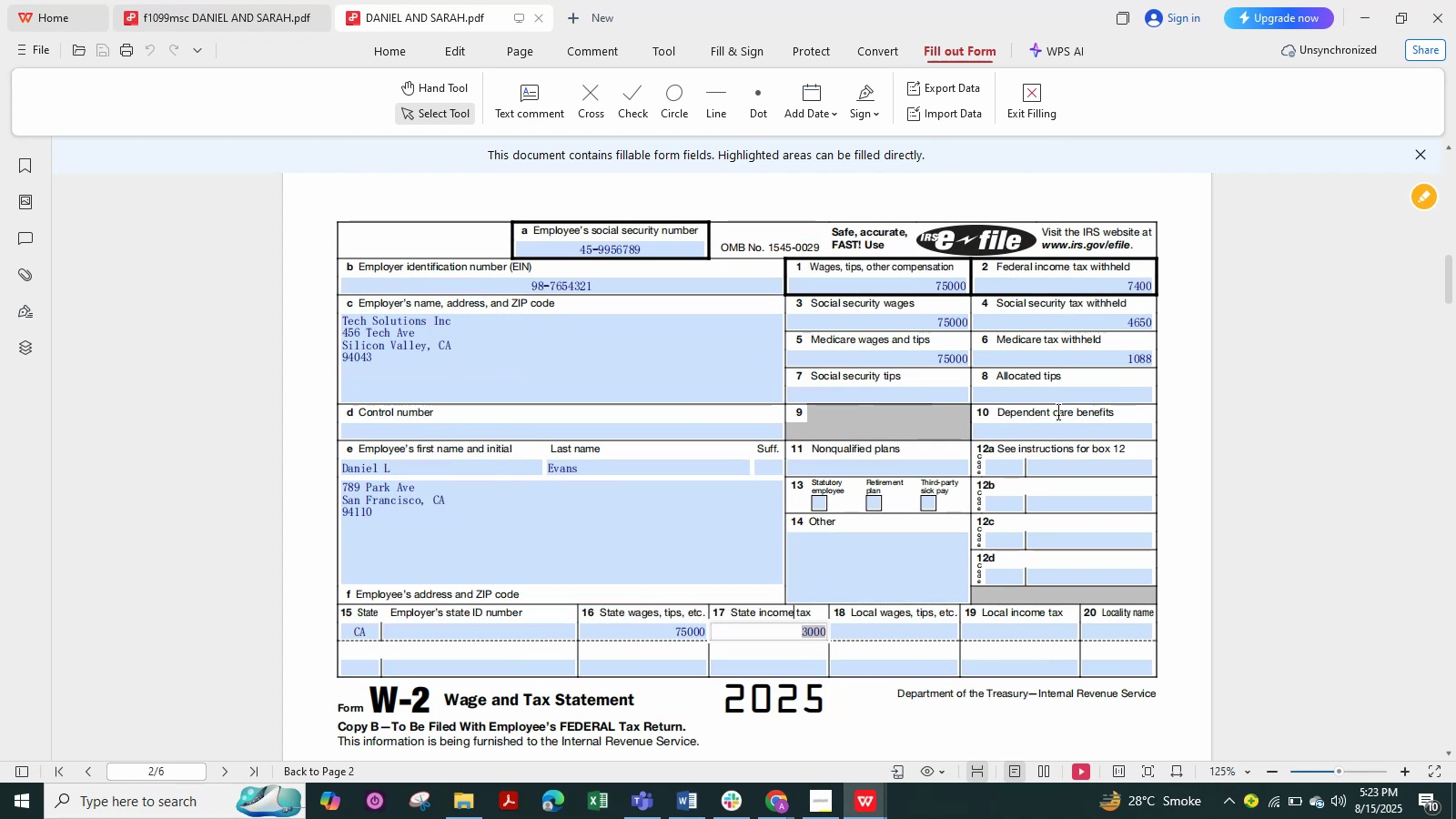 
wait(8.69)
 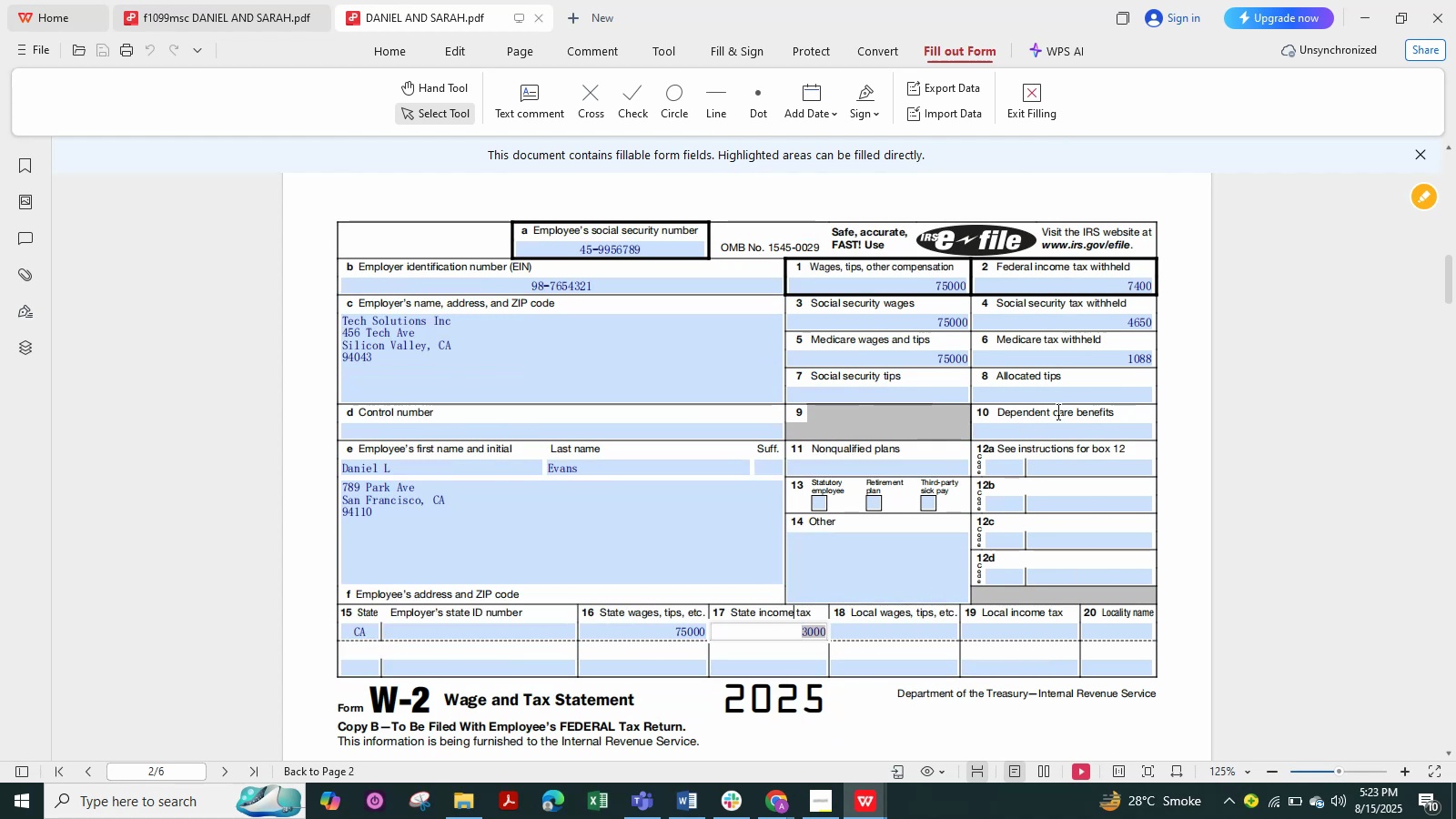 
key(Alt+Tab)
 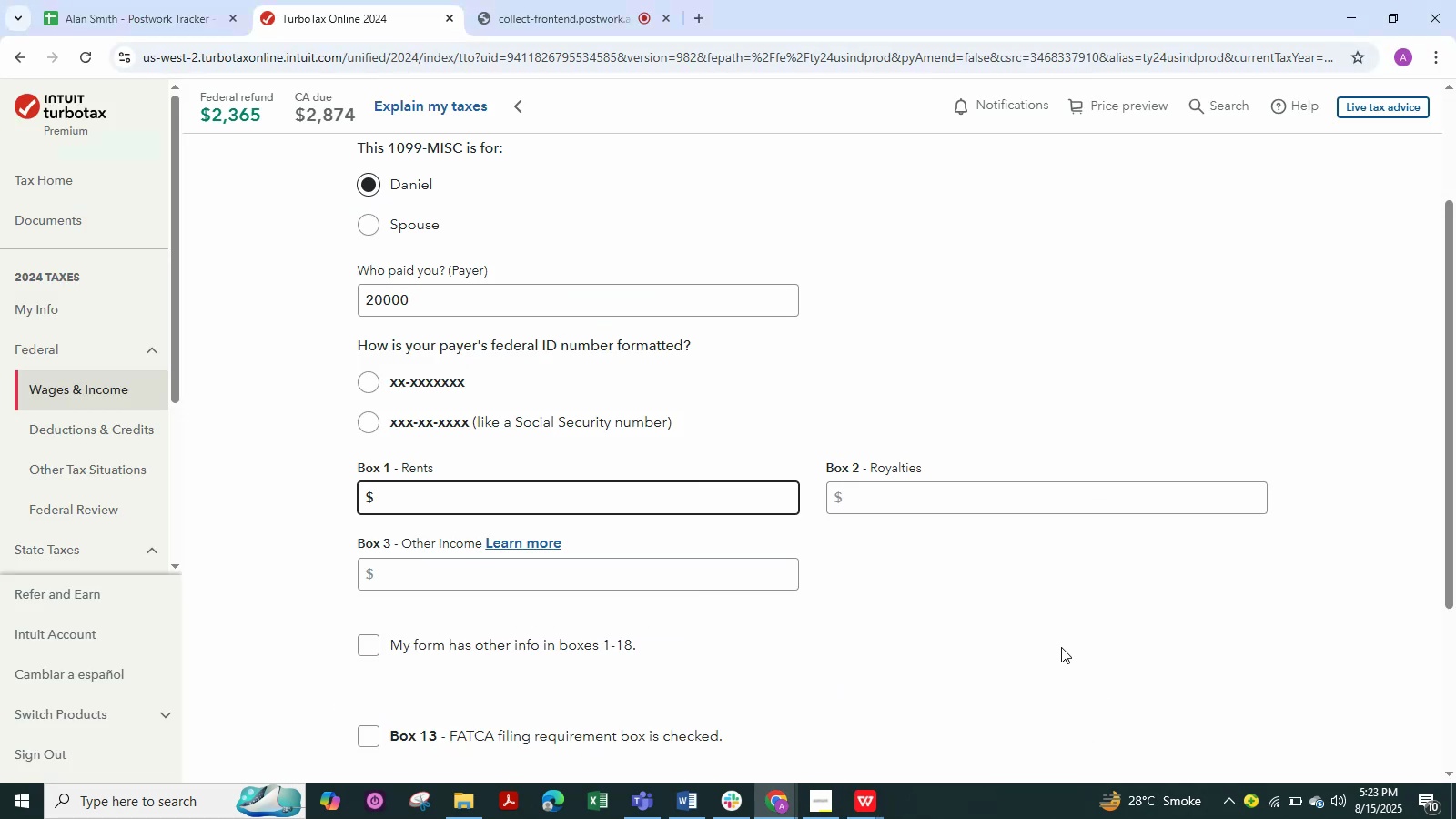 
wait(5.32)
 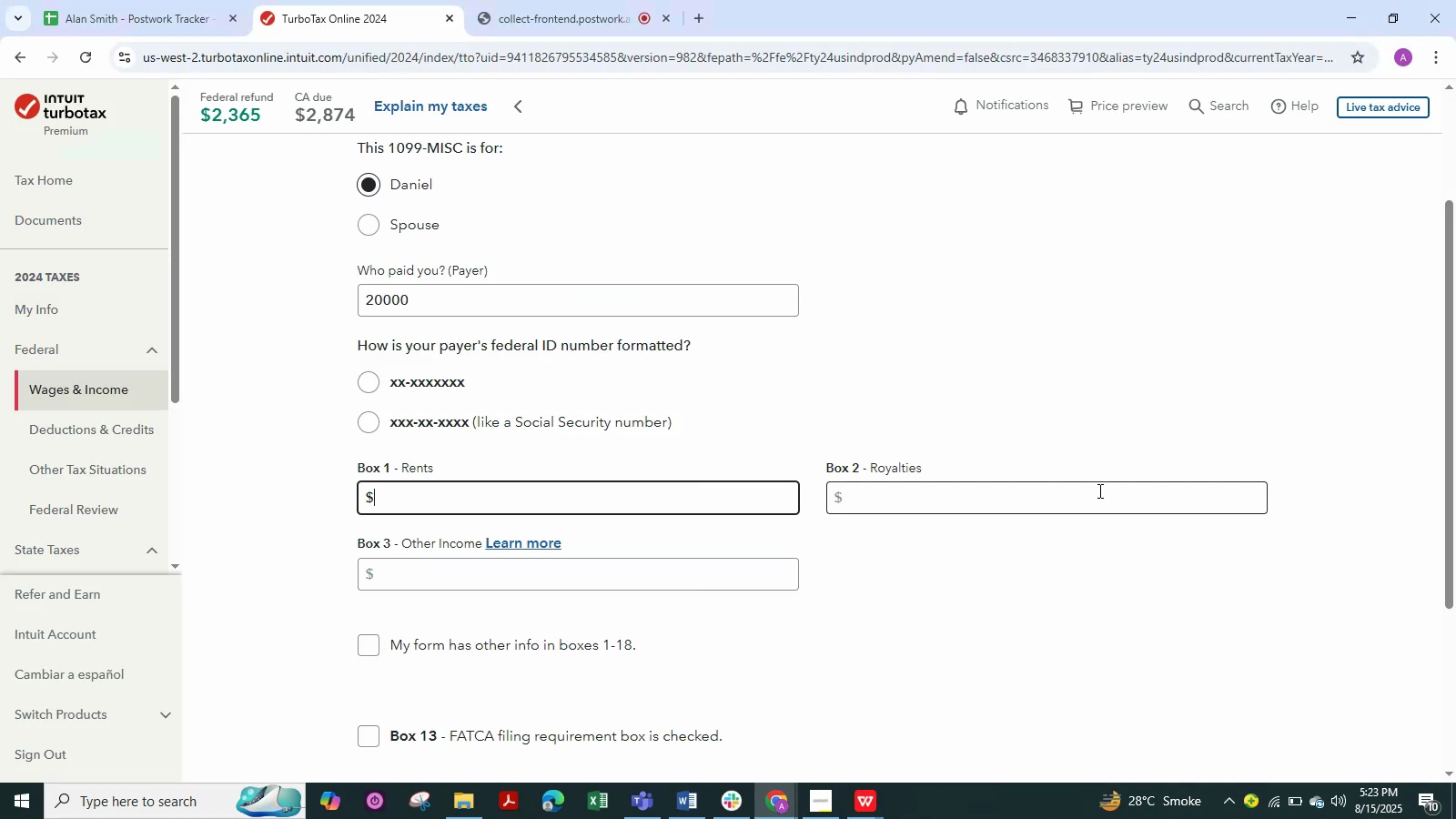 
scroll: coordinate [1061, 647], scroll_direction: down, amount: 1.0
 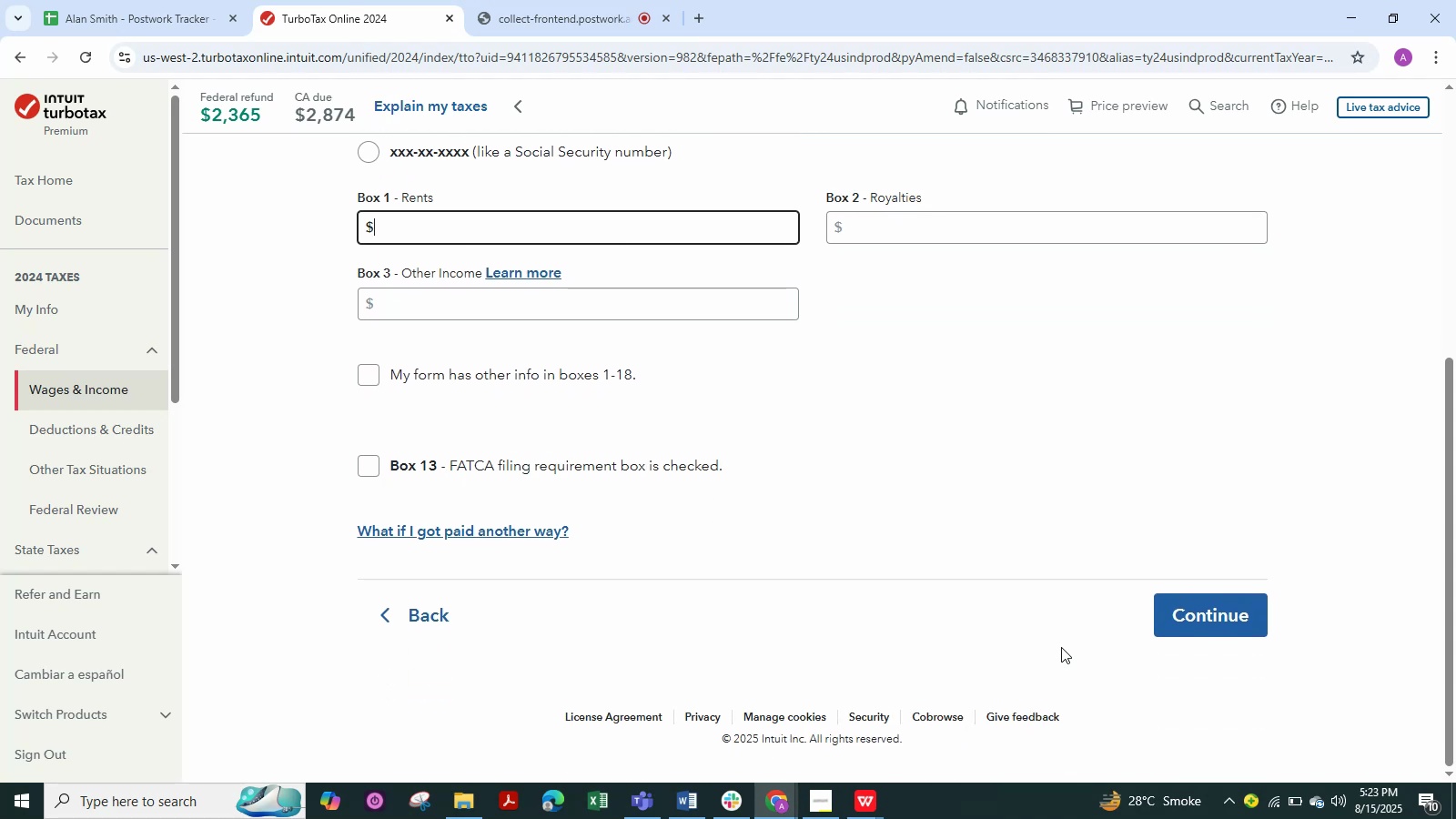 
scroll: coordinate [1061, 647], scroll_direction: none, amount: 0.0
 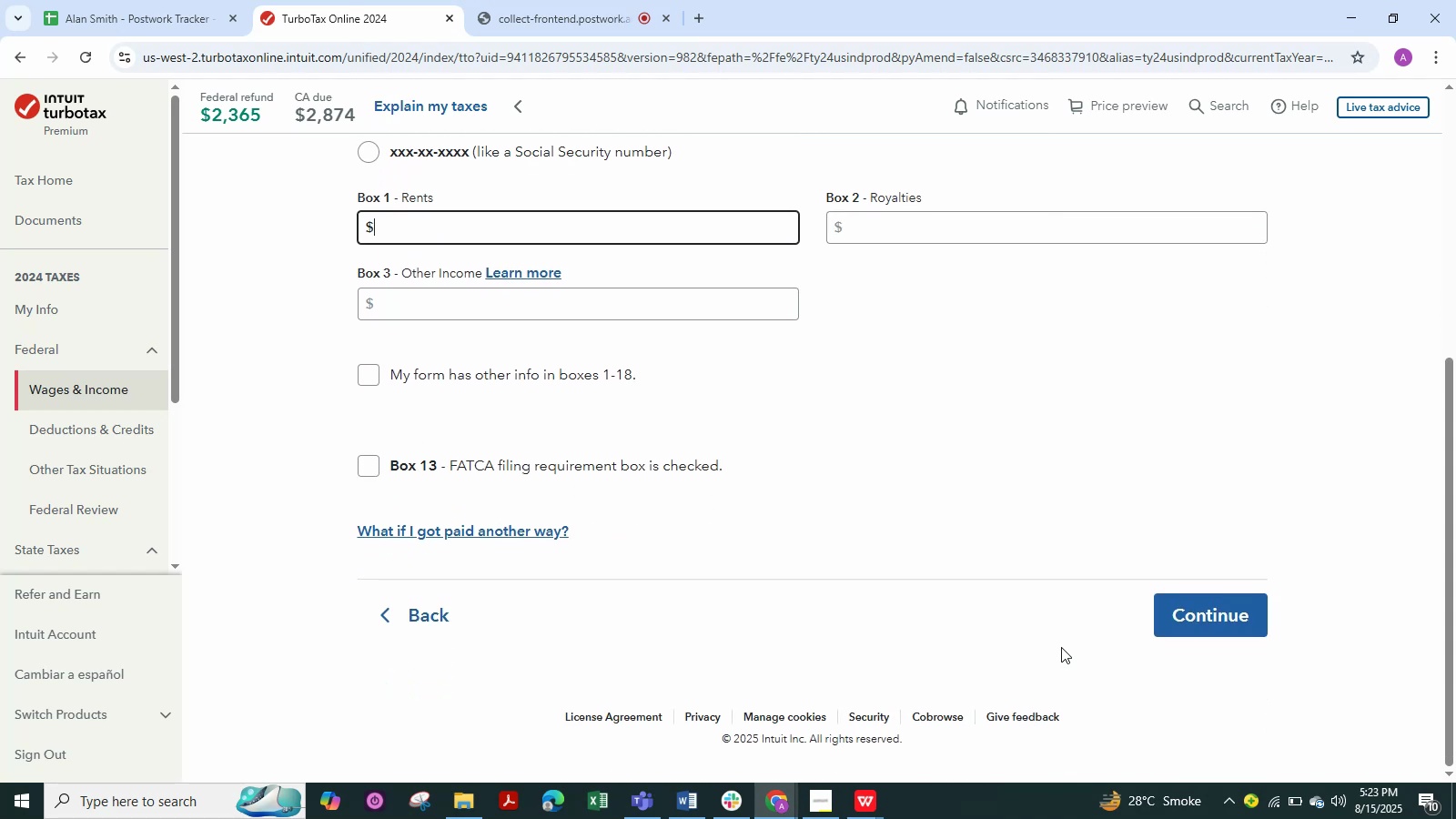 
scroll: coordinate [1061, 647], scroll_direction: up, amount: 2.0
 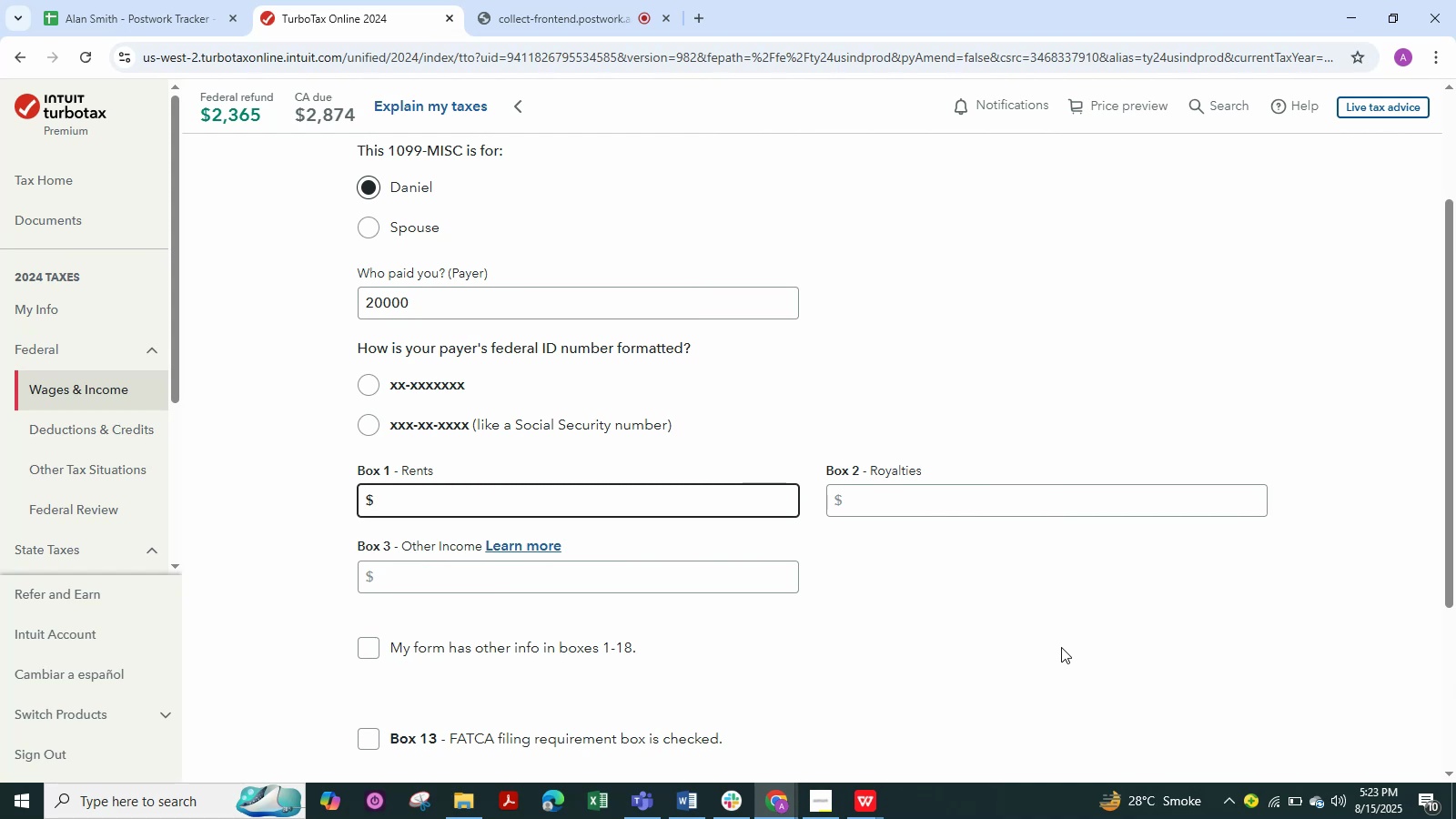 
wait(18.75)
 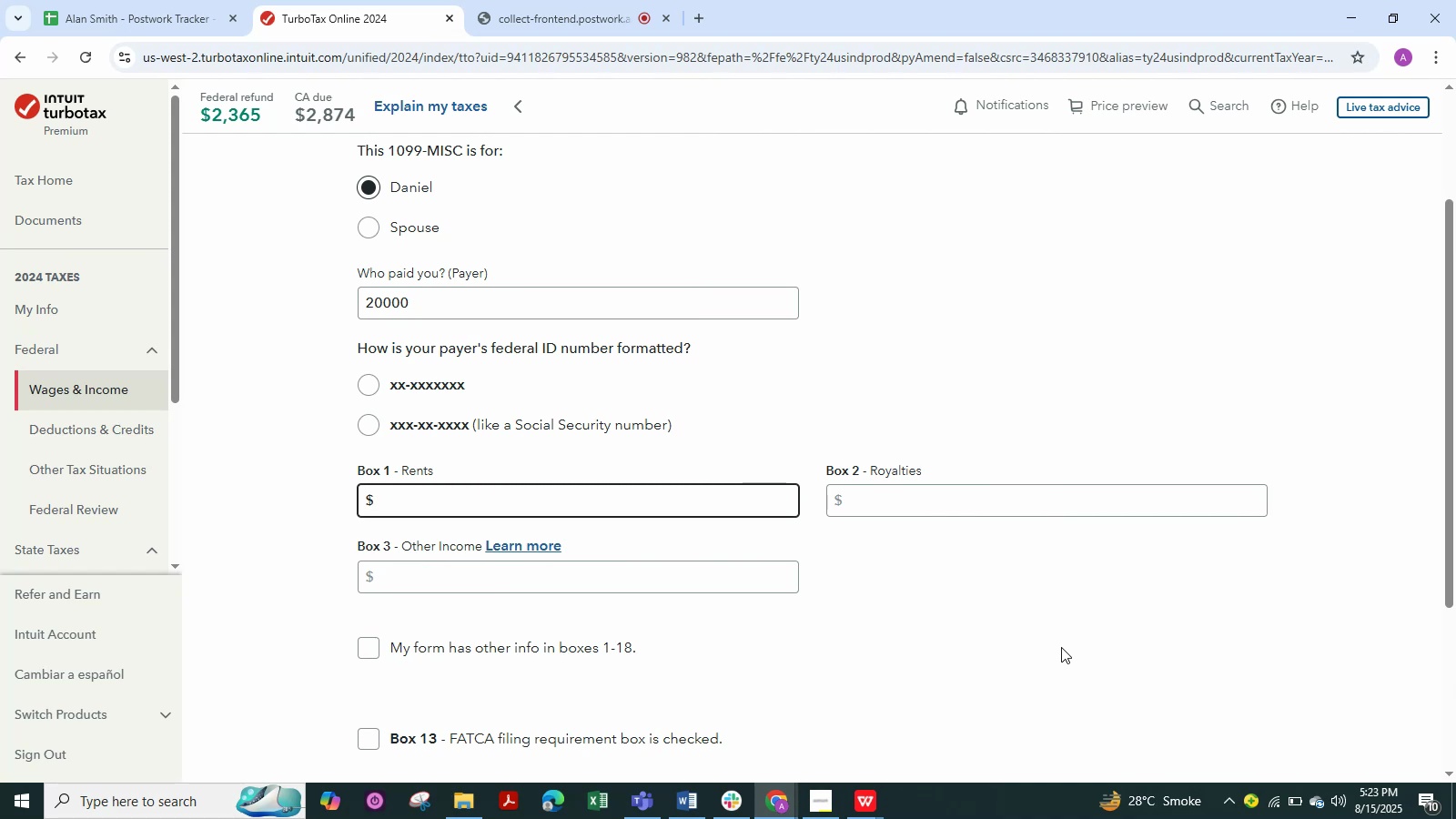 
left_click([429, 308])
 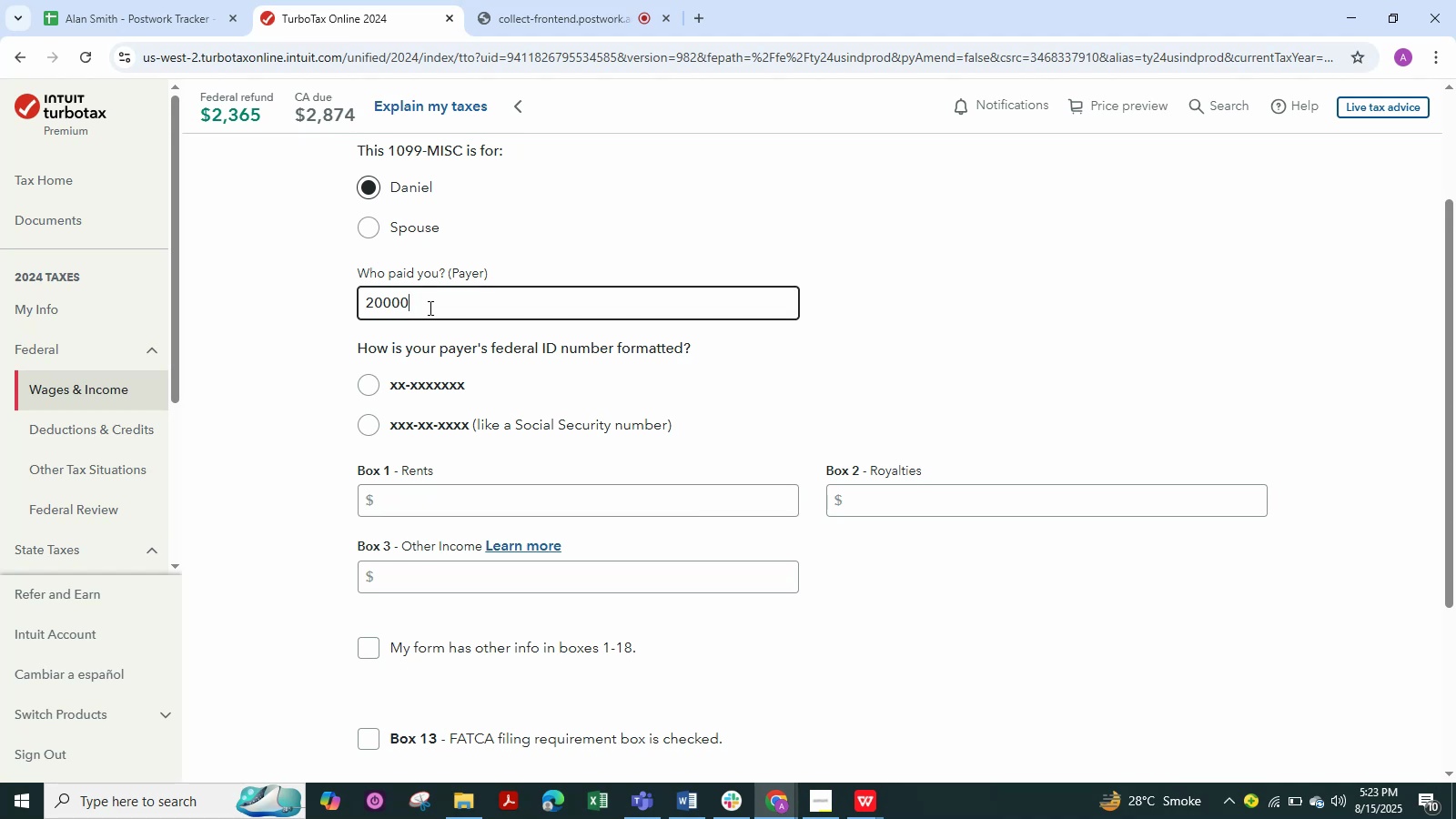 
hold_key(key=Backspace, duration=0.8)
 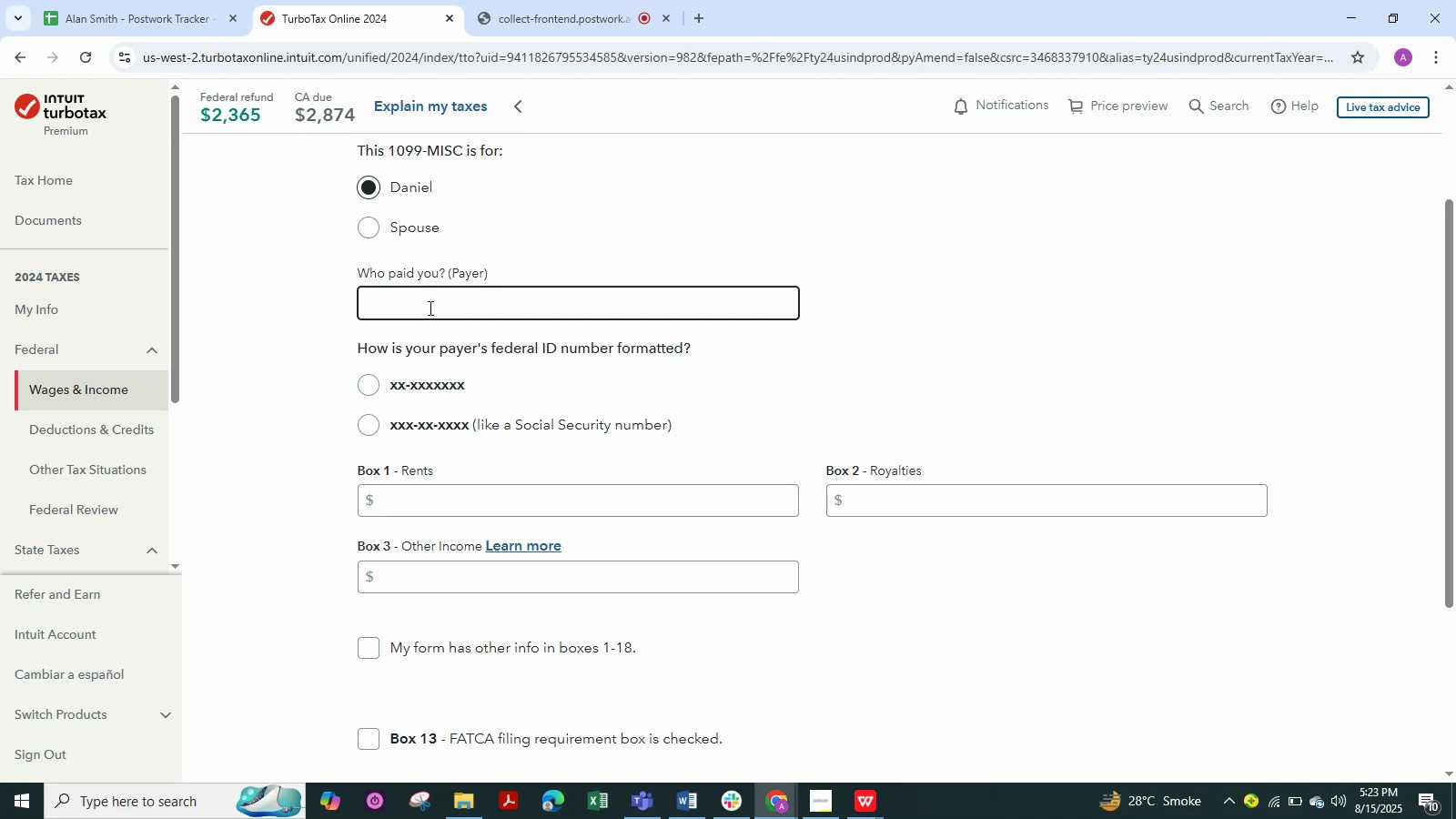 
key(Alt+Tab)
 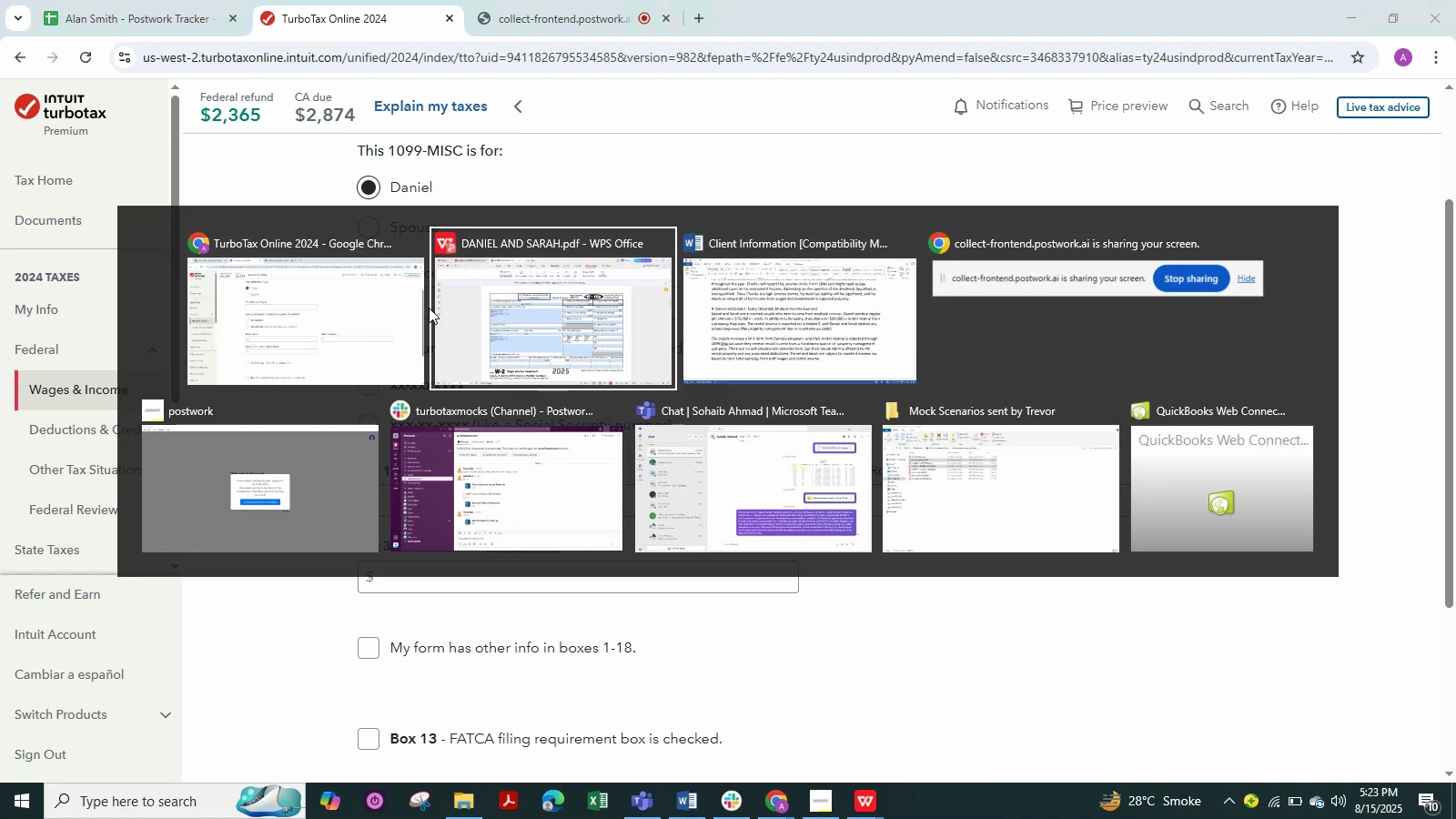 
key(Alt+Tab)
 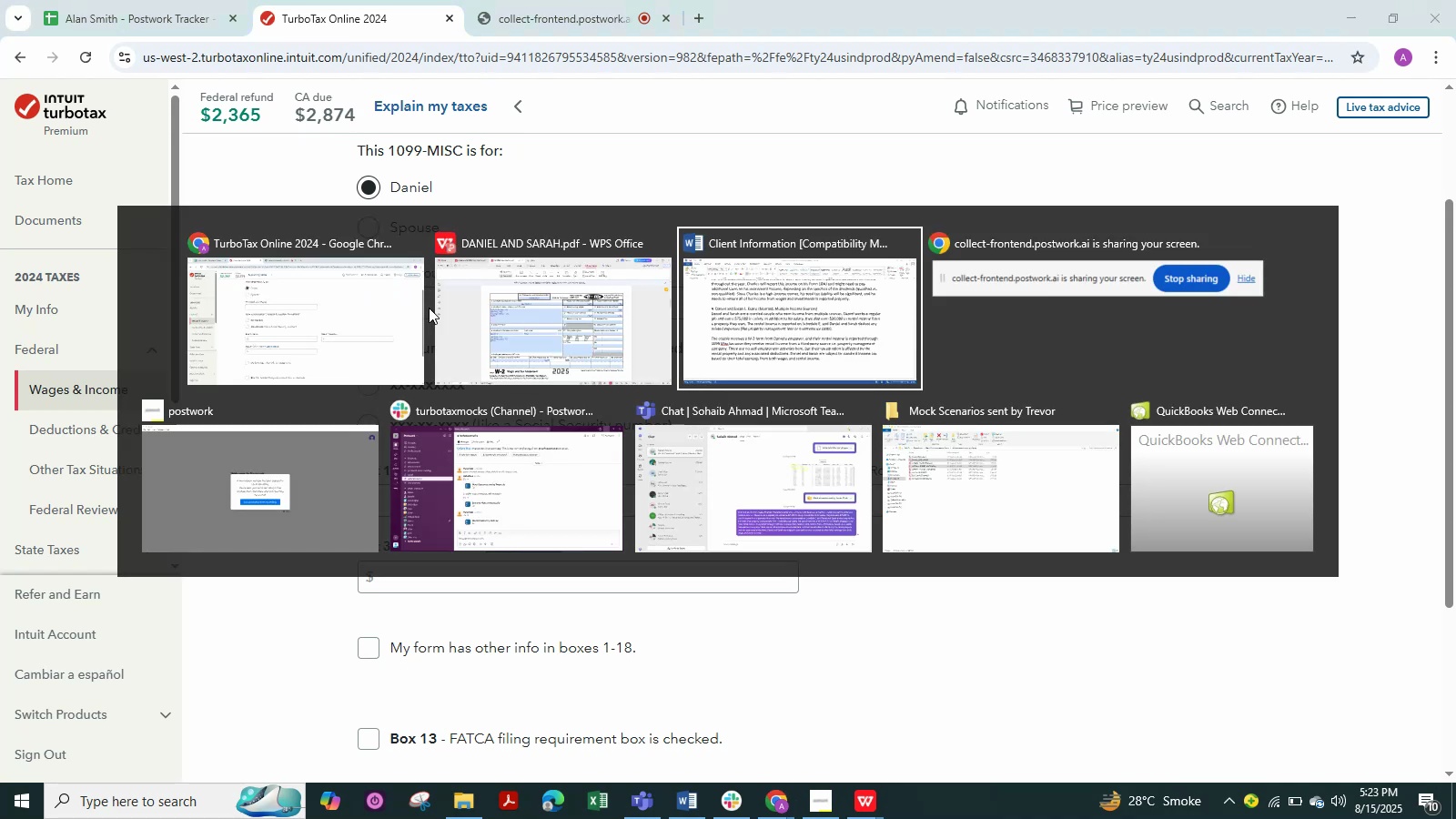 
key(Alt+Tab)
 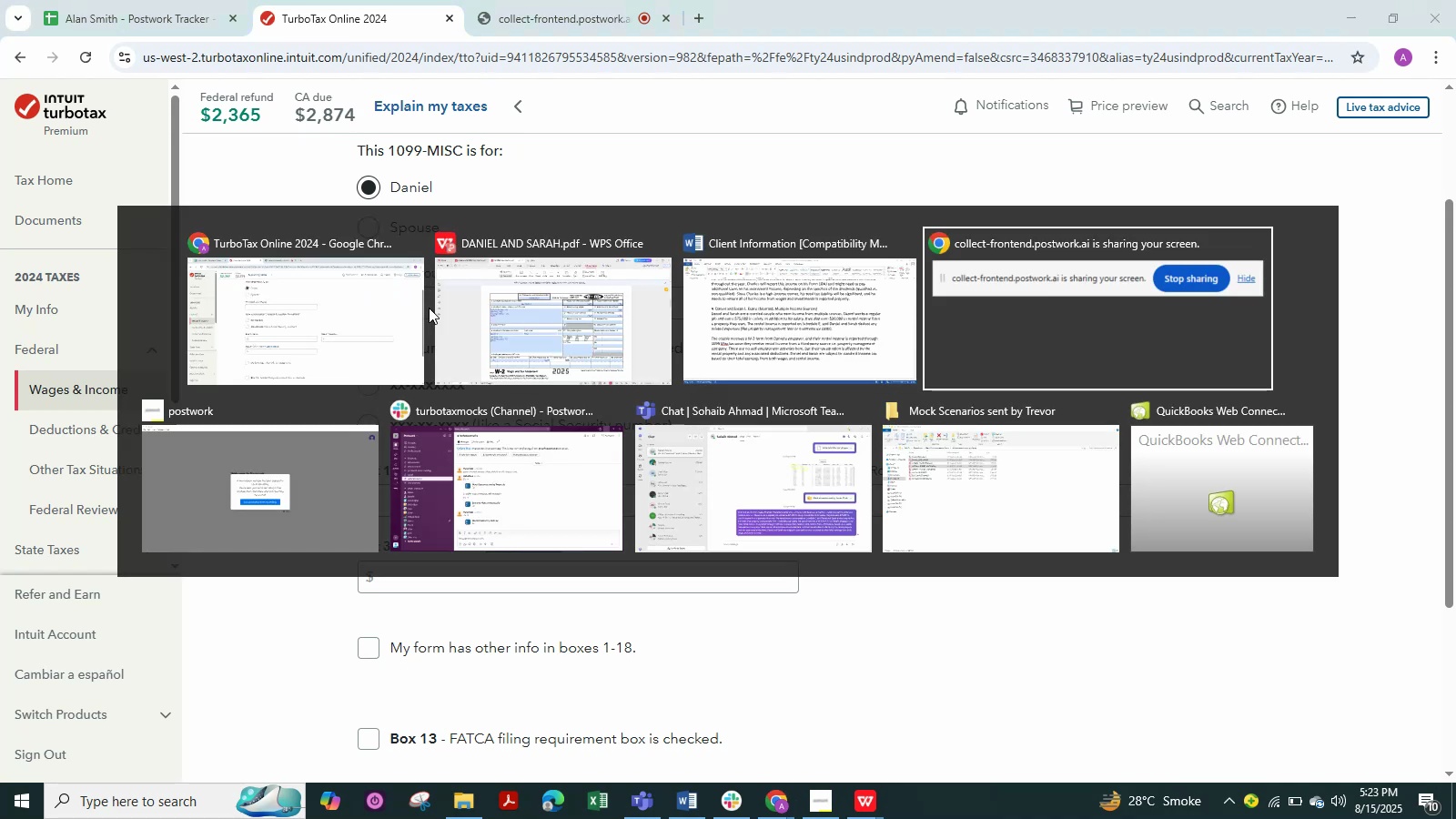 
key(Alt+Tab)
 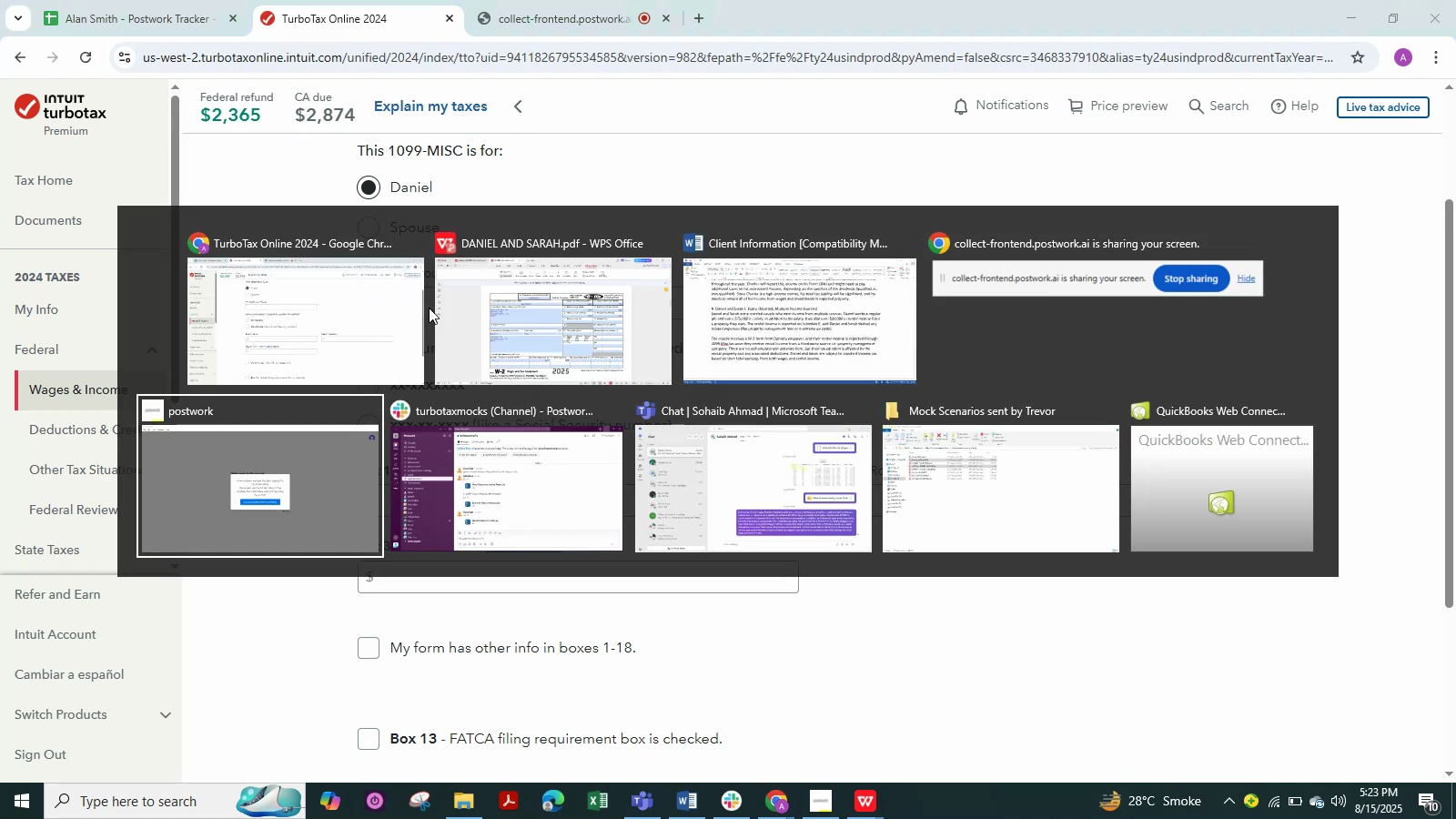 
key(Alt+Tab)
 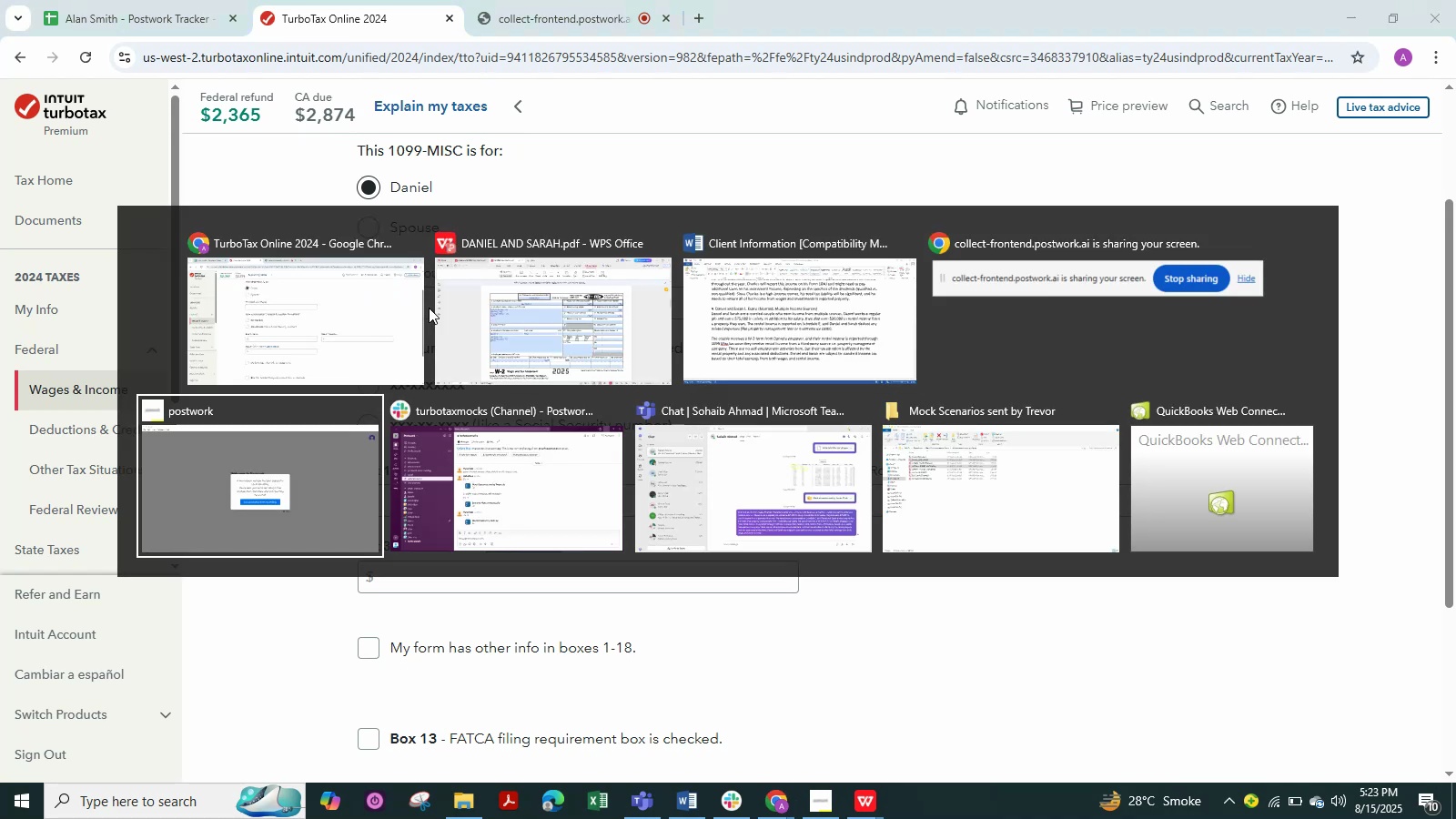 
key(Alt+Tab)
 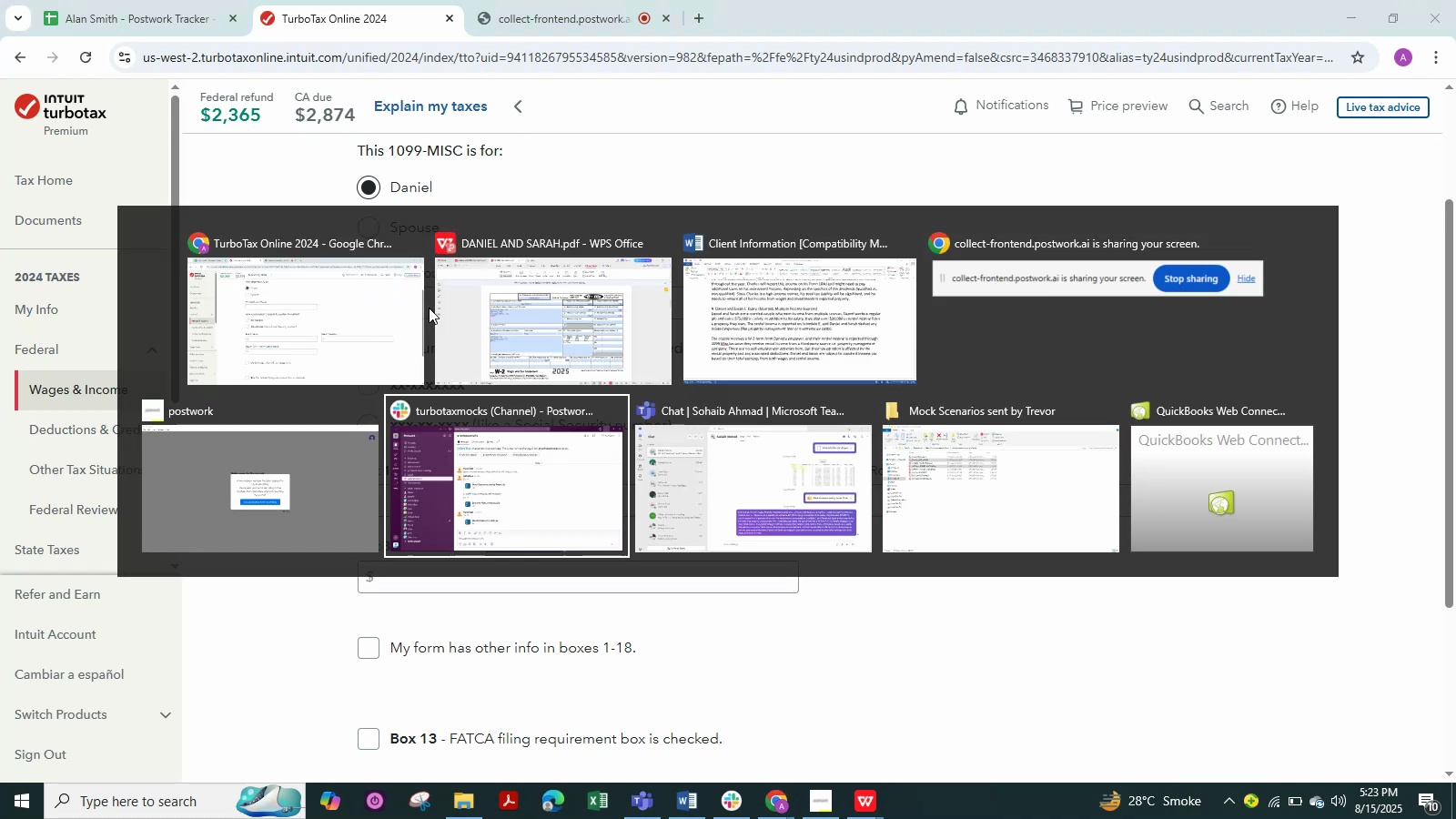 
key(Alt+Tab)
 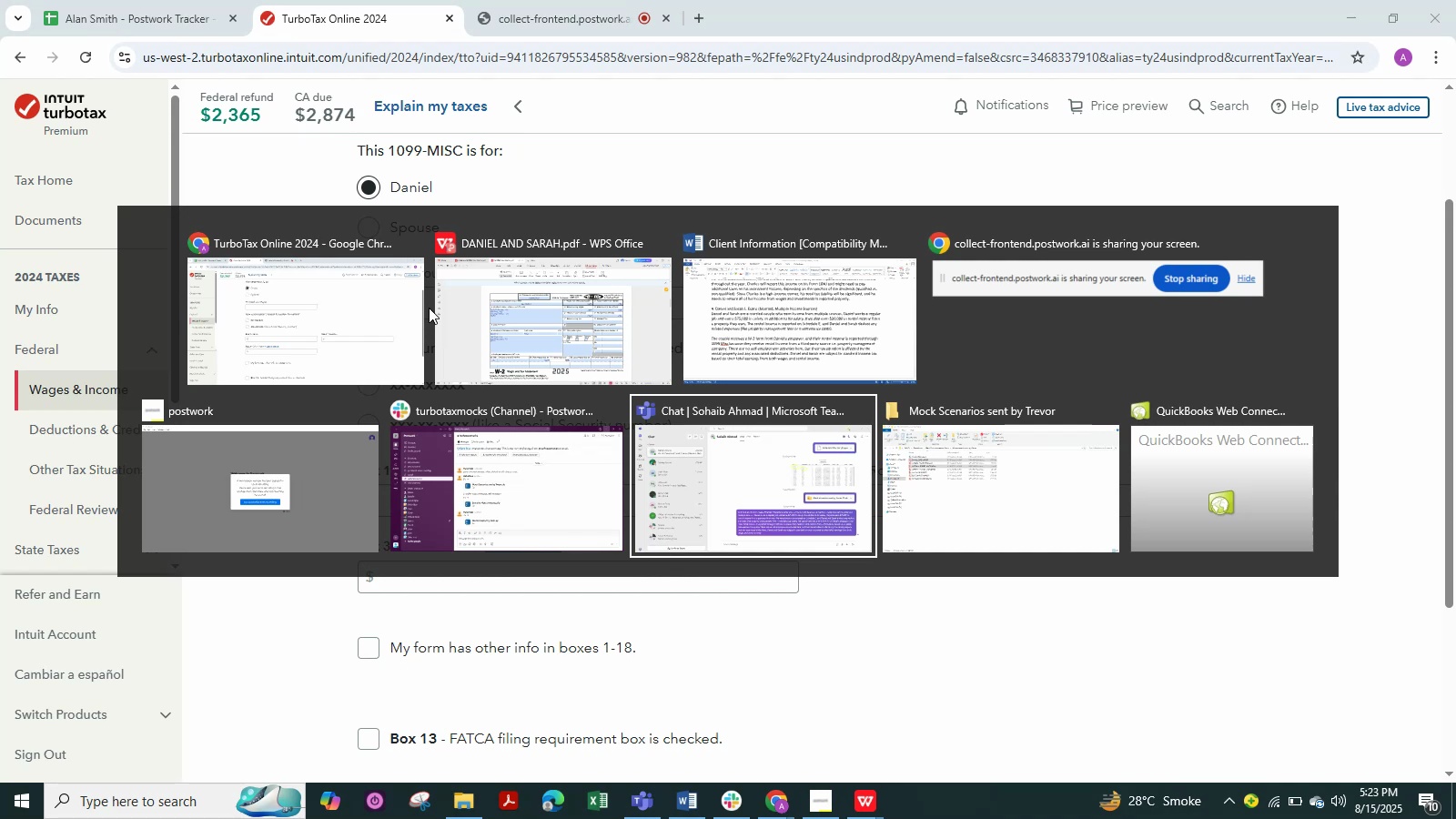 
key(Alt+Tab)
 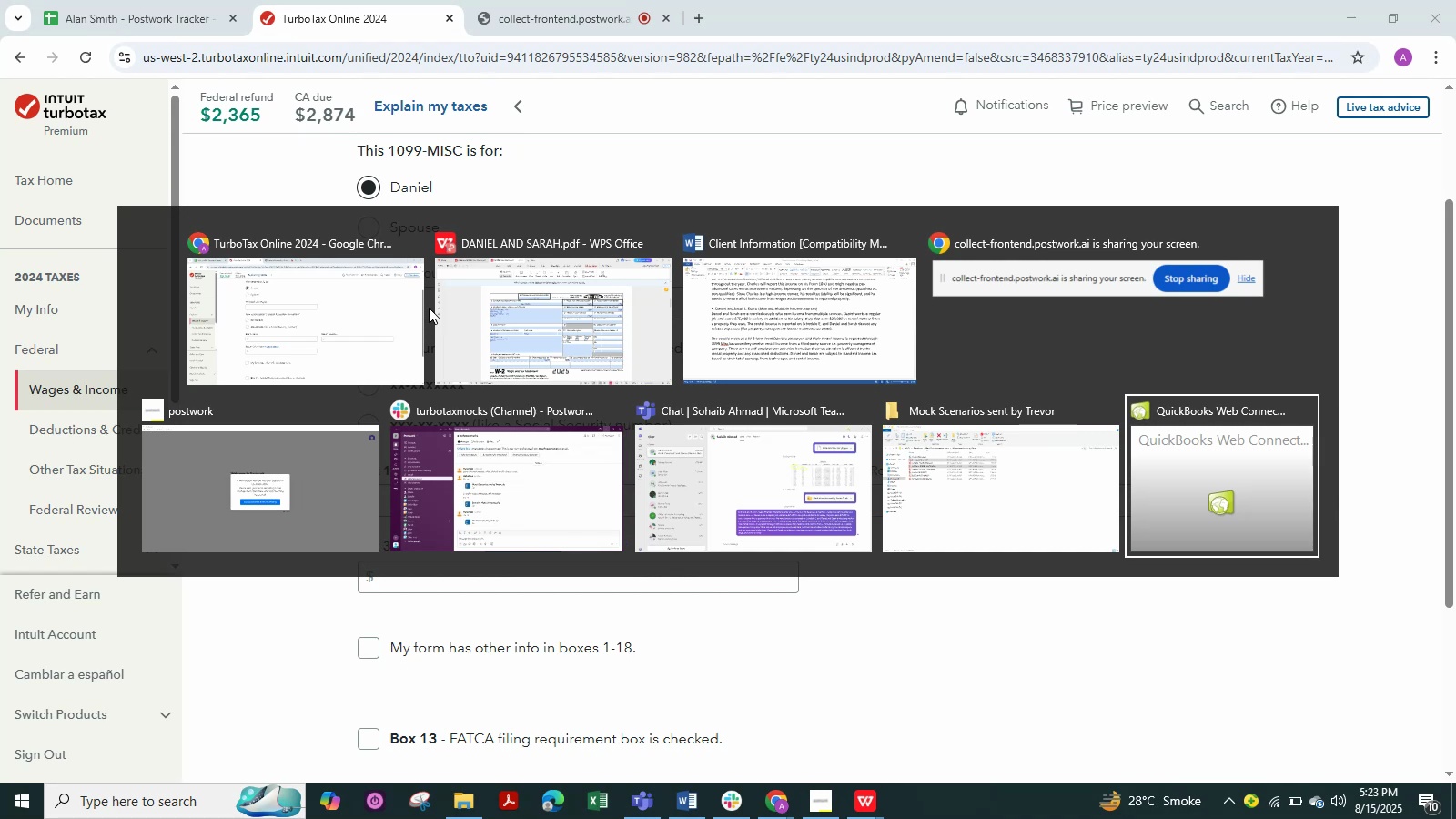 
key(Alt+Tab)
 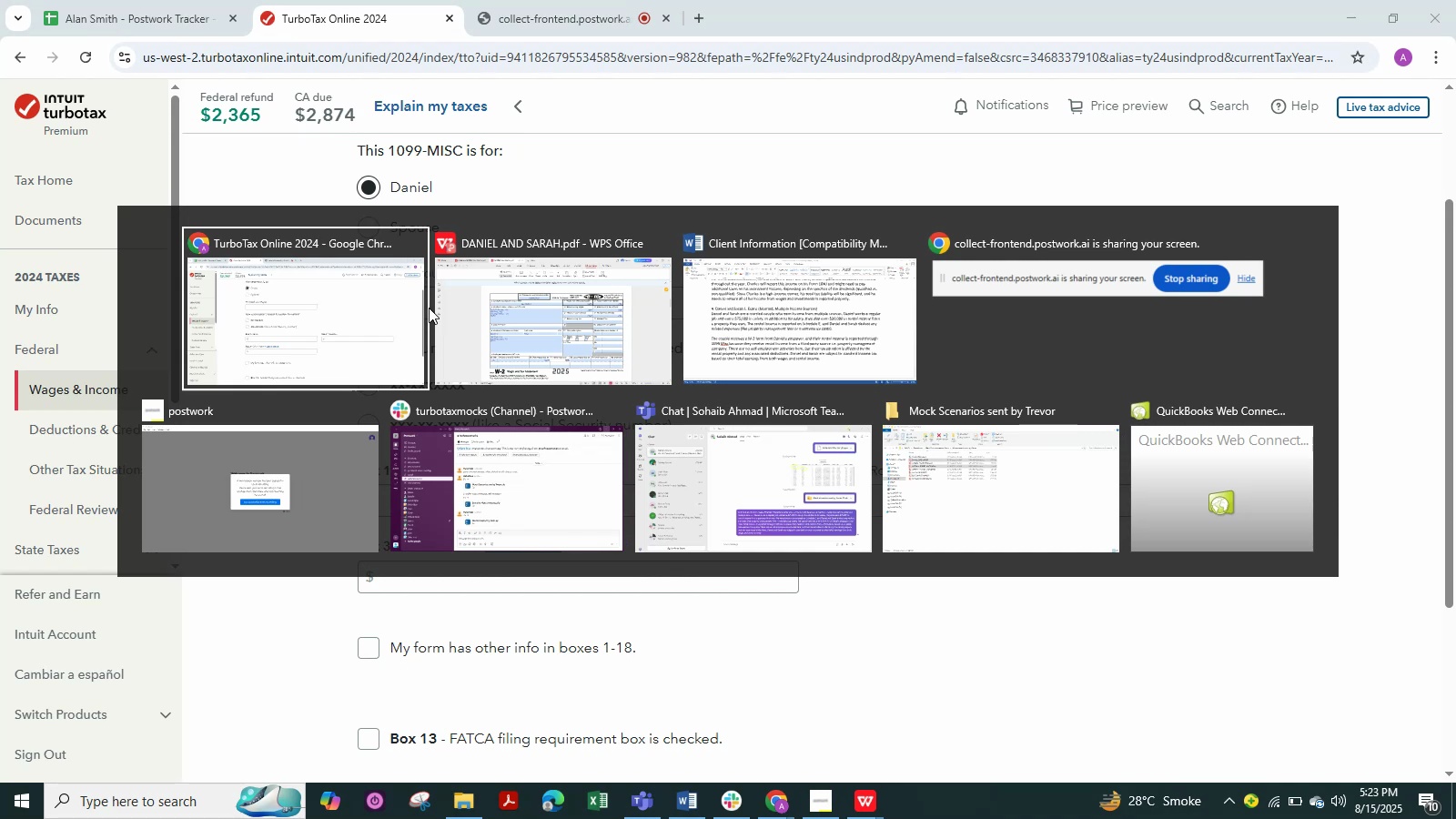 
key(Alt+Tab)
 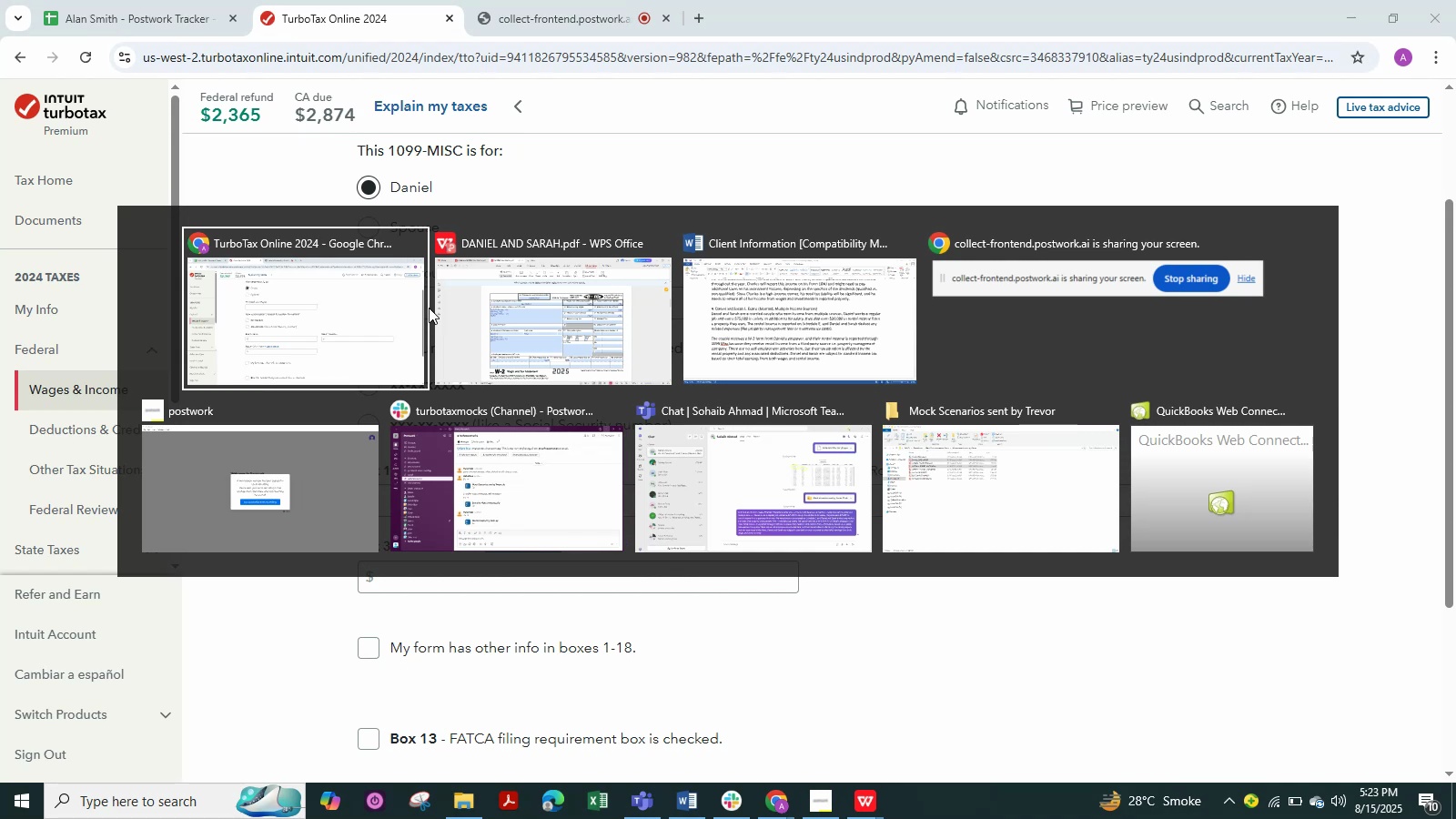 
key(Alt+Tab)
 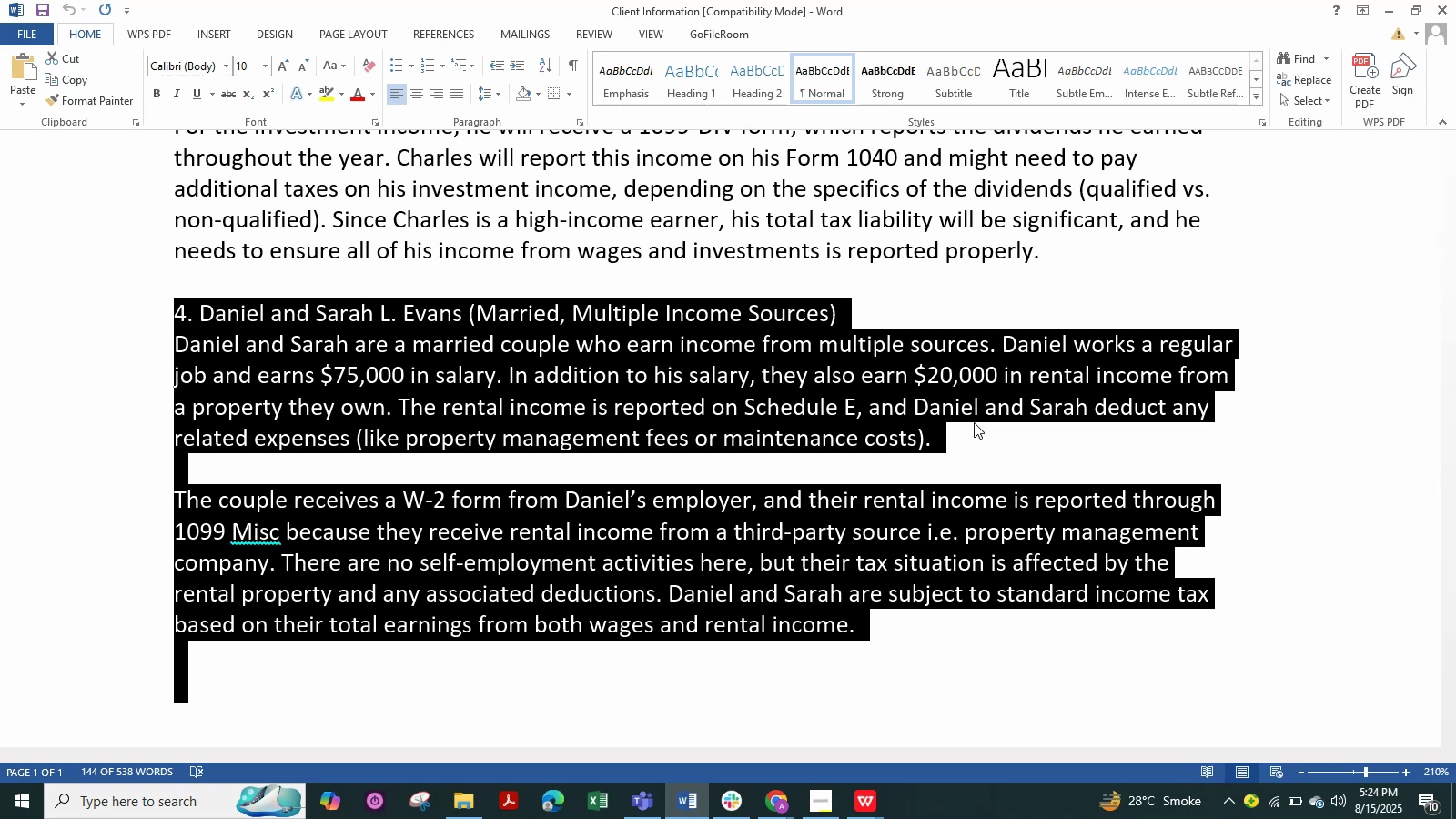 
wait(34.91)
 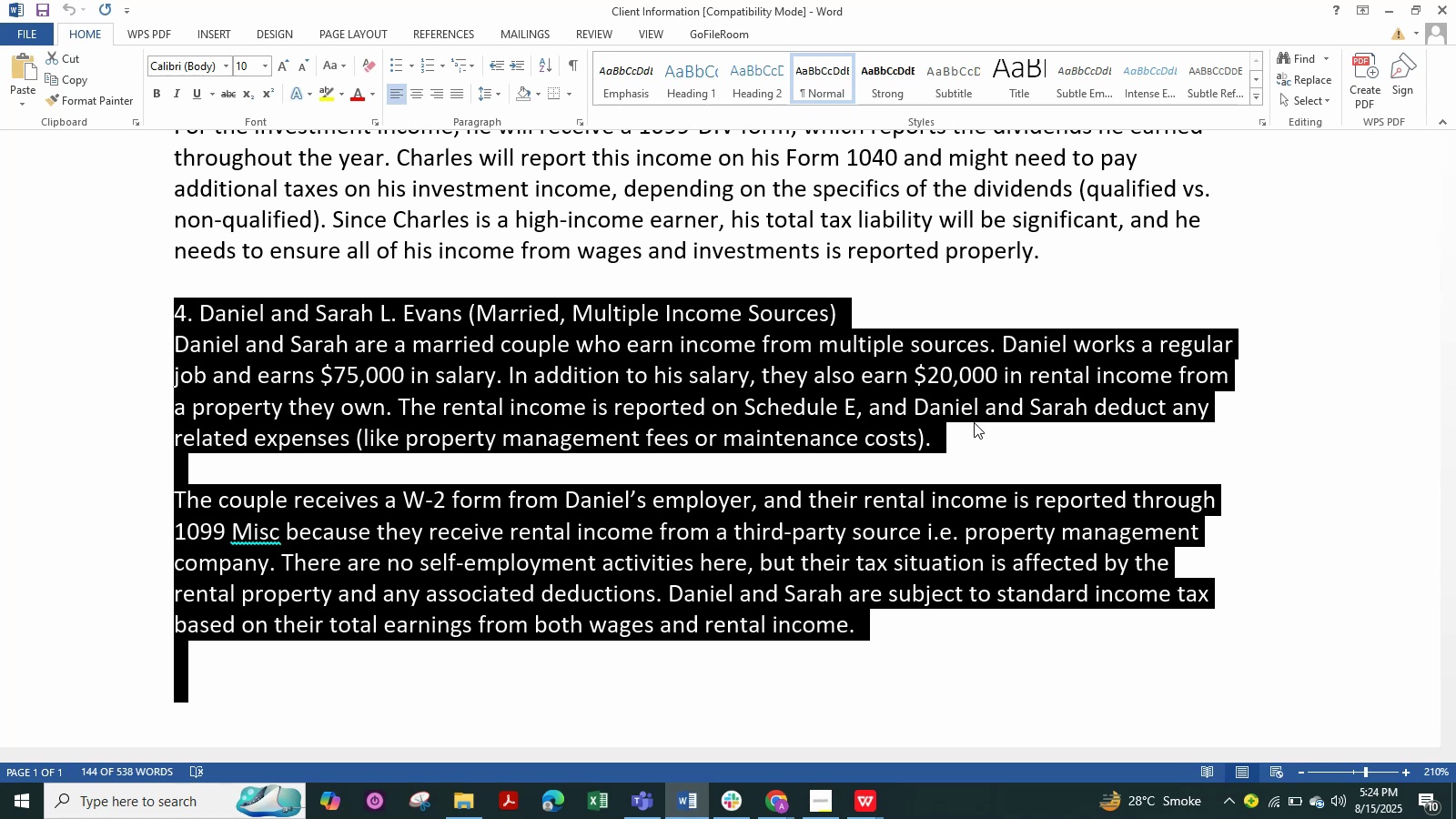 
left_click([935, 430])
 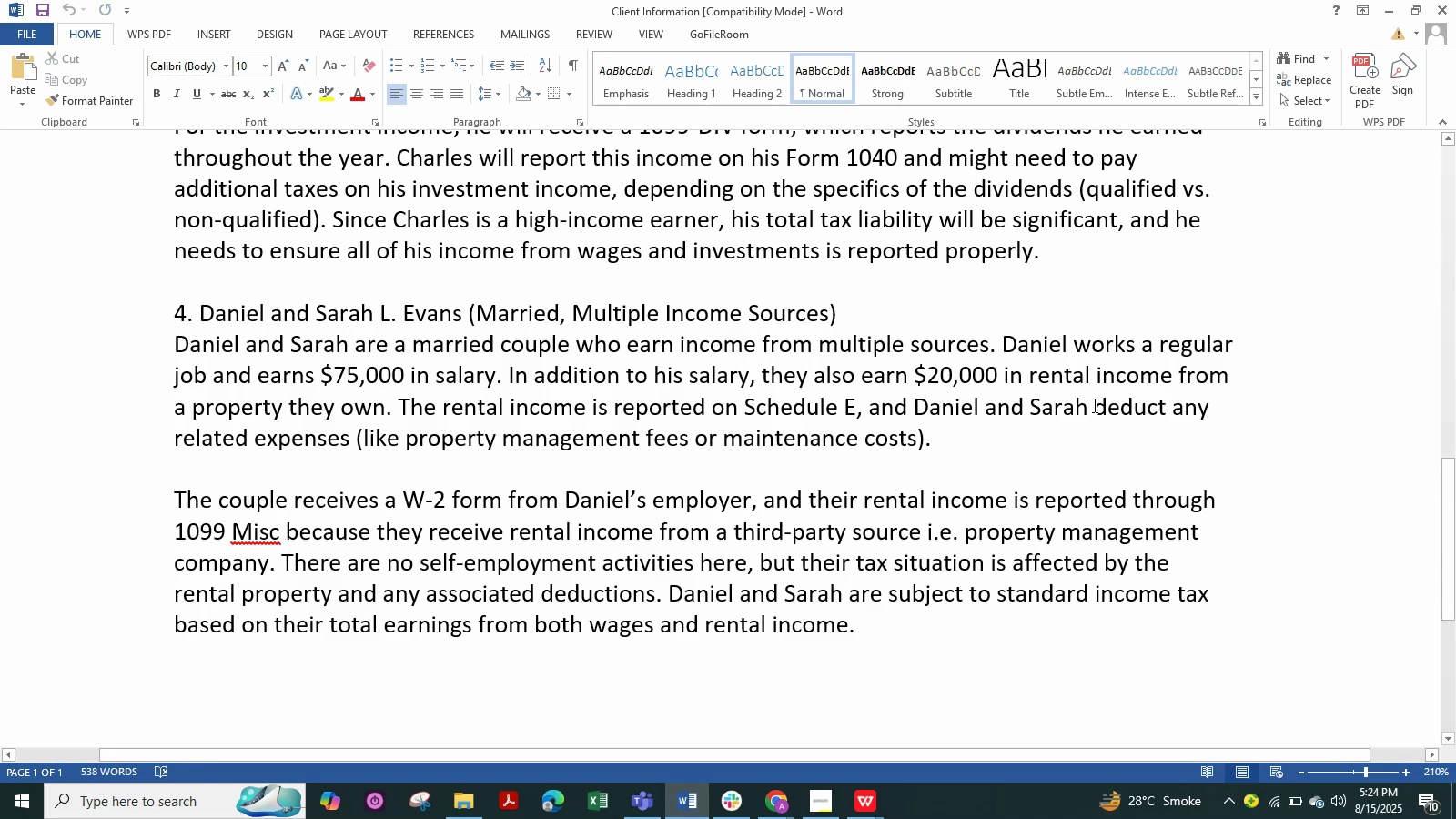 
left_click_drag(start_coordinate=[1093, 405], to_coordinate=[912, 400])
 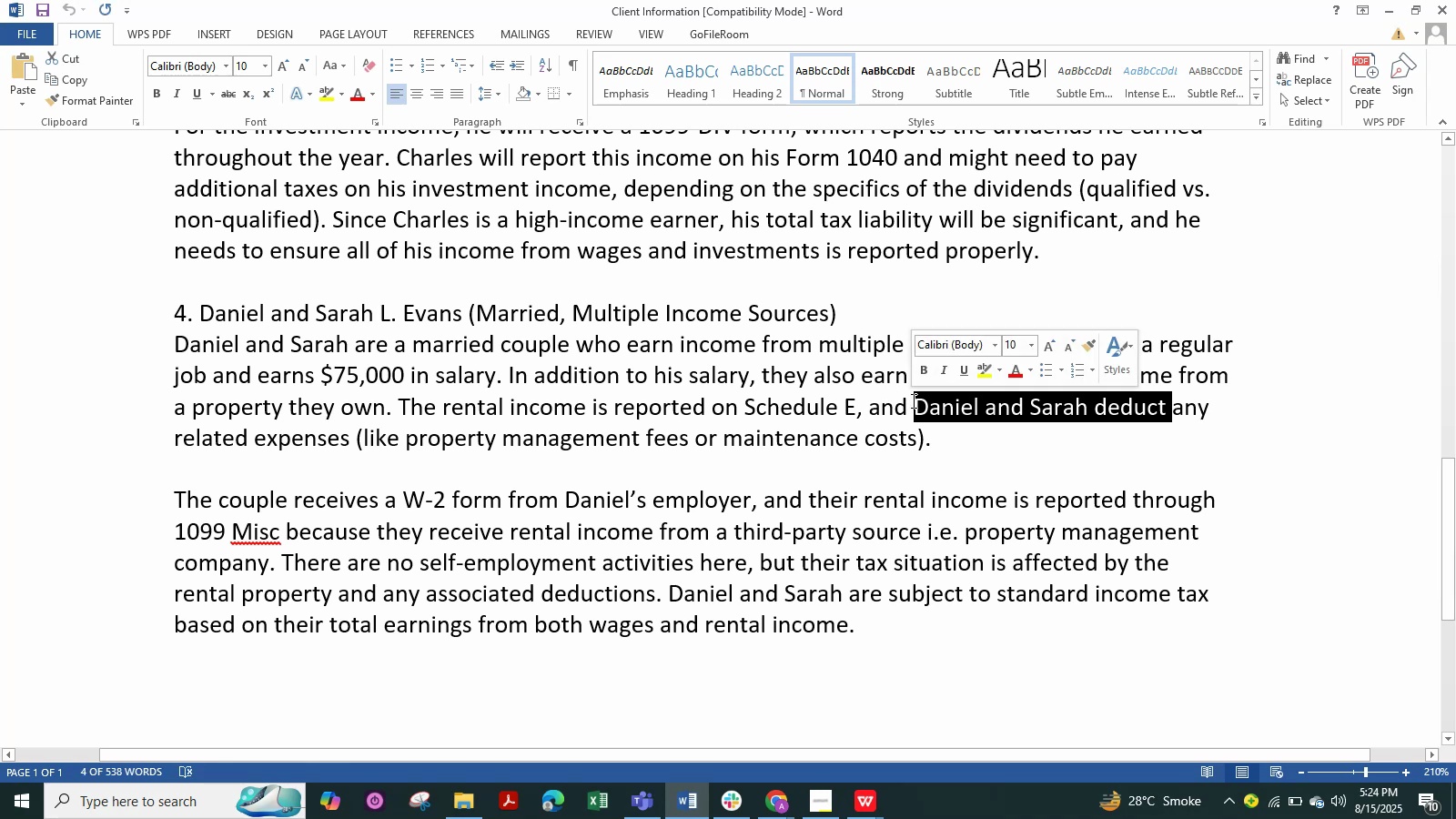 
left_click([1068, 468])
 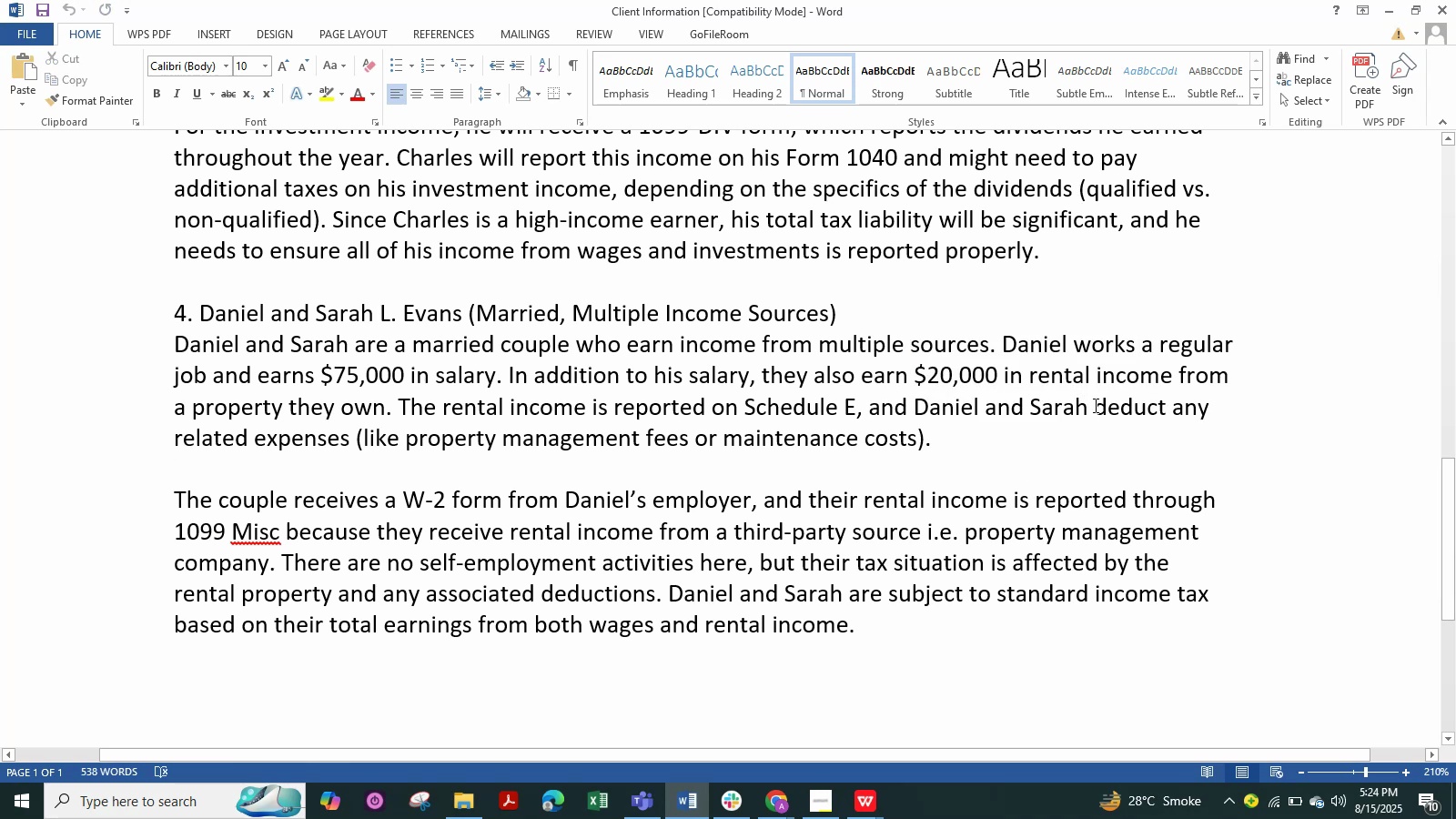 
left_click_drag(start_coordinate=[1089, 410], to_coordinate=[946, 414])
 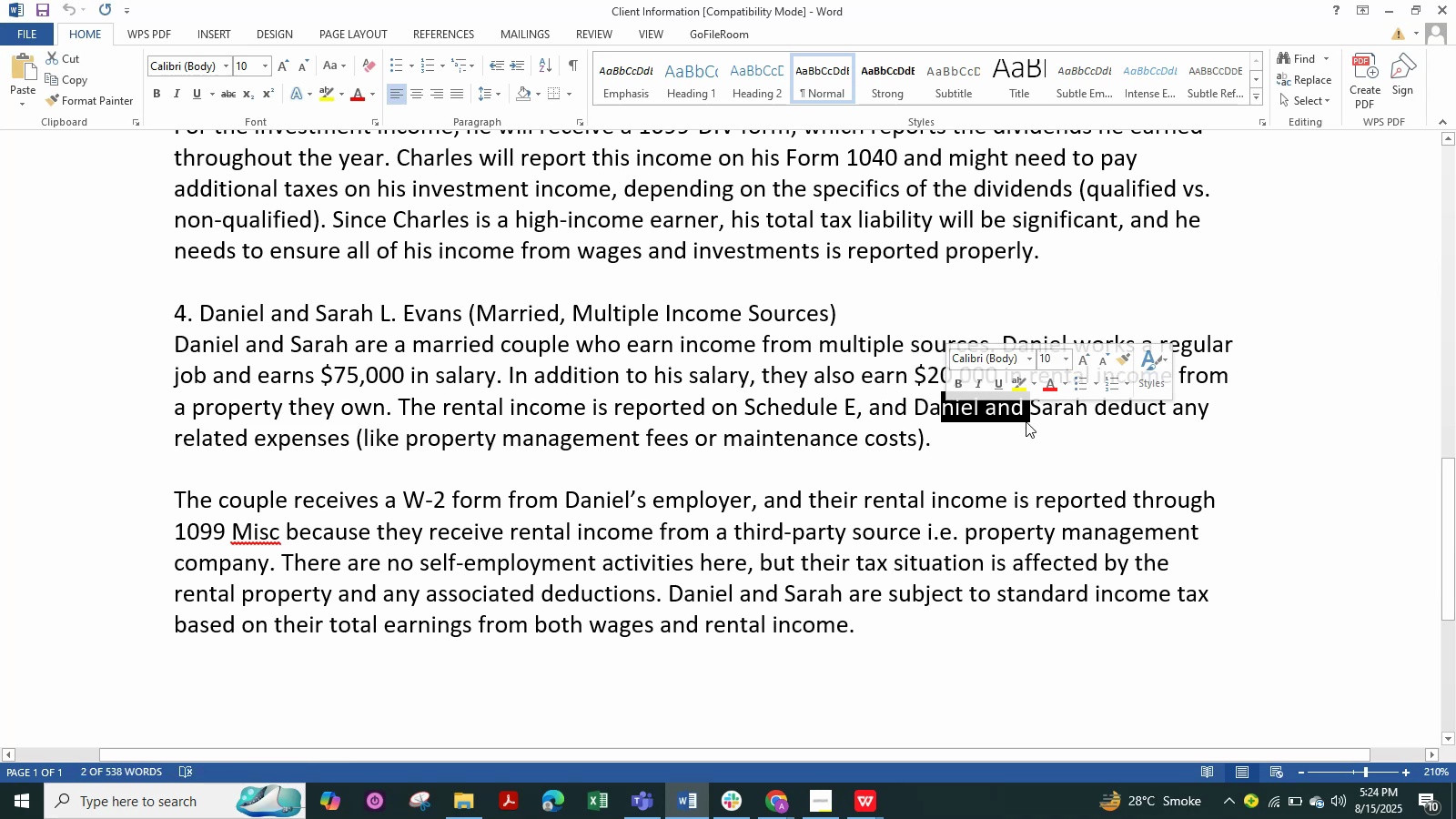 
left_click([1070, 422])
 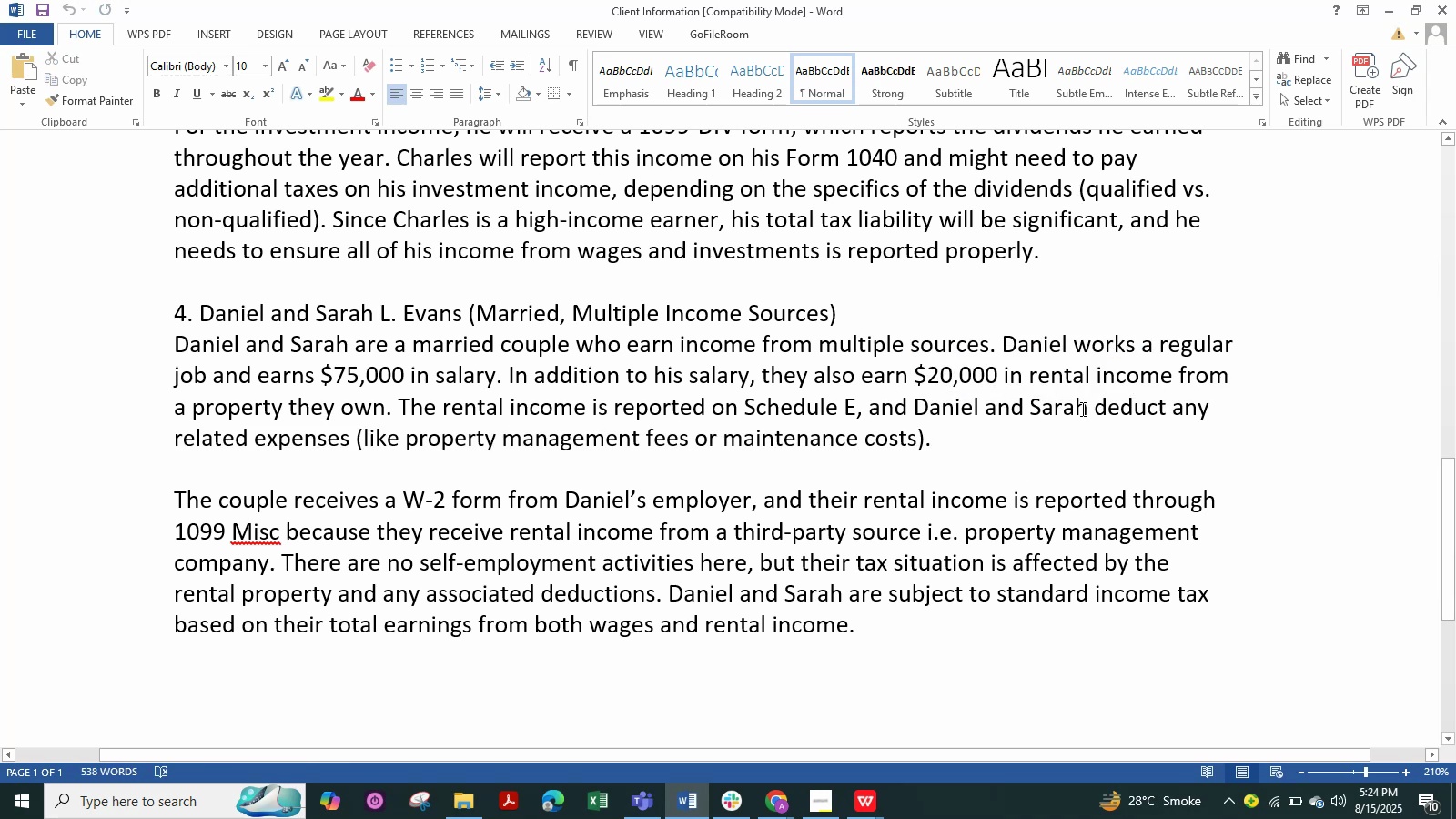 
left_click_drag(start_coordinate=[1087, 405], to_coordinate=[948, 400])
 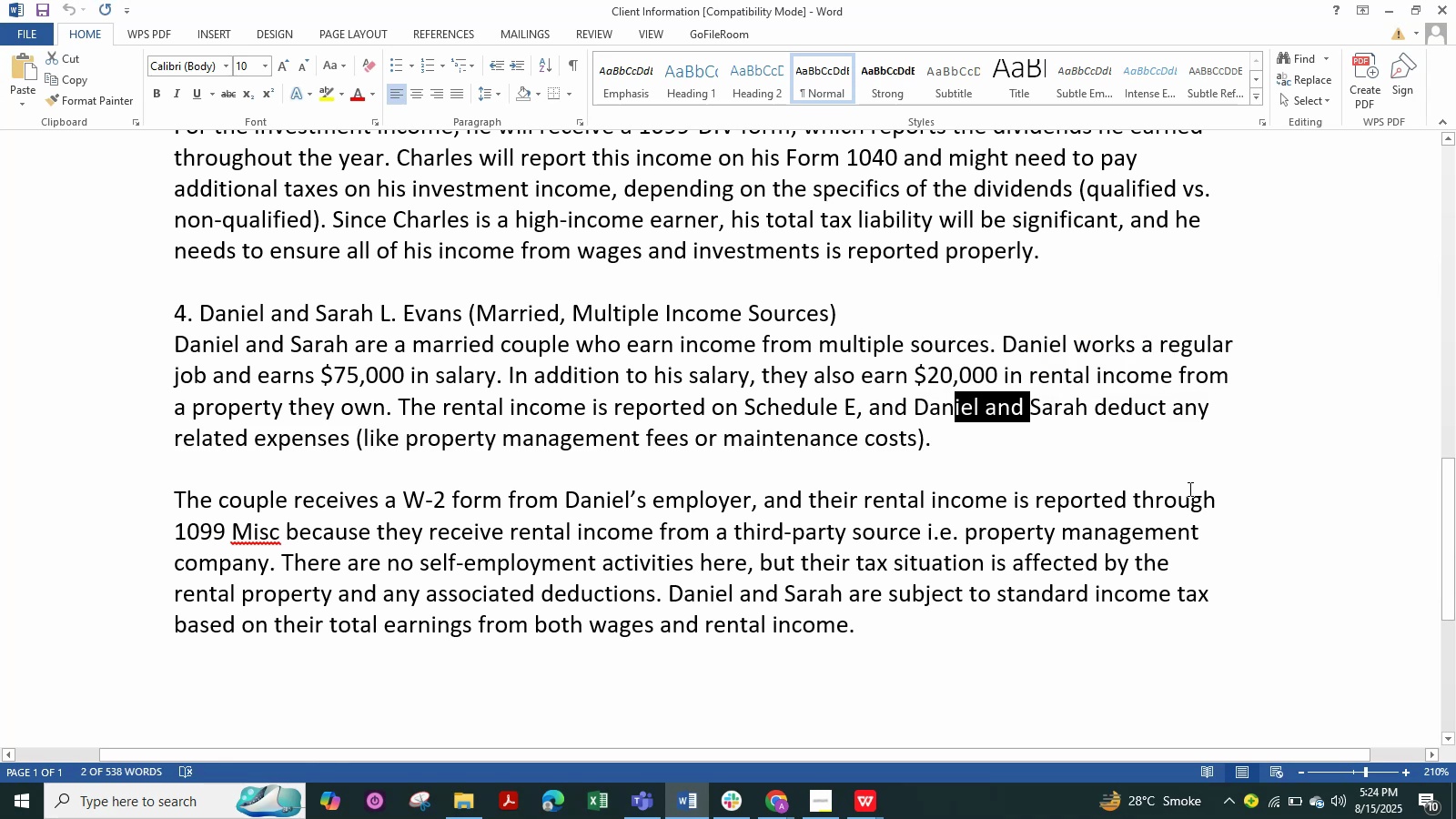 
left_click([1076, 408])
 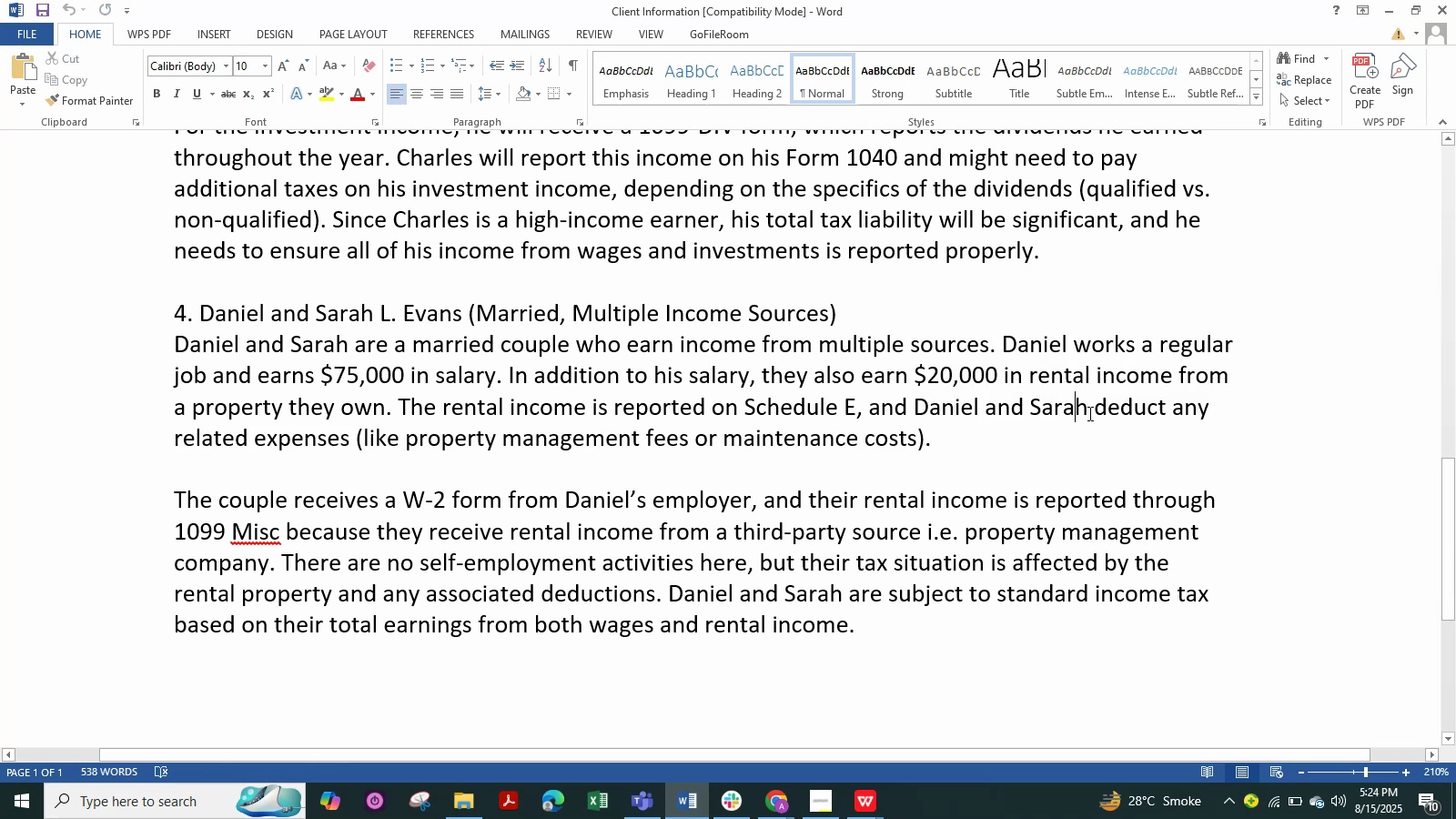 
left_click([1092, 413])
 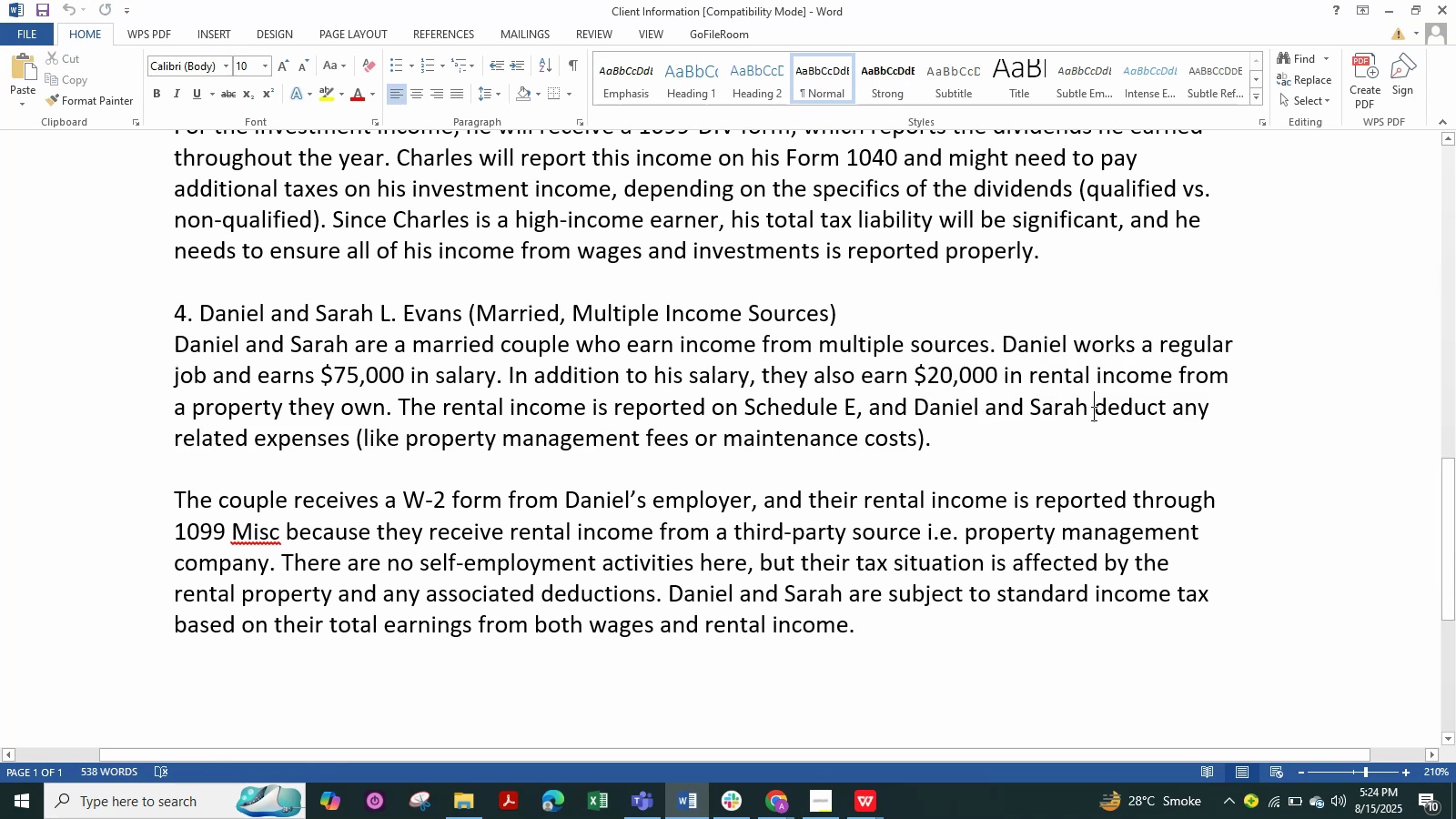 
key(Shift+ArrowLeft)
 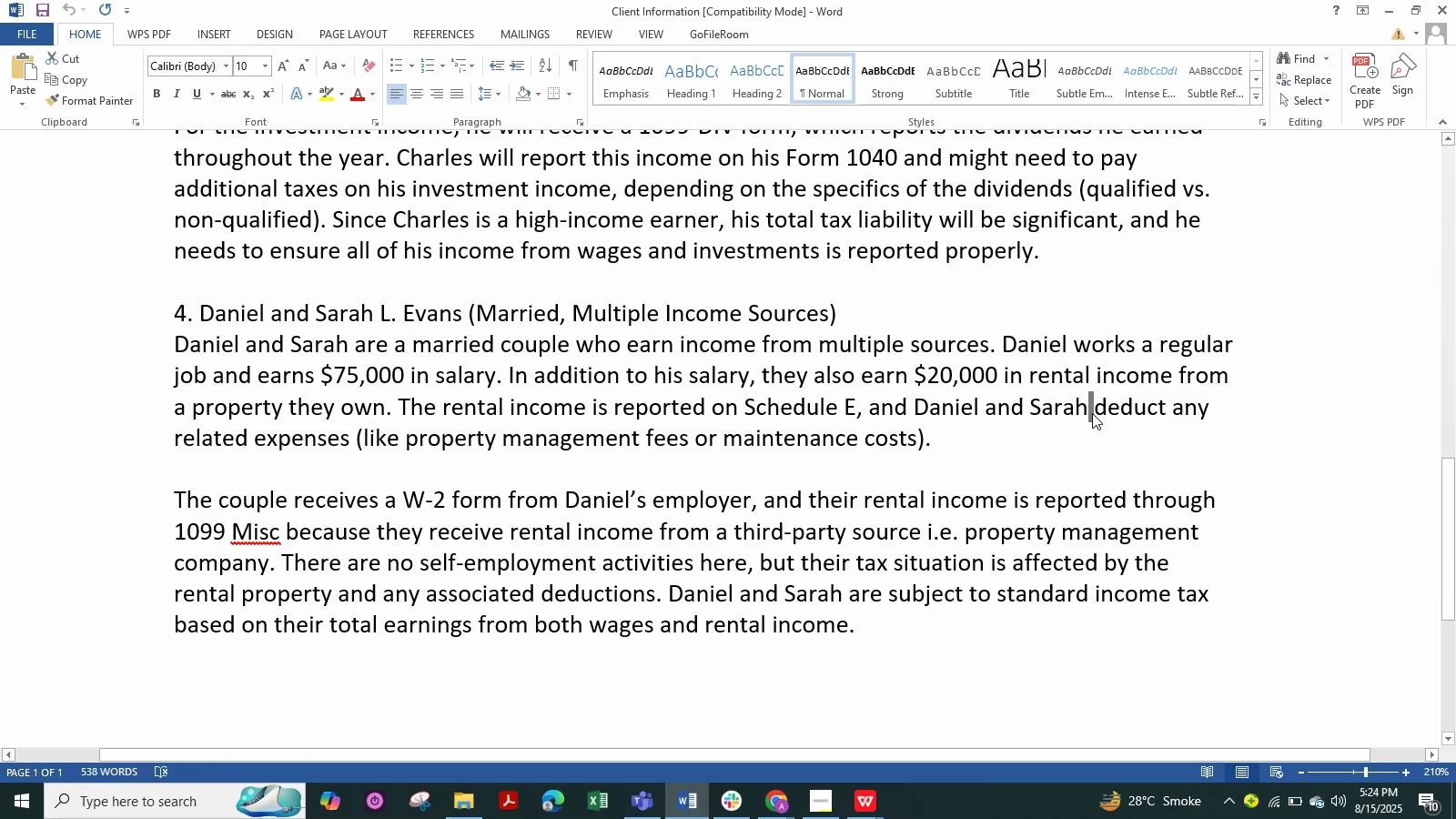 
key(Shift+ArrowLeft)
 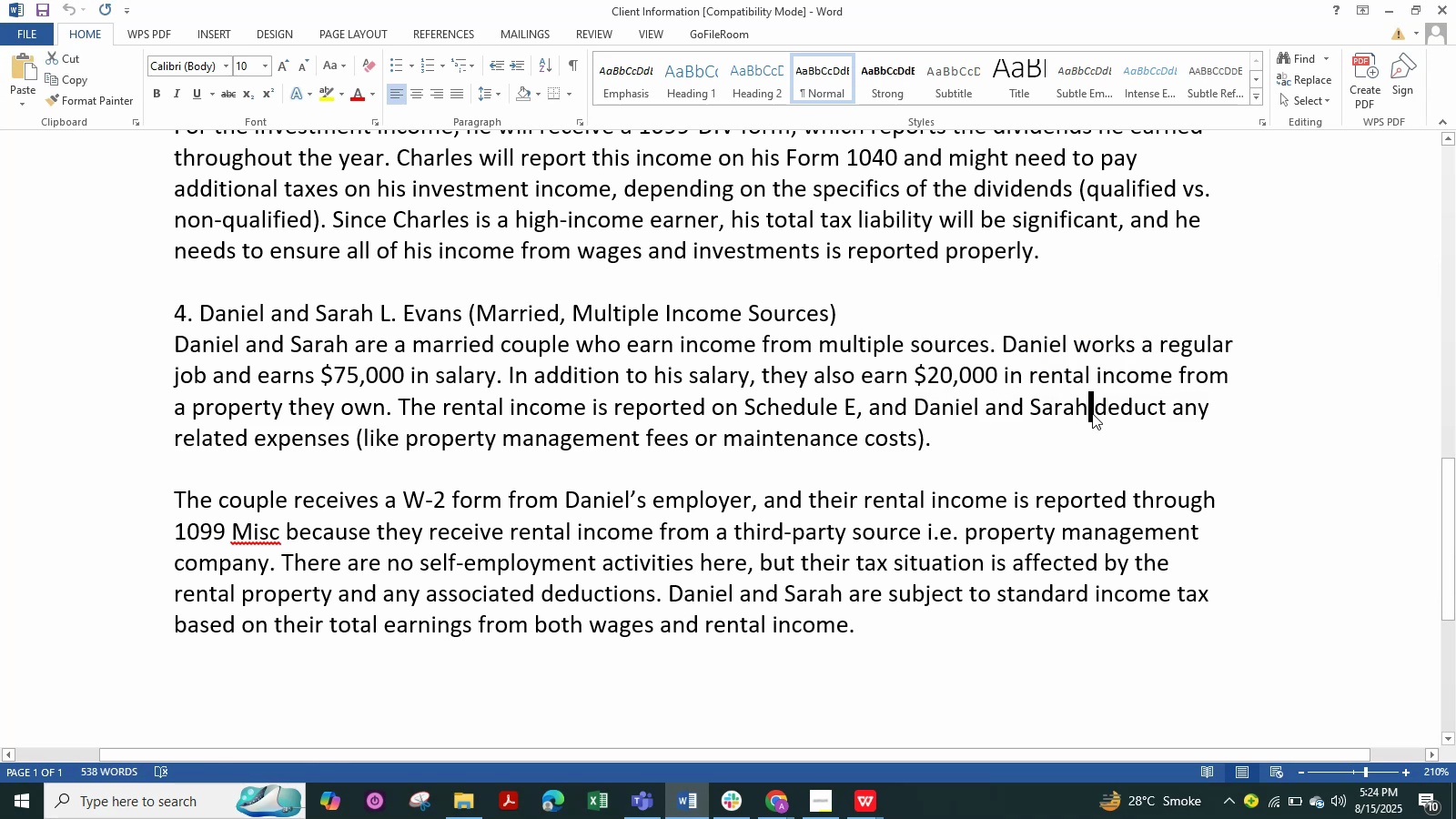 
key(Shift+ArrowLeft)
 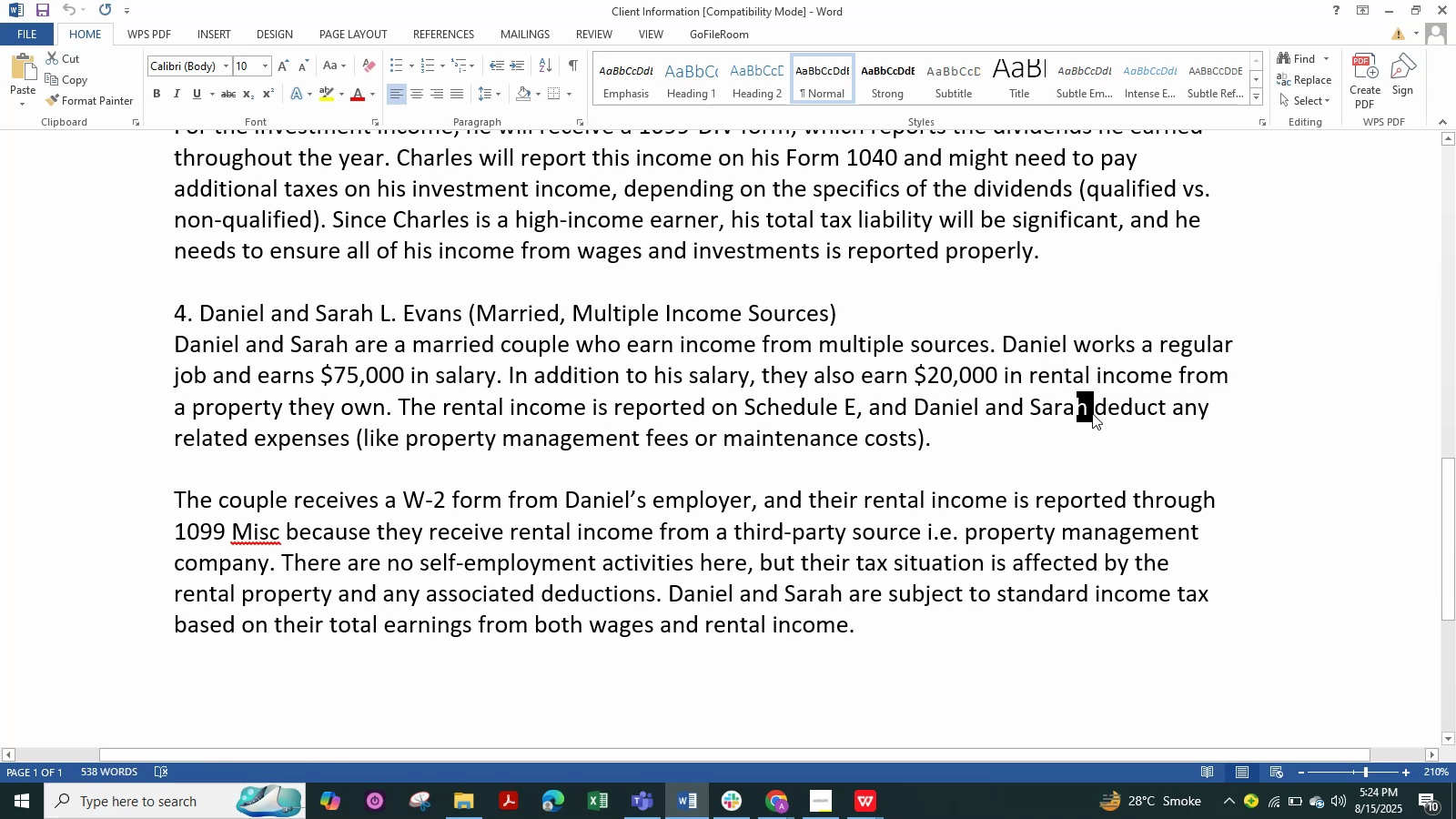 
key(Shift+ArrowLeft)
 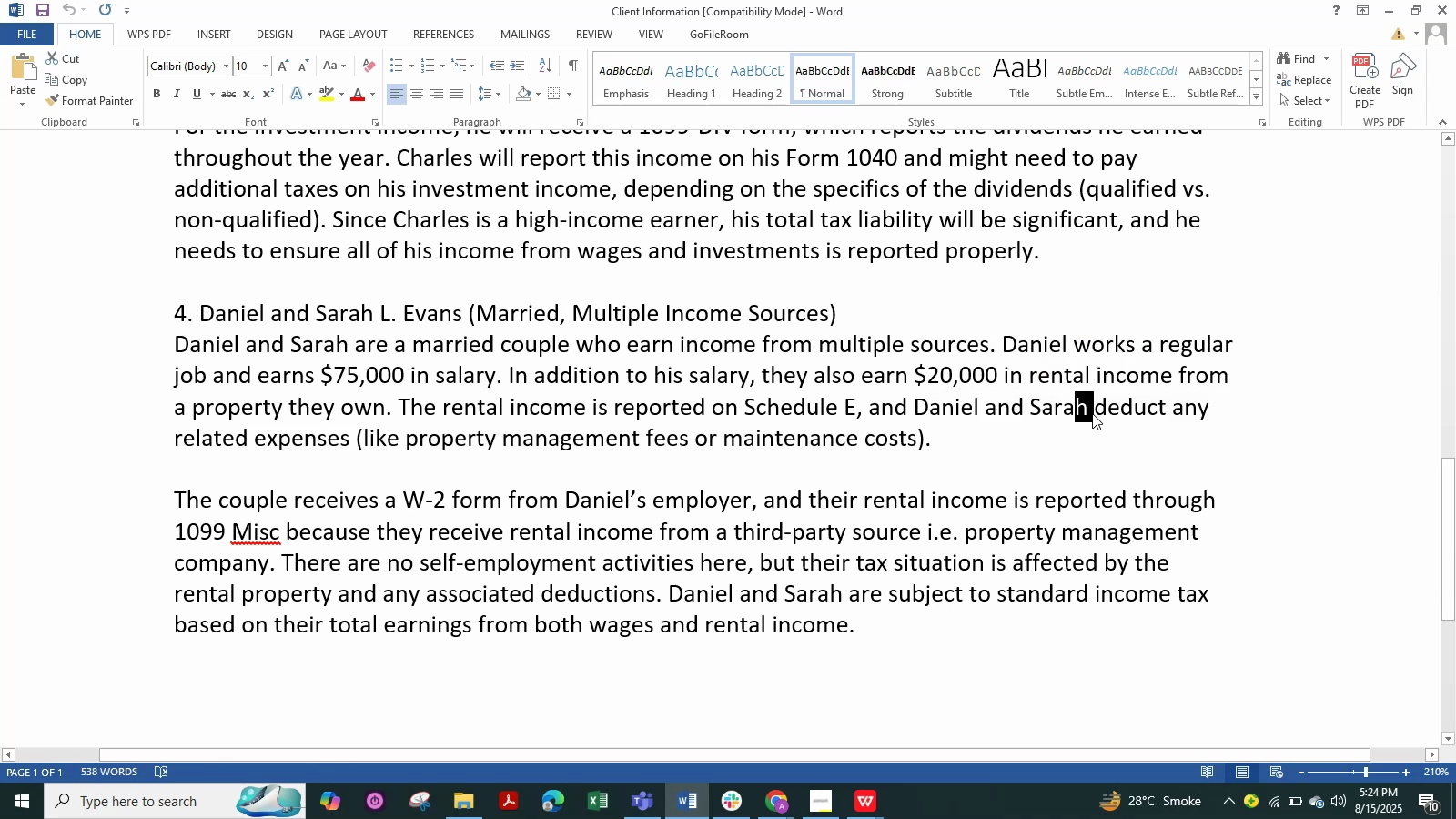 
key(Shift+ArrowLeft)
 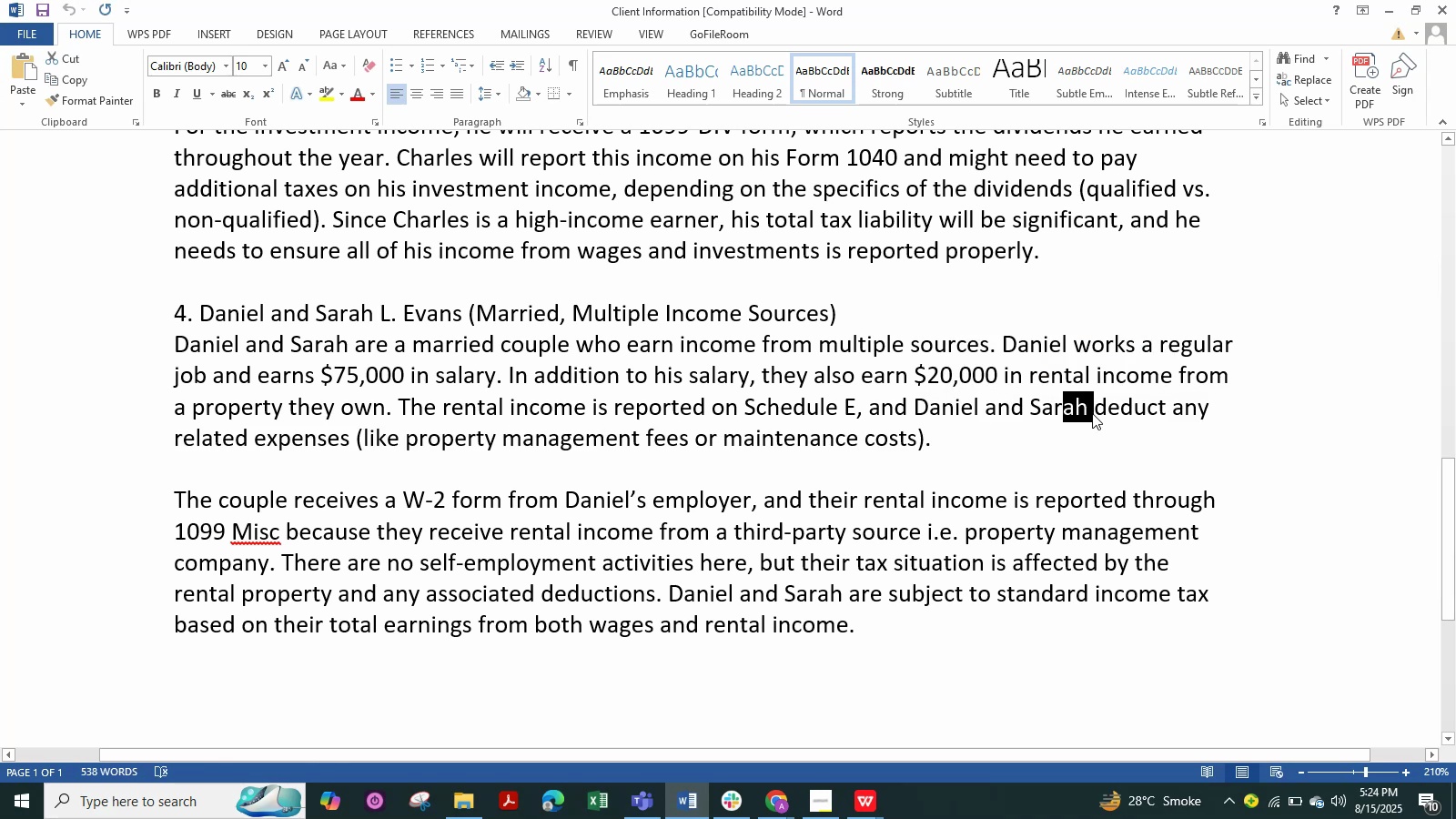 
key(Shift+ArrowLeft)
 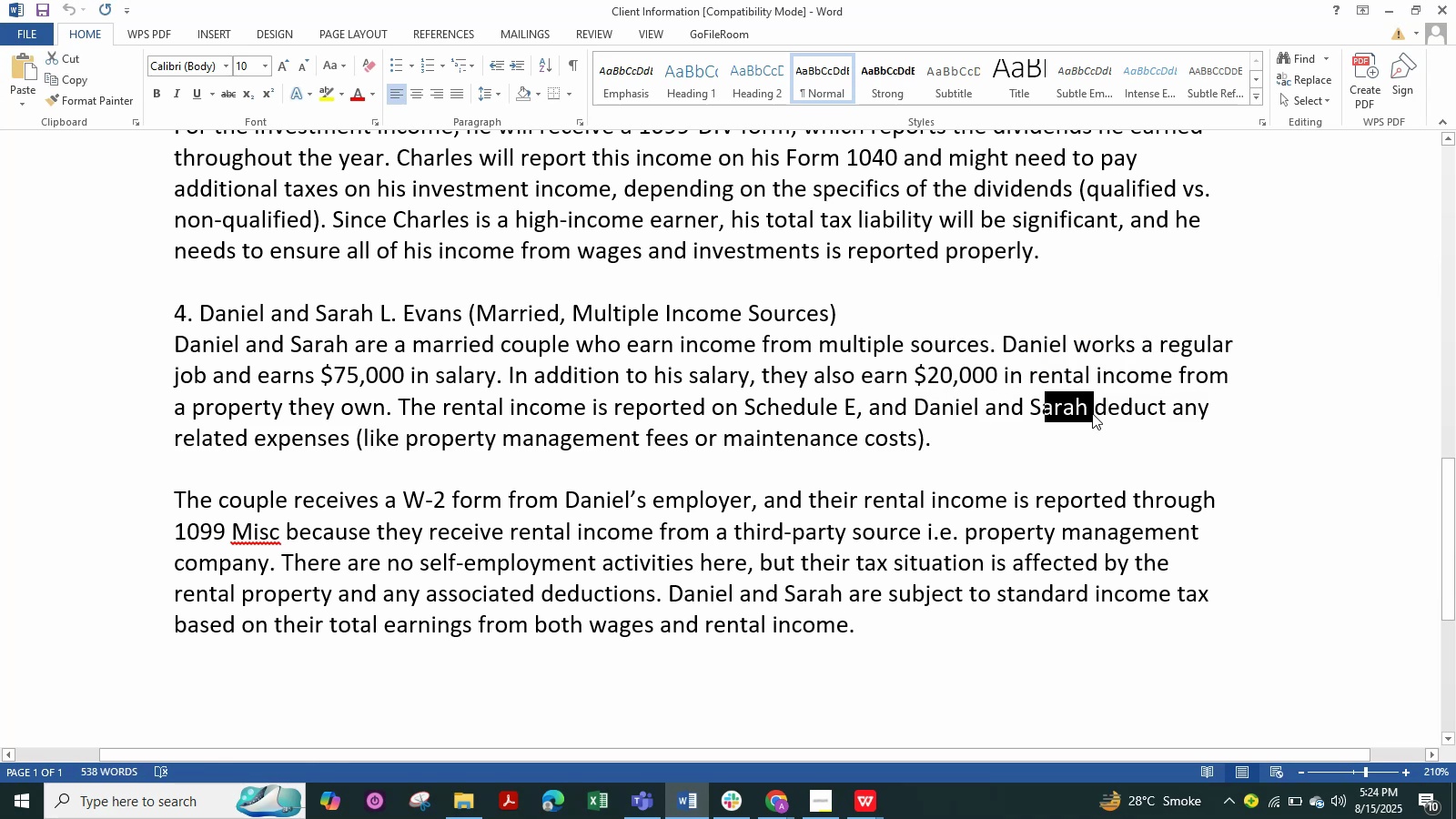 
key(Shift+ArrowLeft)
 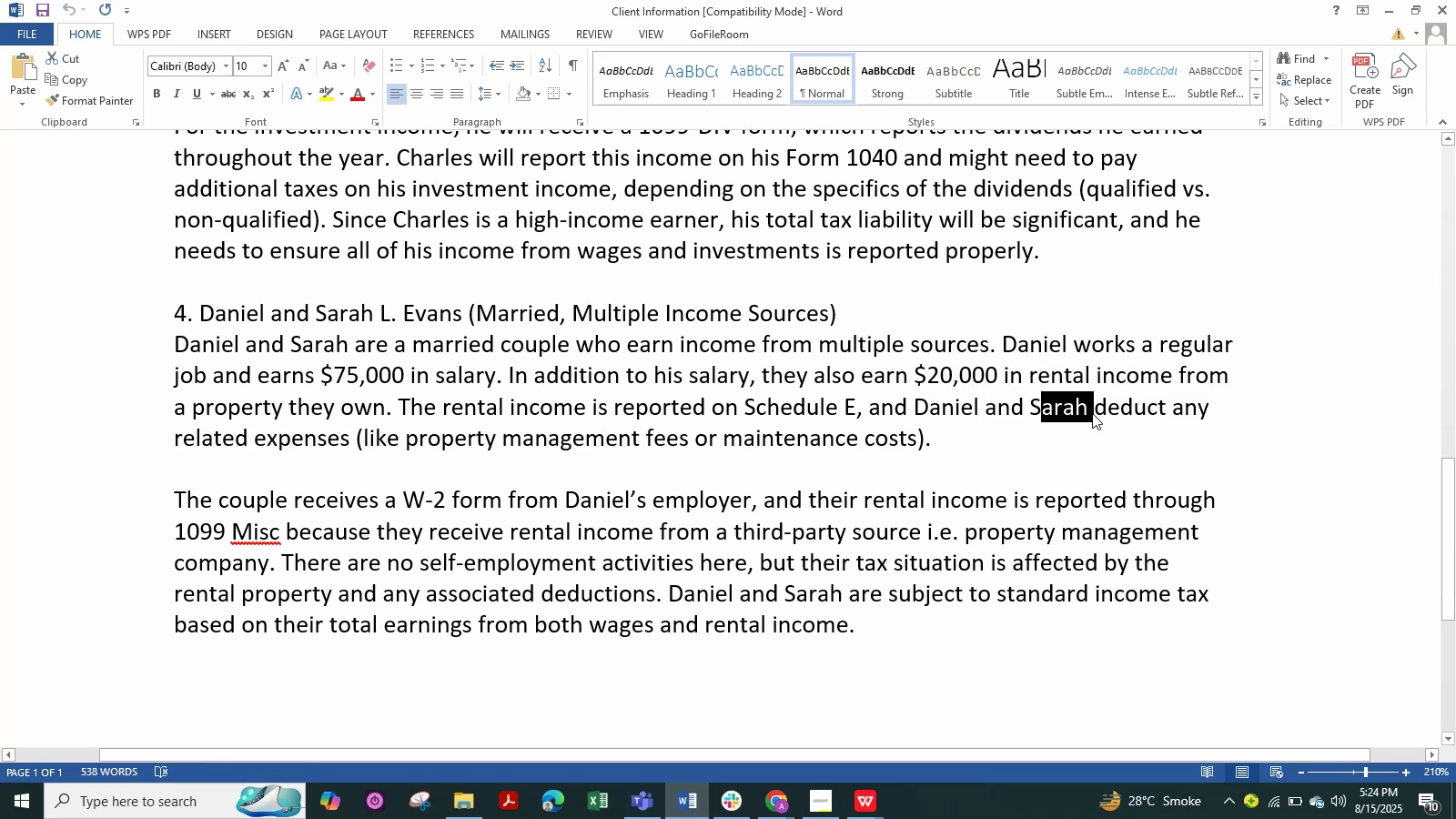 
key(Shift+ArrowLeft)
 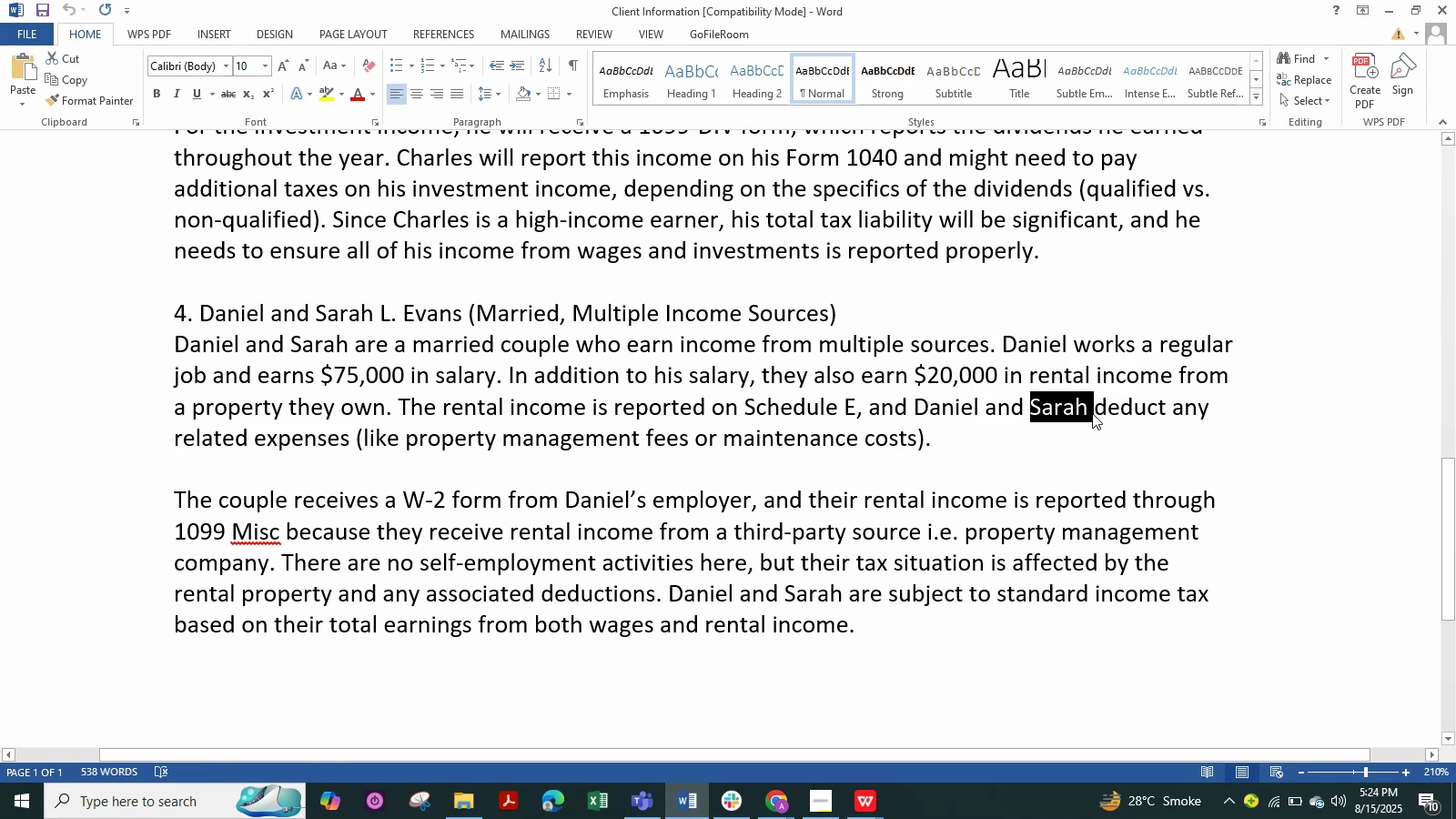 
key(Shift+ArrowLeft)
 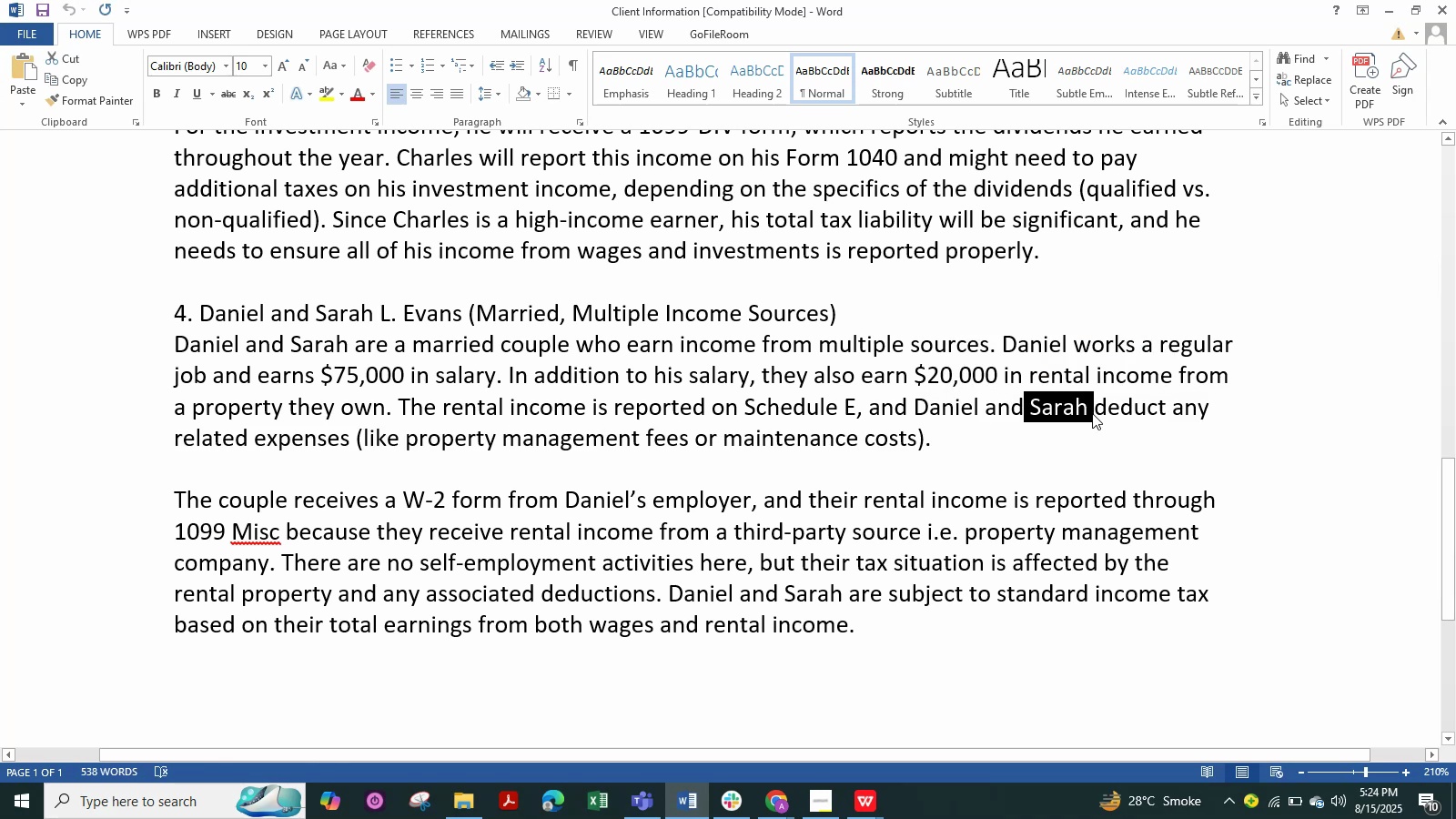 
key(Shift+ArrowLeft)
 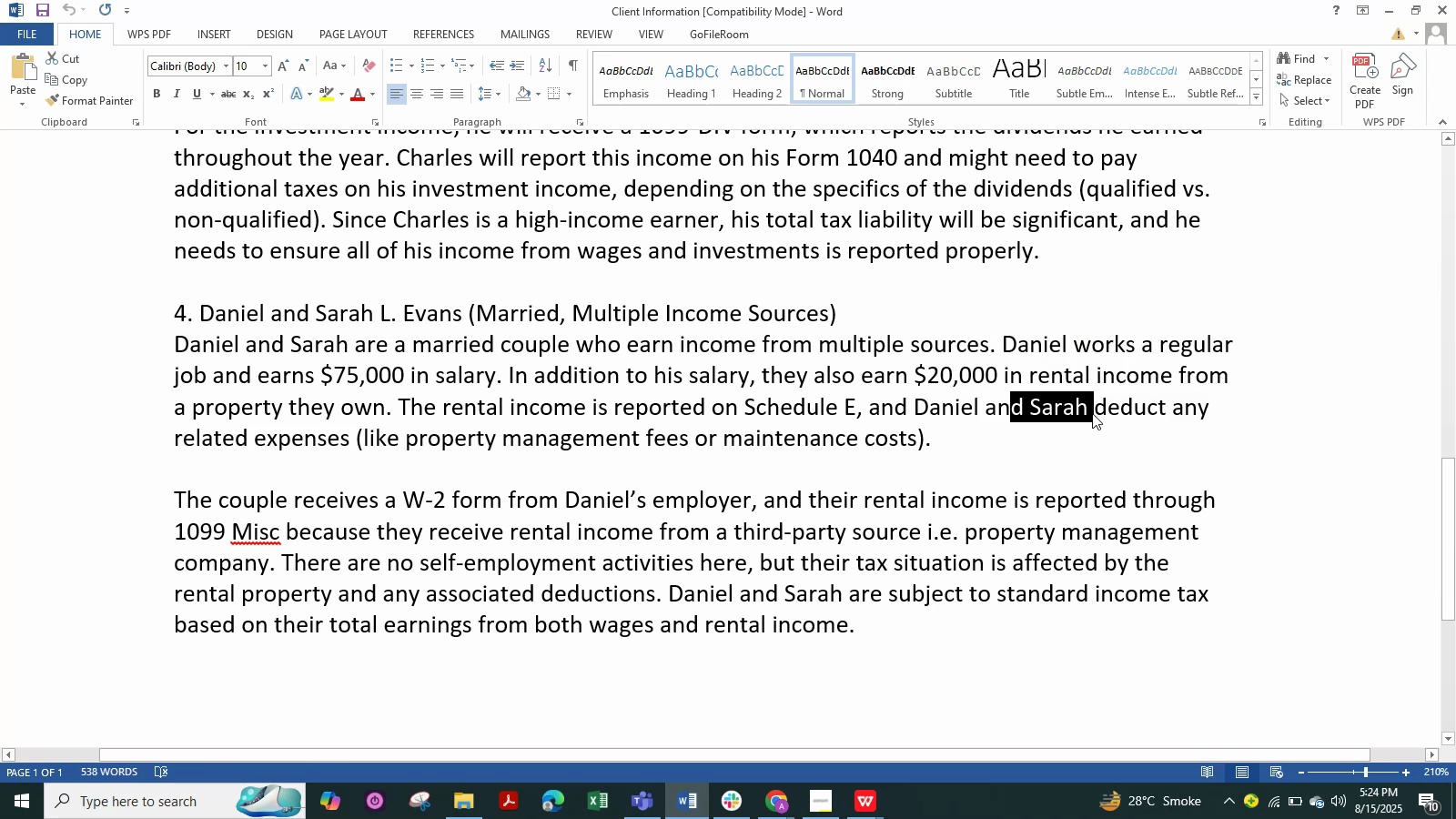 
key(Shift+ArrowLeft)
 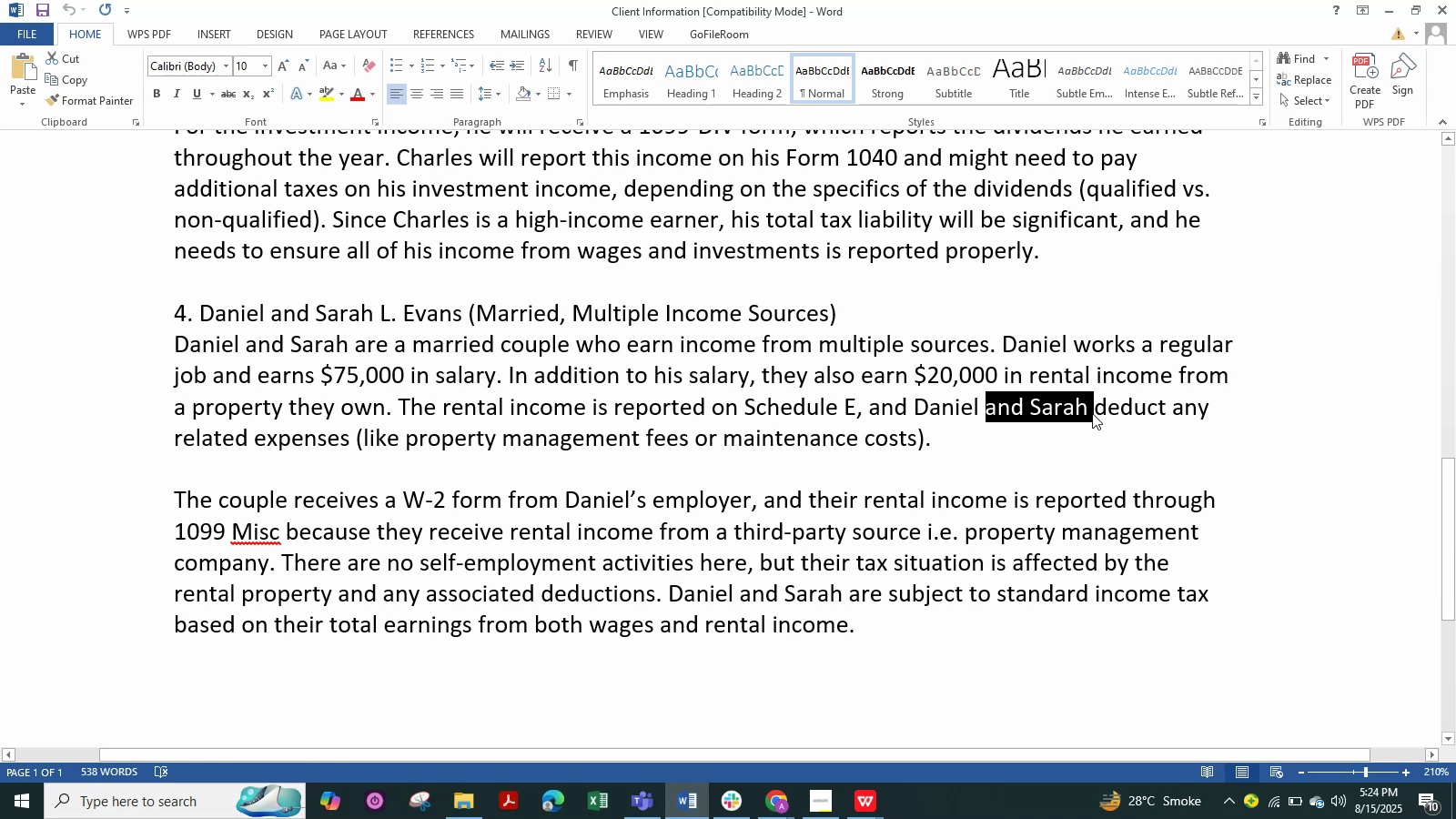 
key(Shift+ArrowLeft)
 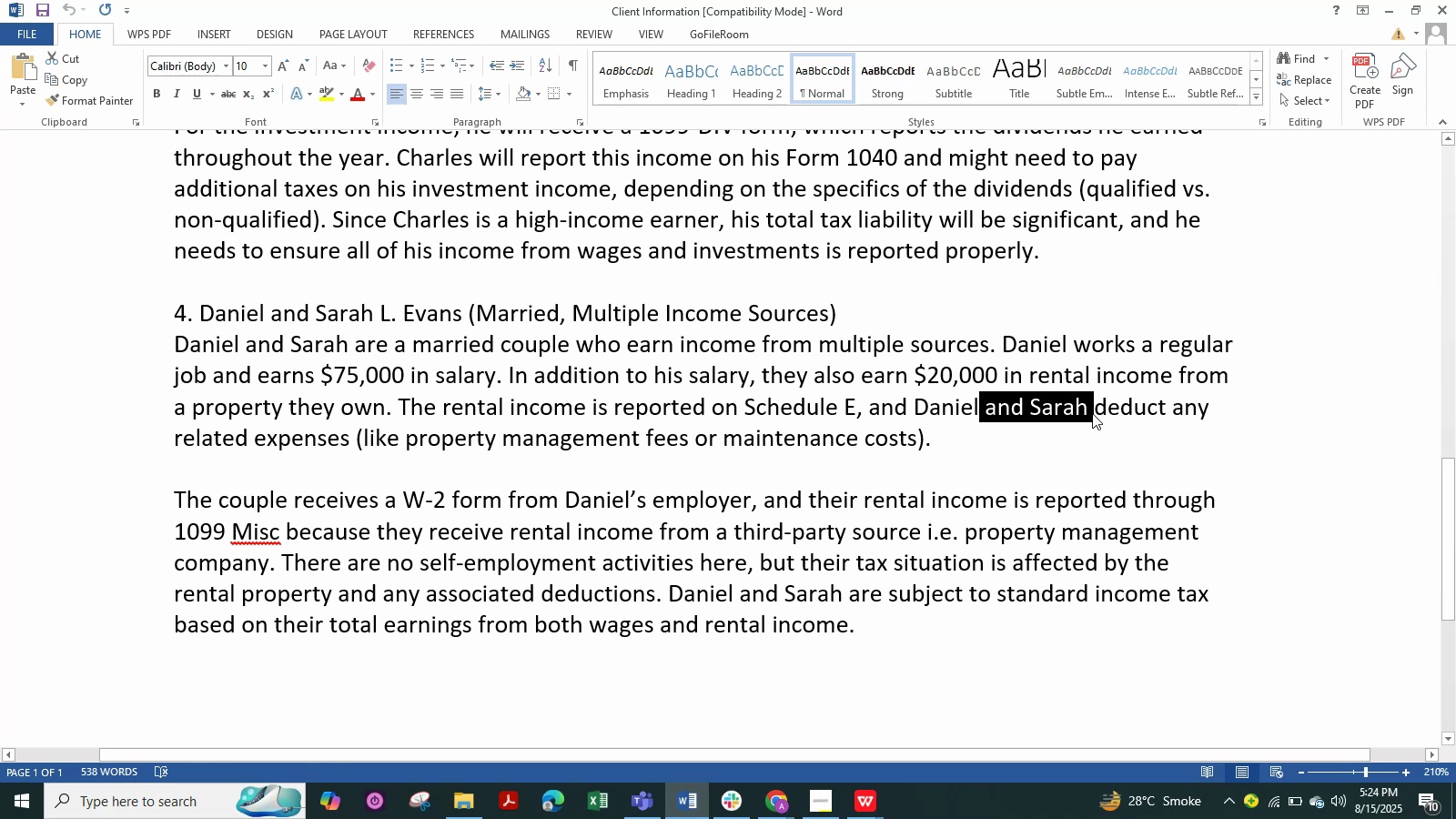 
key(Shift+ArrowLeft)
 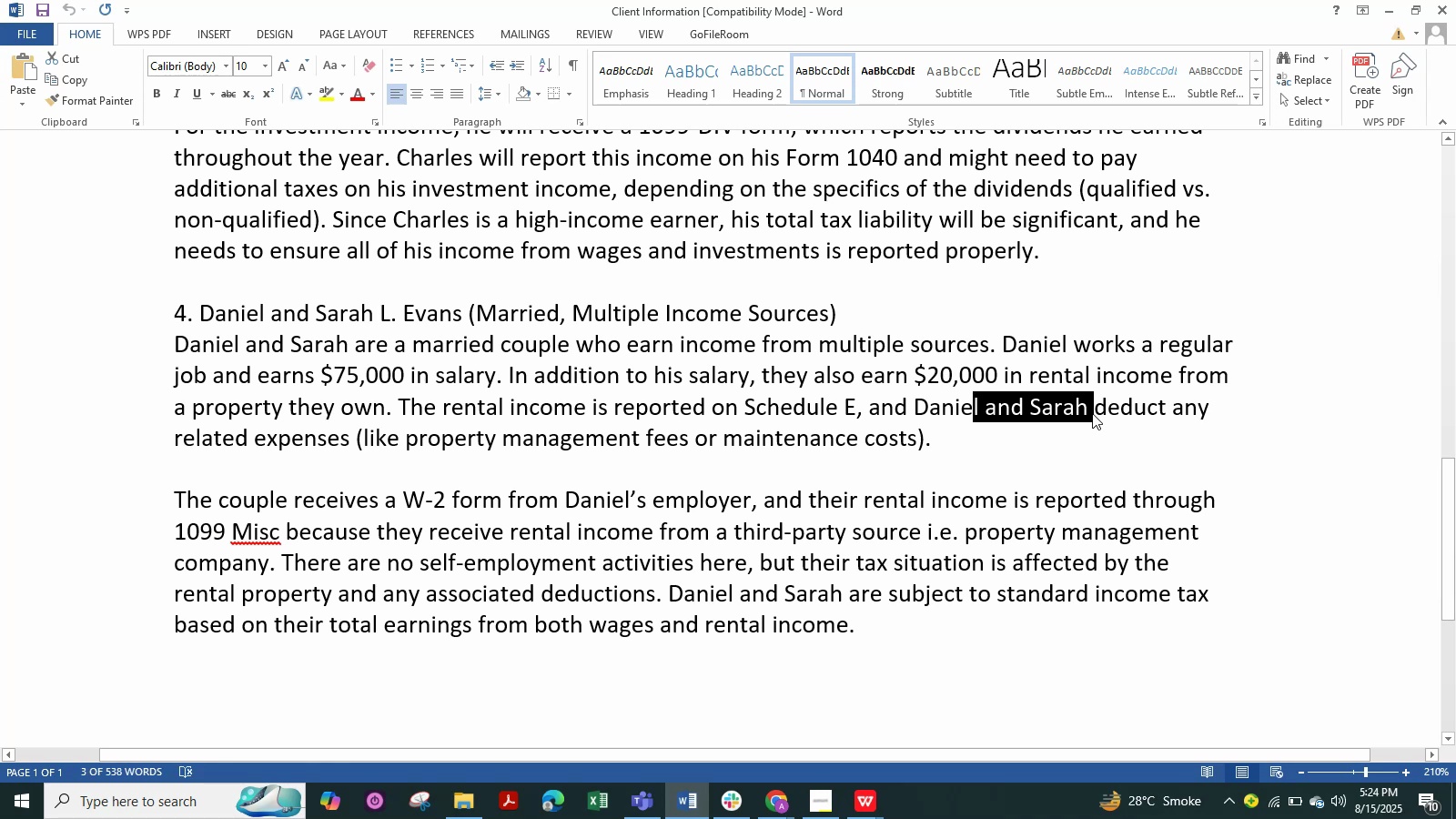 
key(Shift+ArrowLeft)
 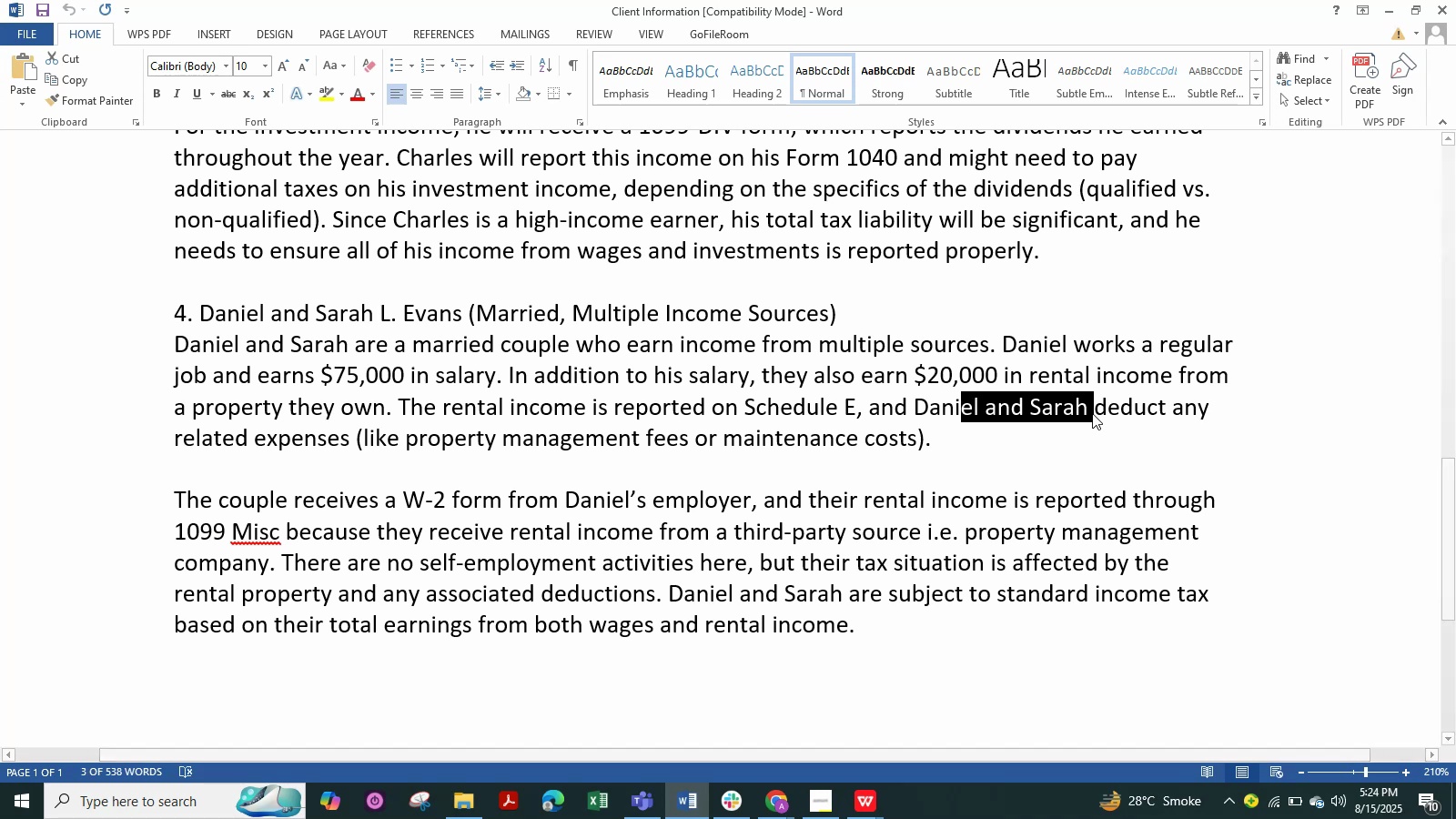 
key(Shift+ArrowLeft)
 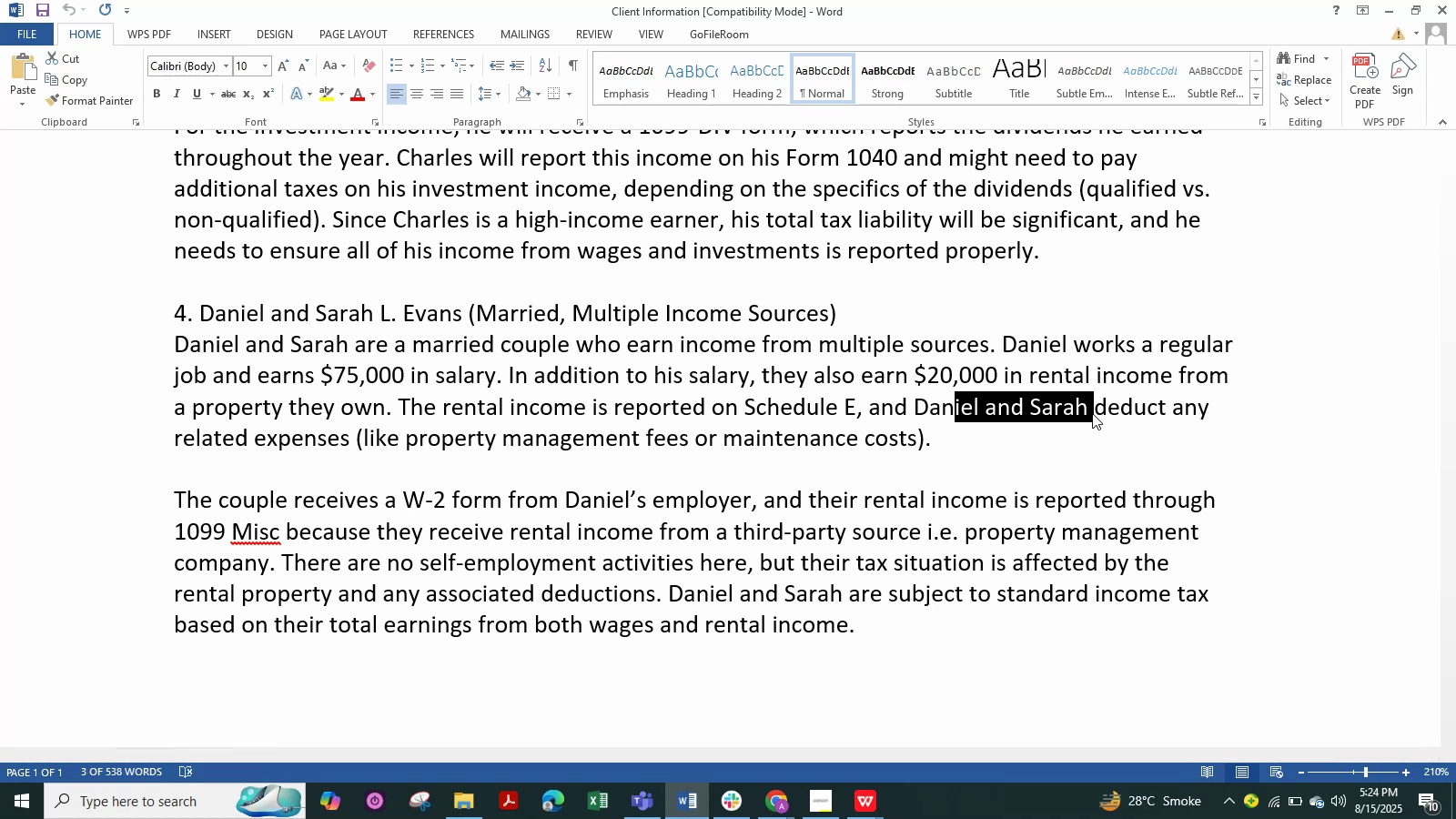 
key(Shift+ArrowLeft)
 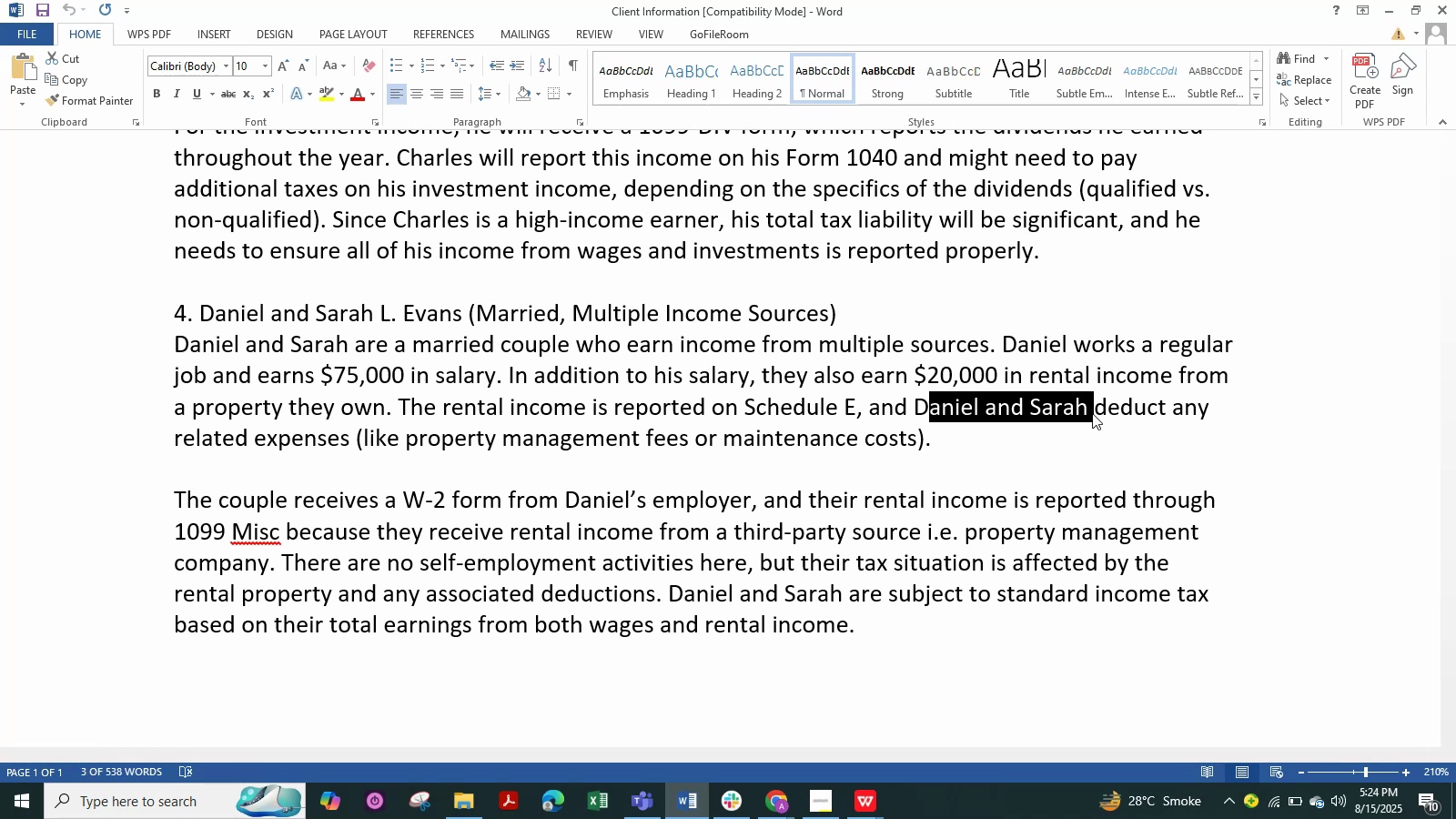 
key(Shift+ArrowLeft)
 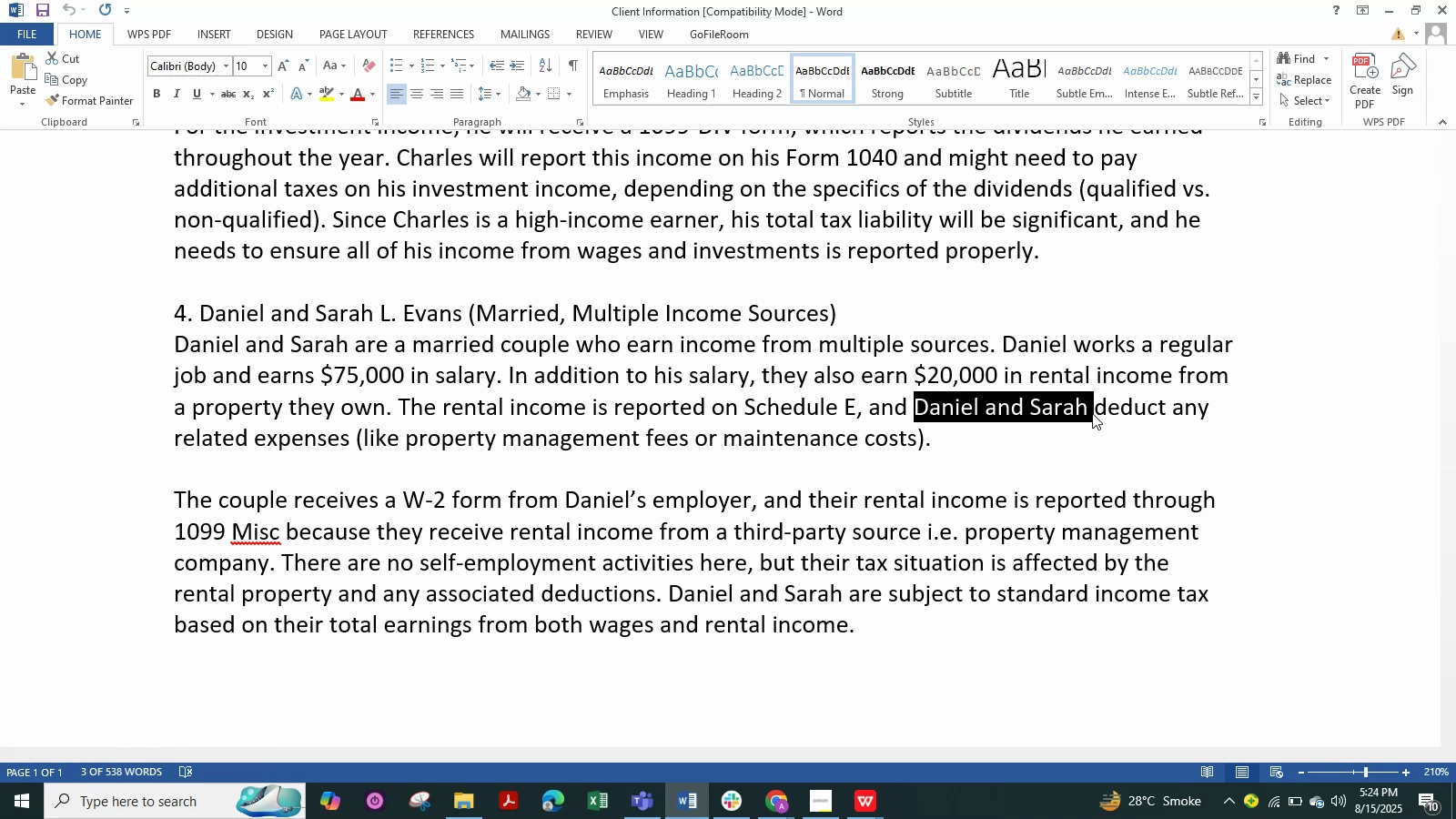 
key(Control+C)
 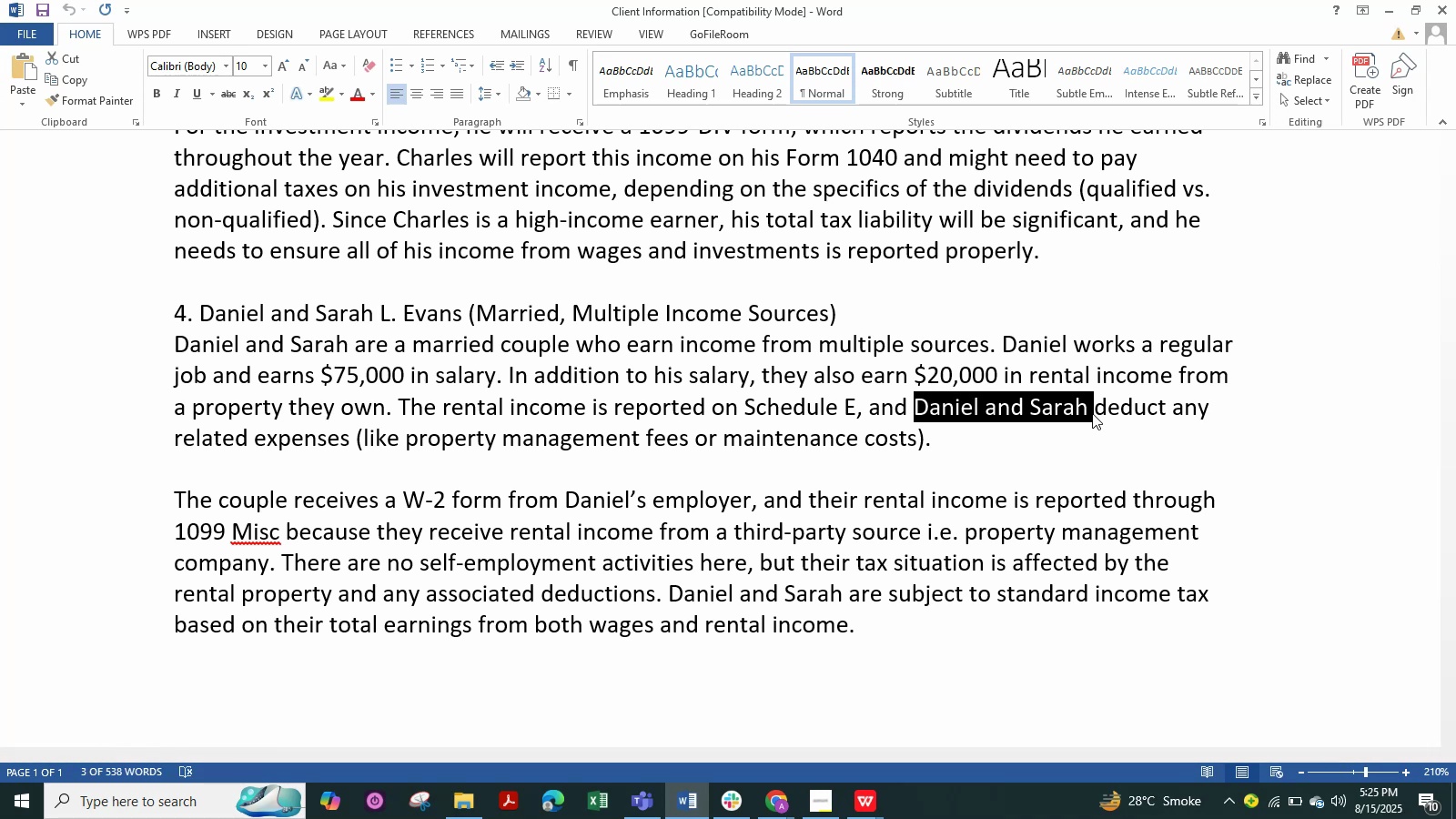 
key(Alt+Tab)
 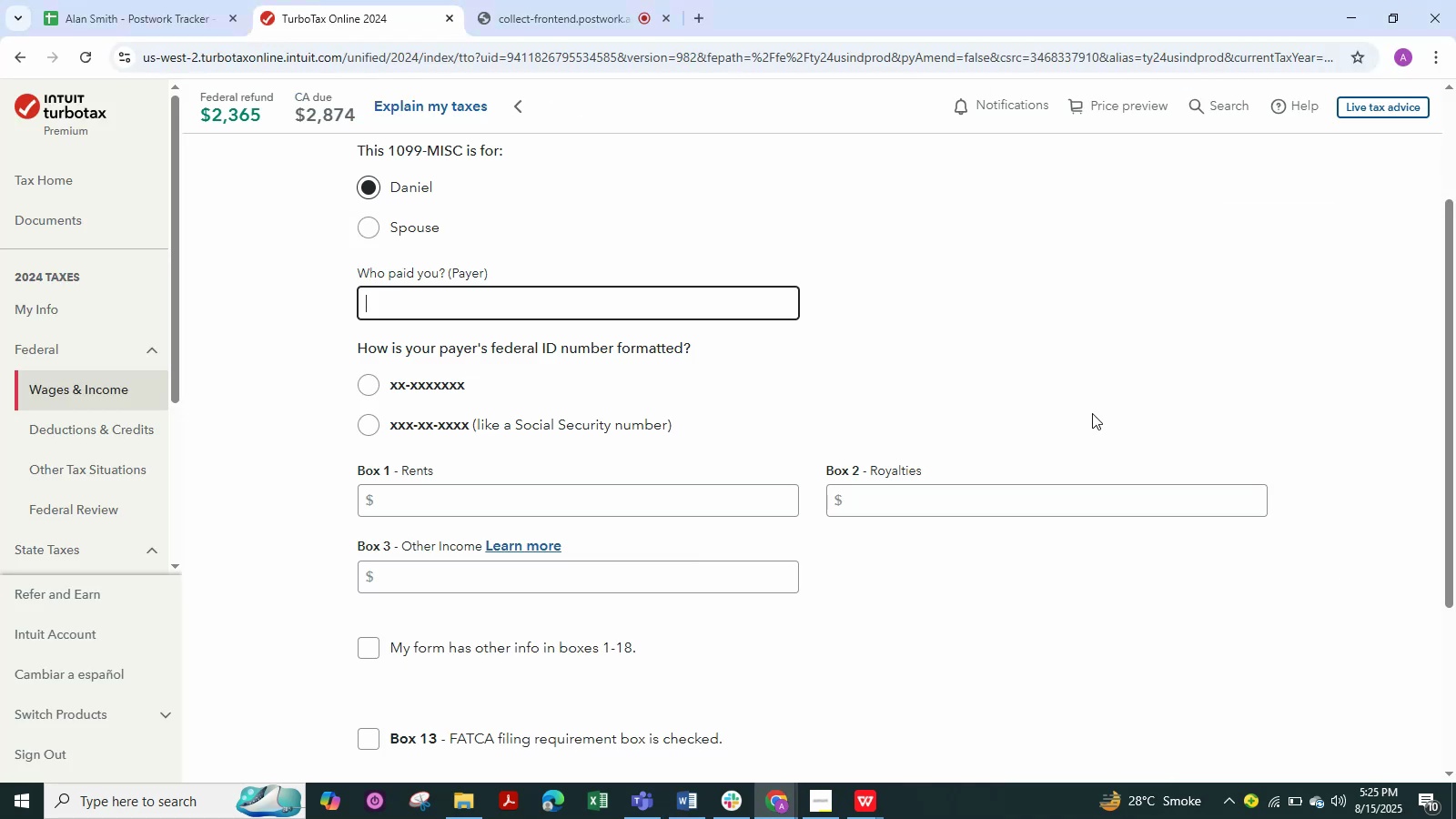 
key(Control+V)
 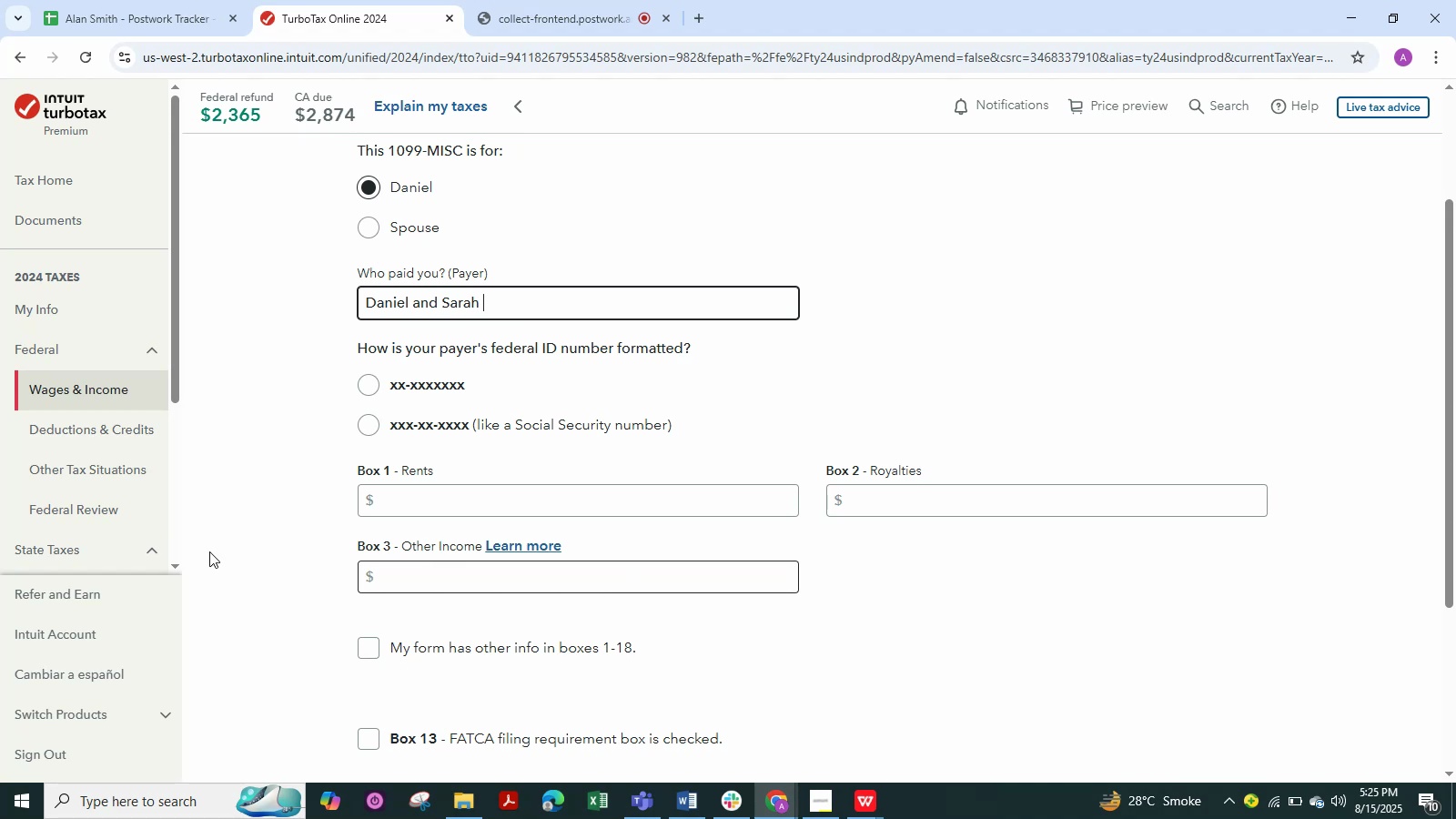 
scroll: coordinate [718, 593], scroll_direction: down, amount: 4.0
 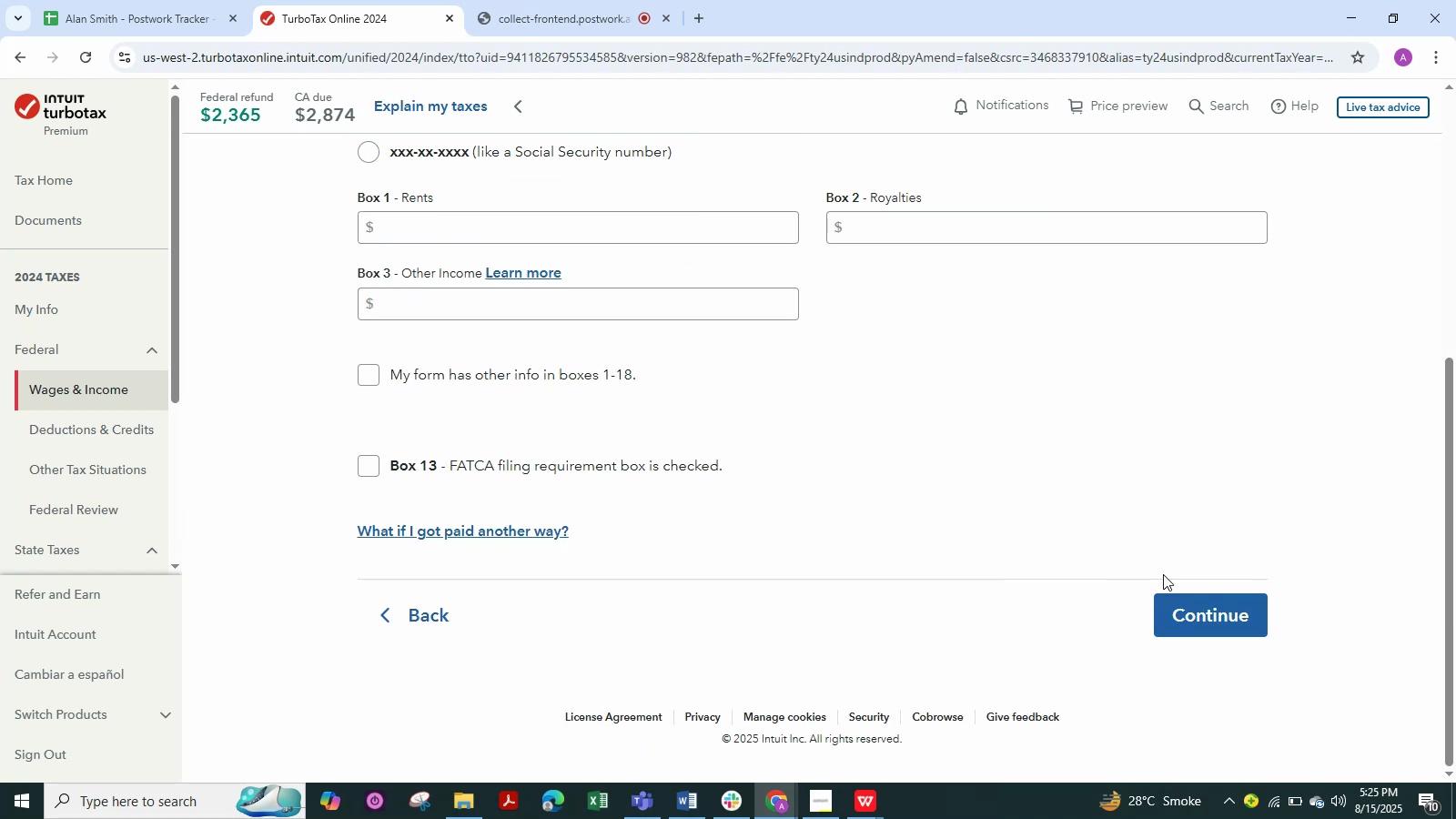 
scroll: coordinate [584, 522], scroll_direction: up, amount: 1.0
 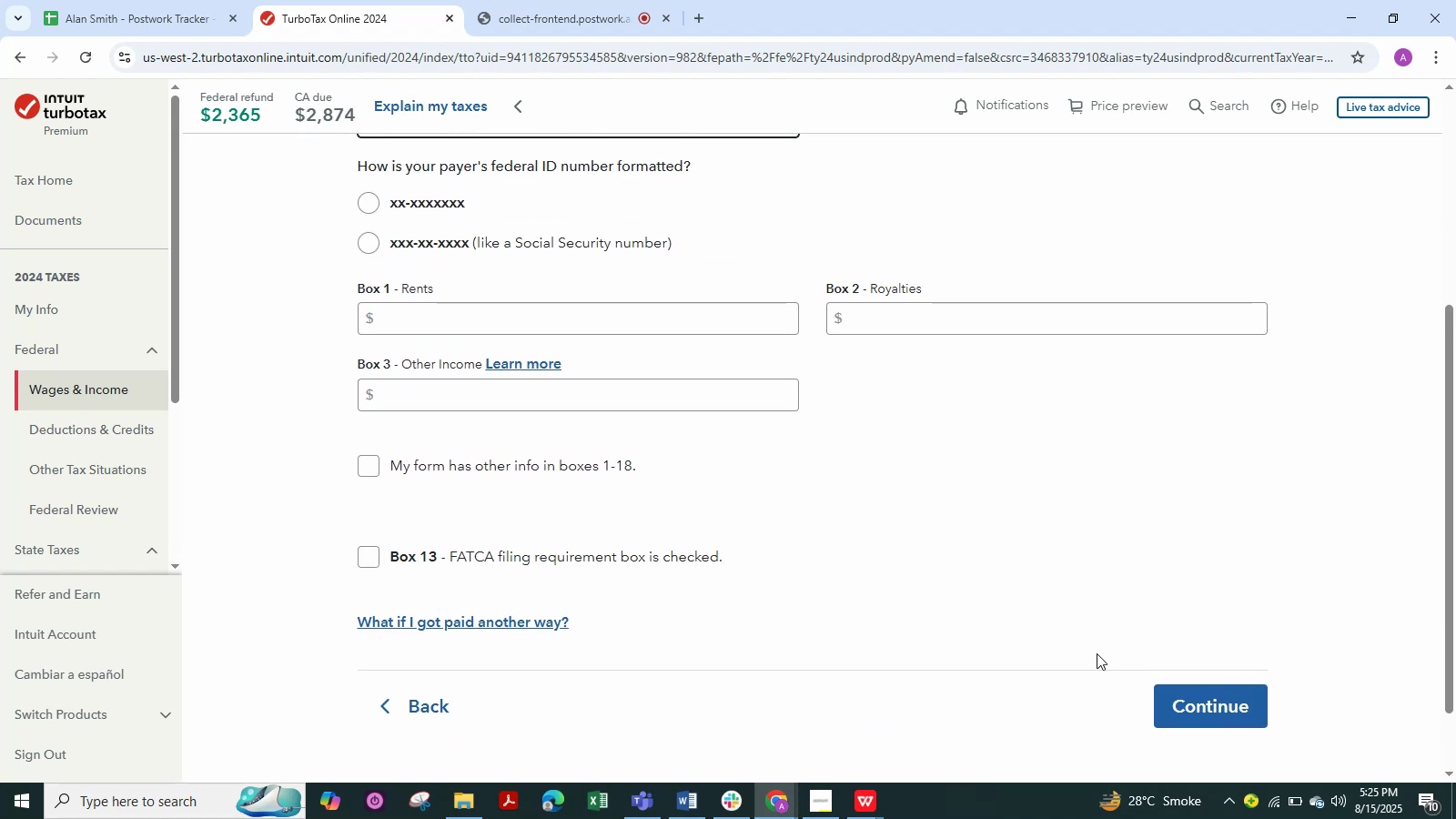 
left_click([1210, 716])
 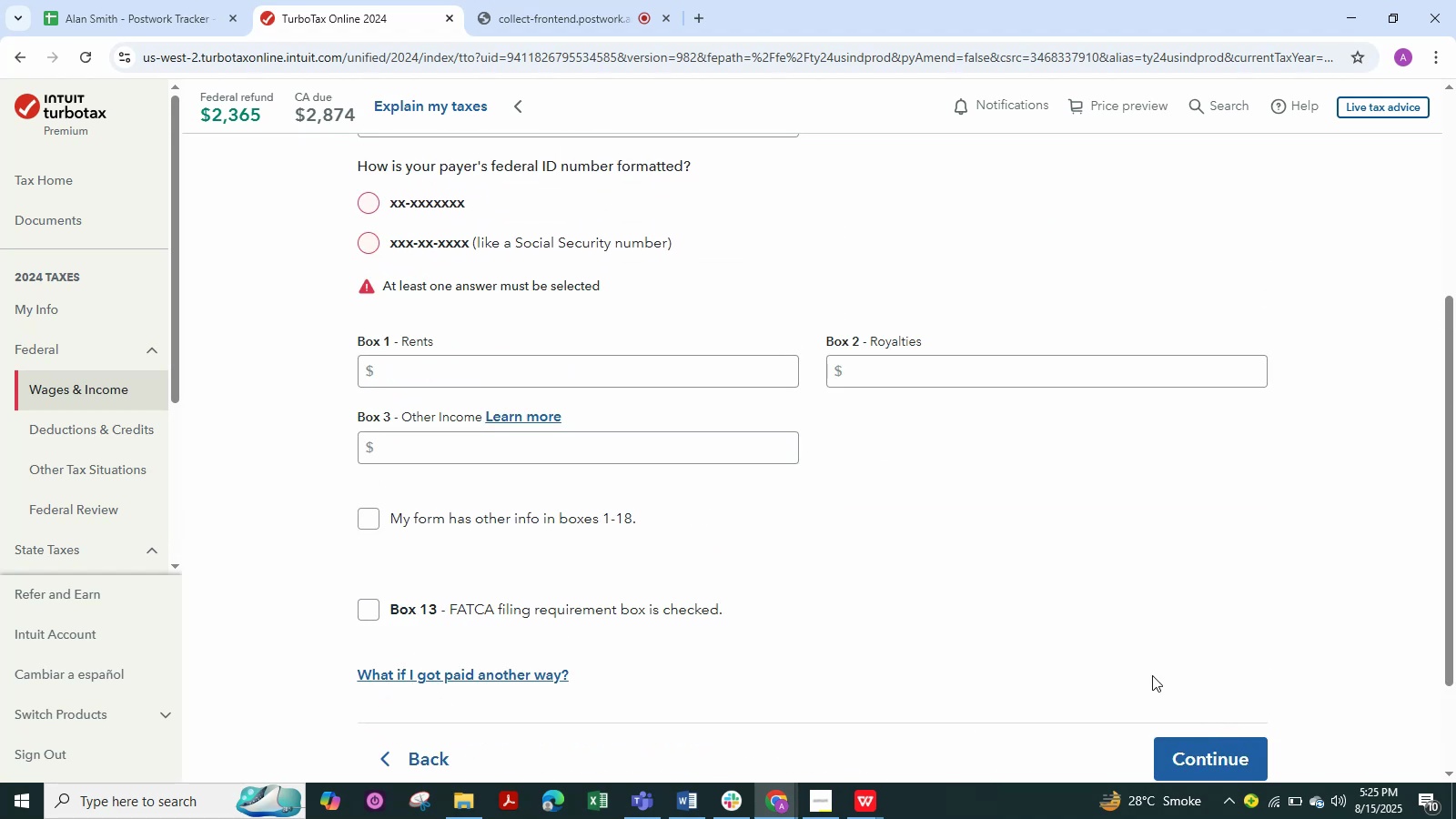 
scroll: coordinate [538, 342], scroll_direction: up, amount: 1.0
 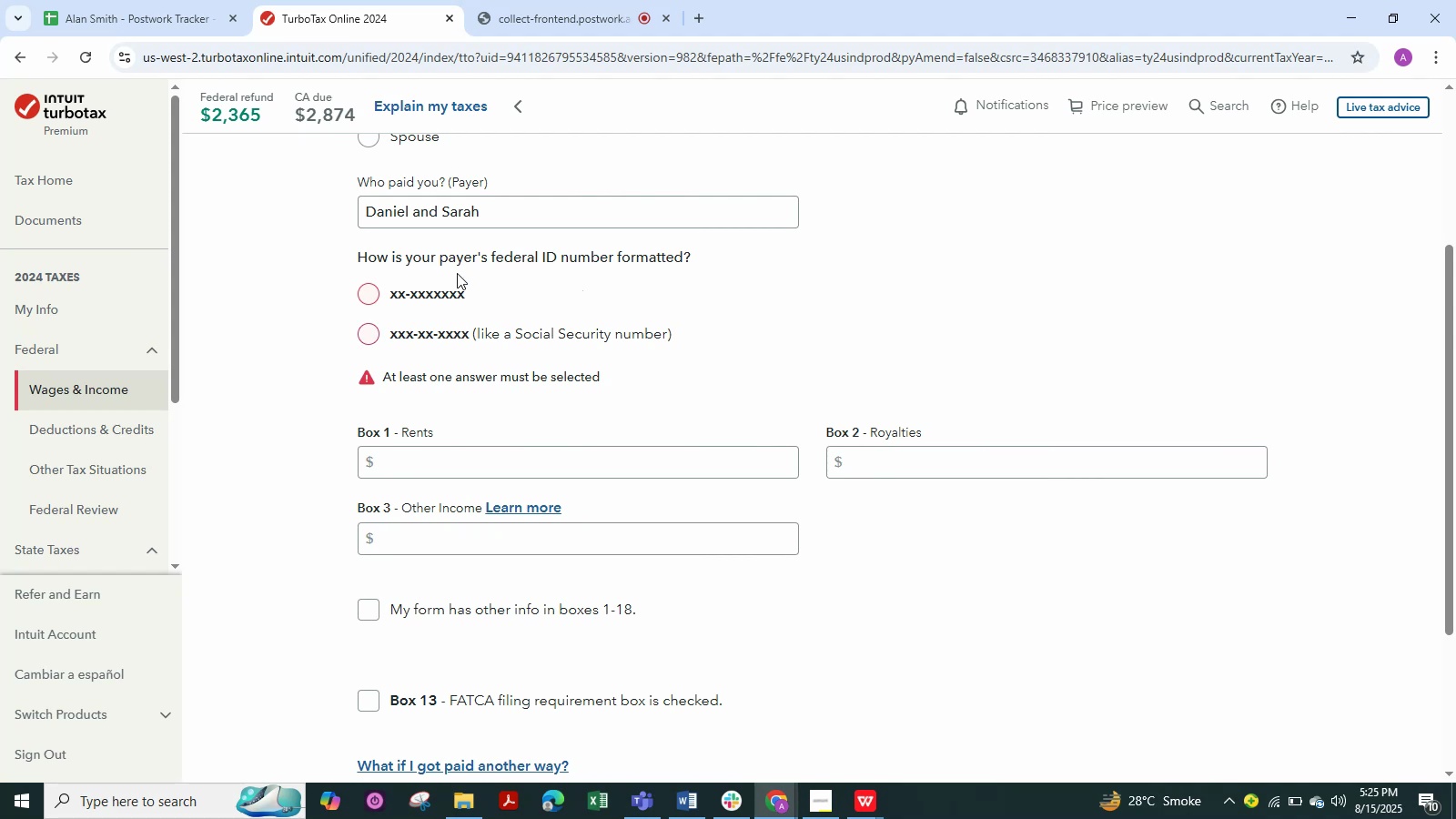 
wait(5.22)
 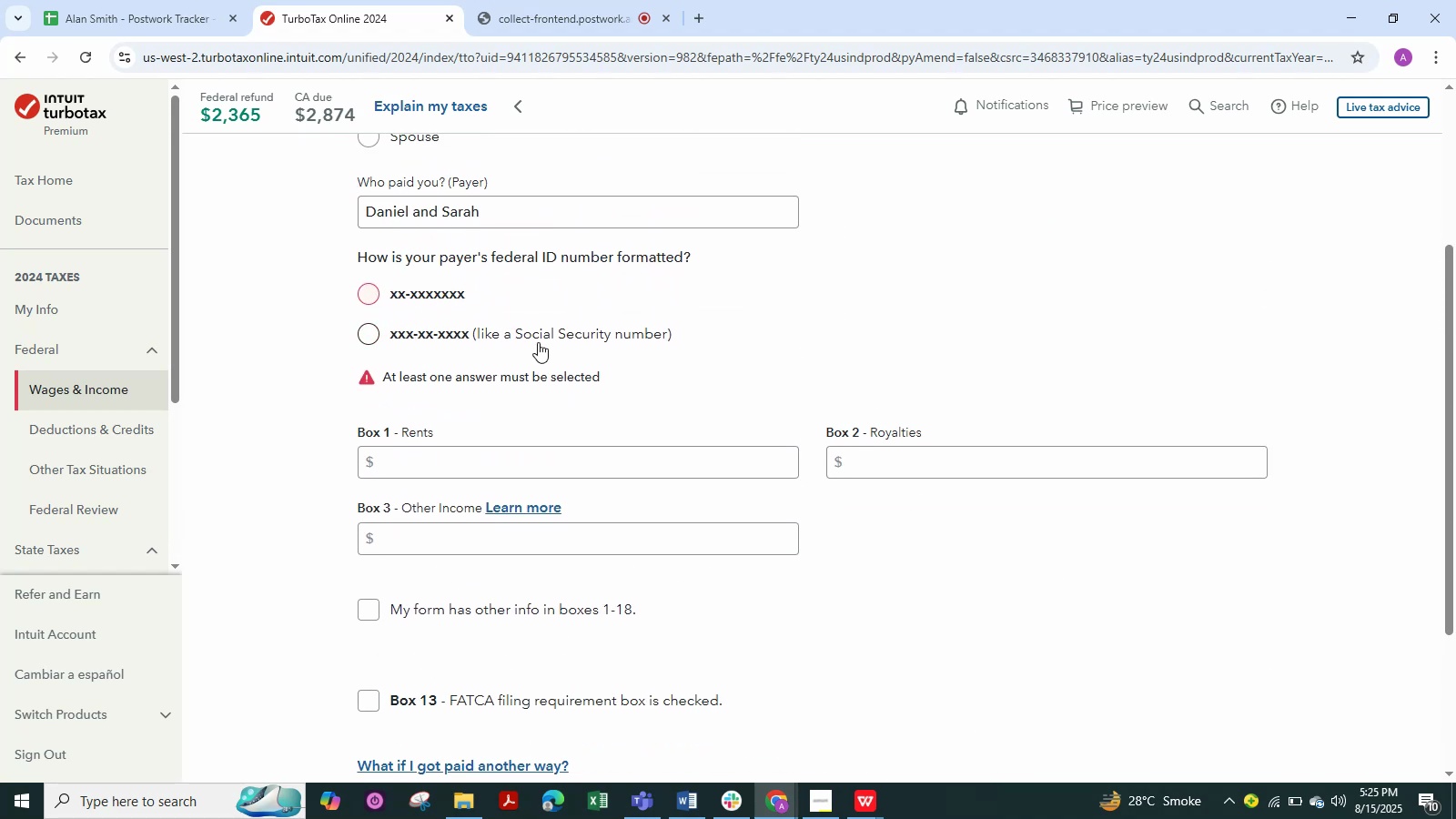 
left_click([375, 292])
 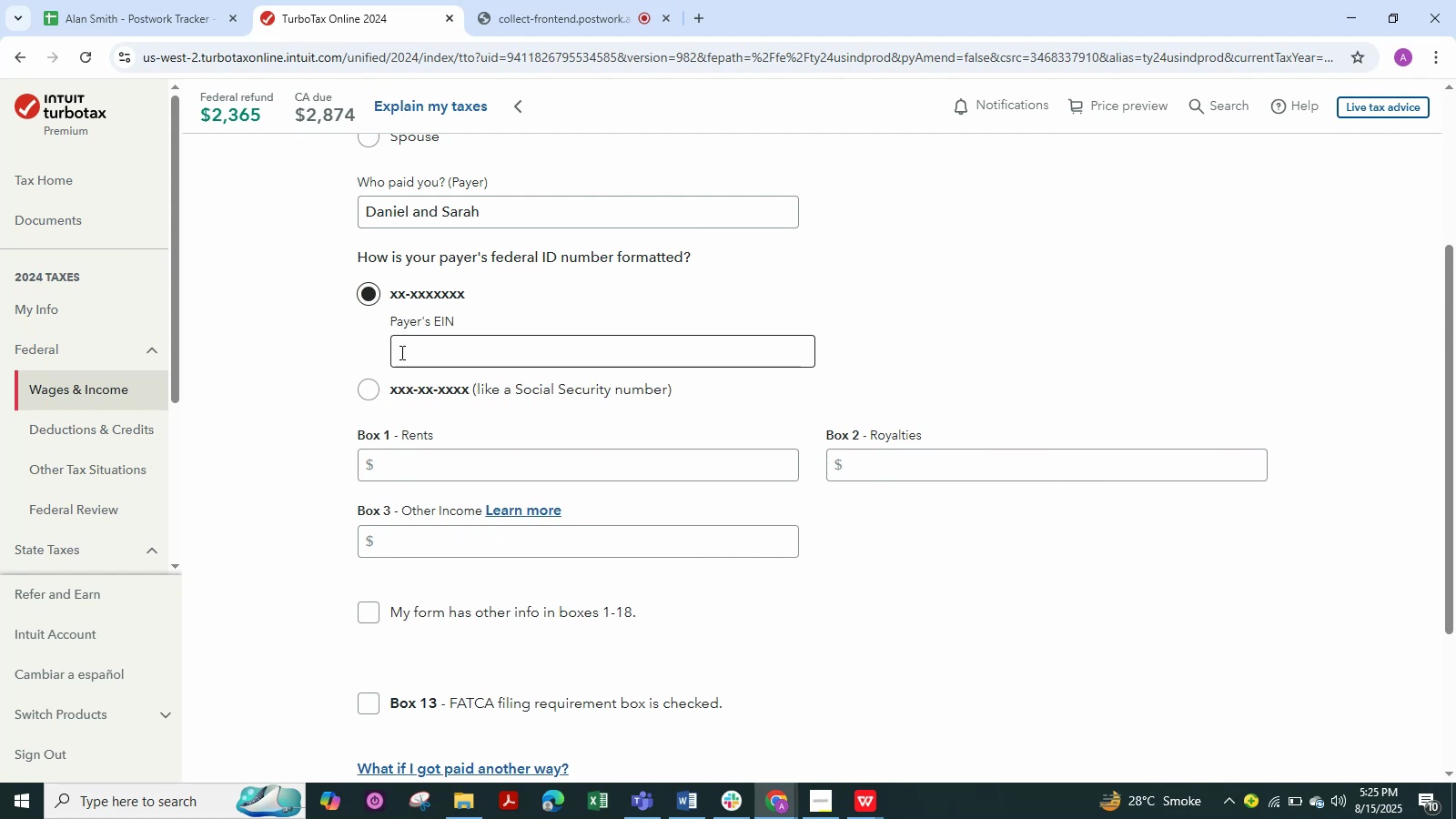 
wait(6.05)
 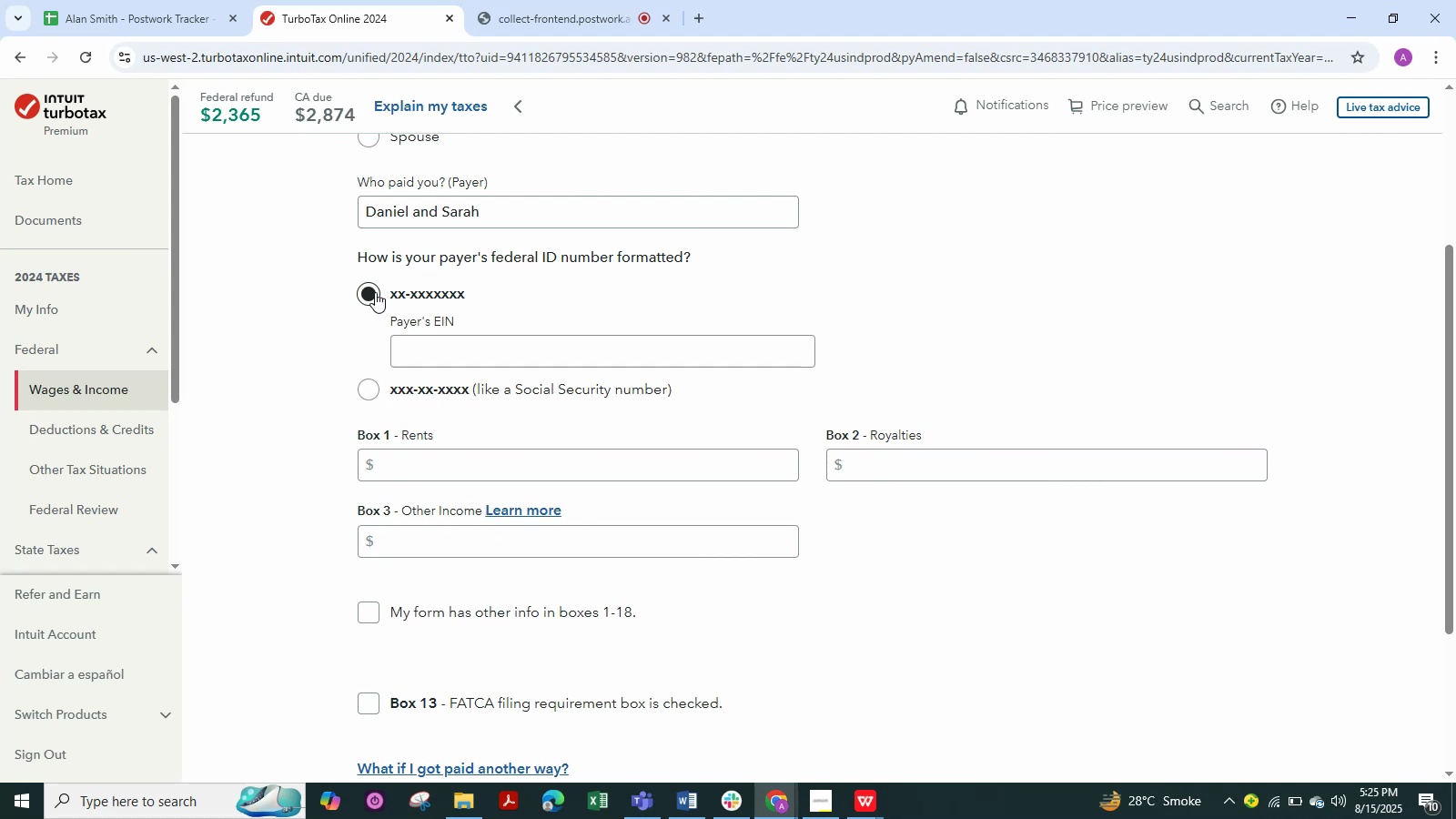 
key(Alt+Tab)
 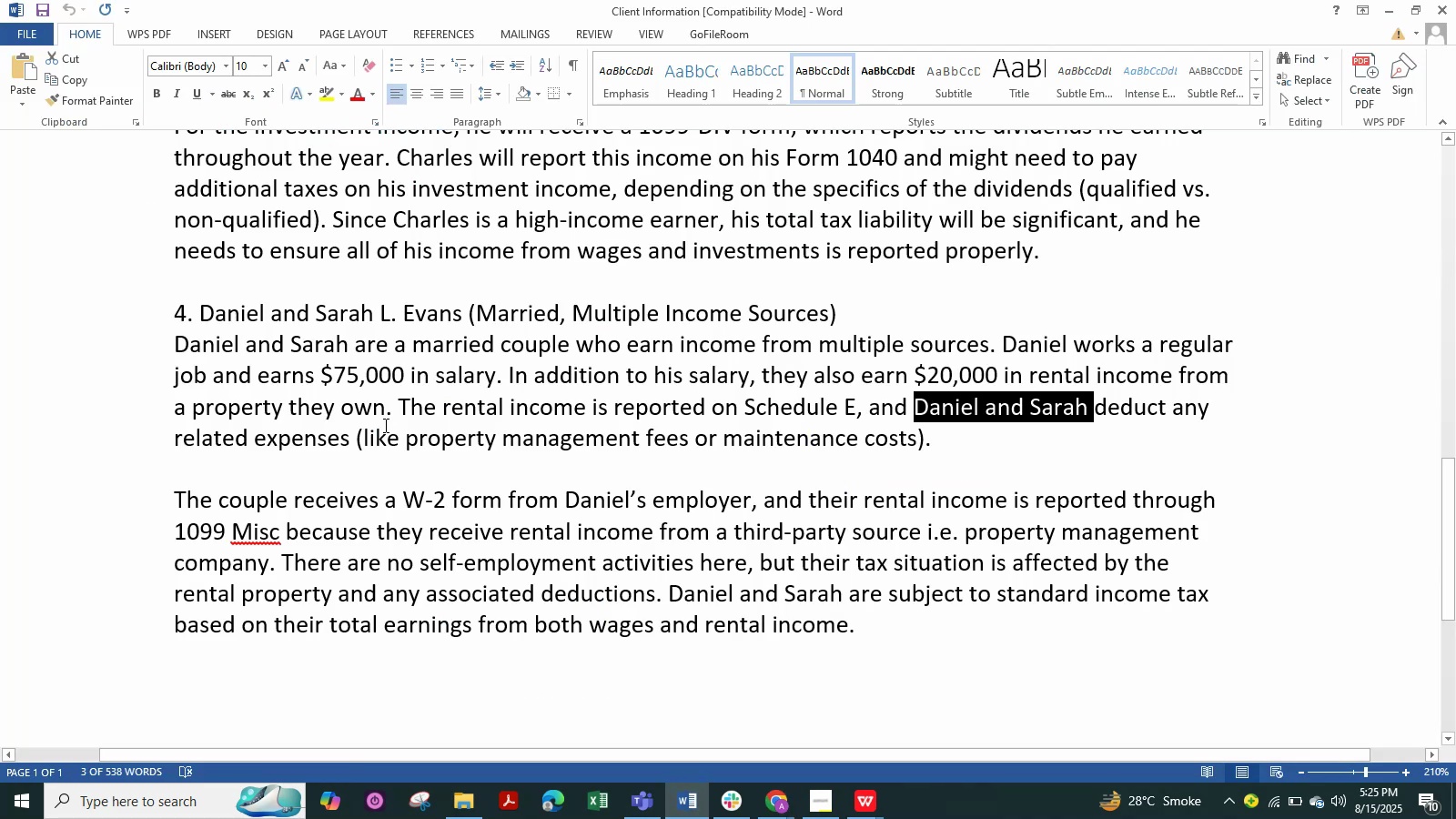 
key(Alt+Tab)
 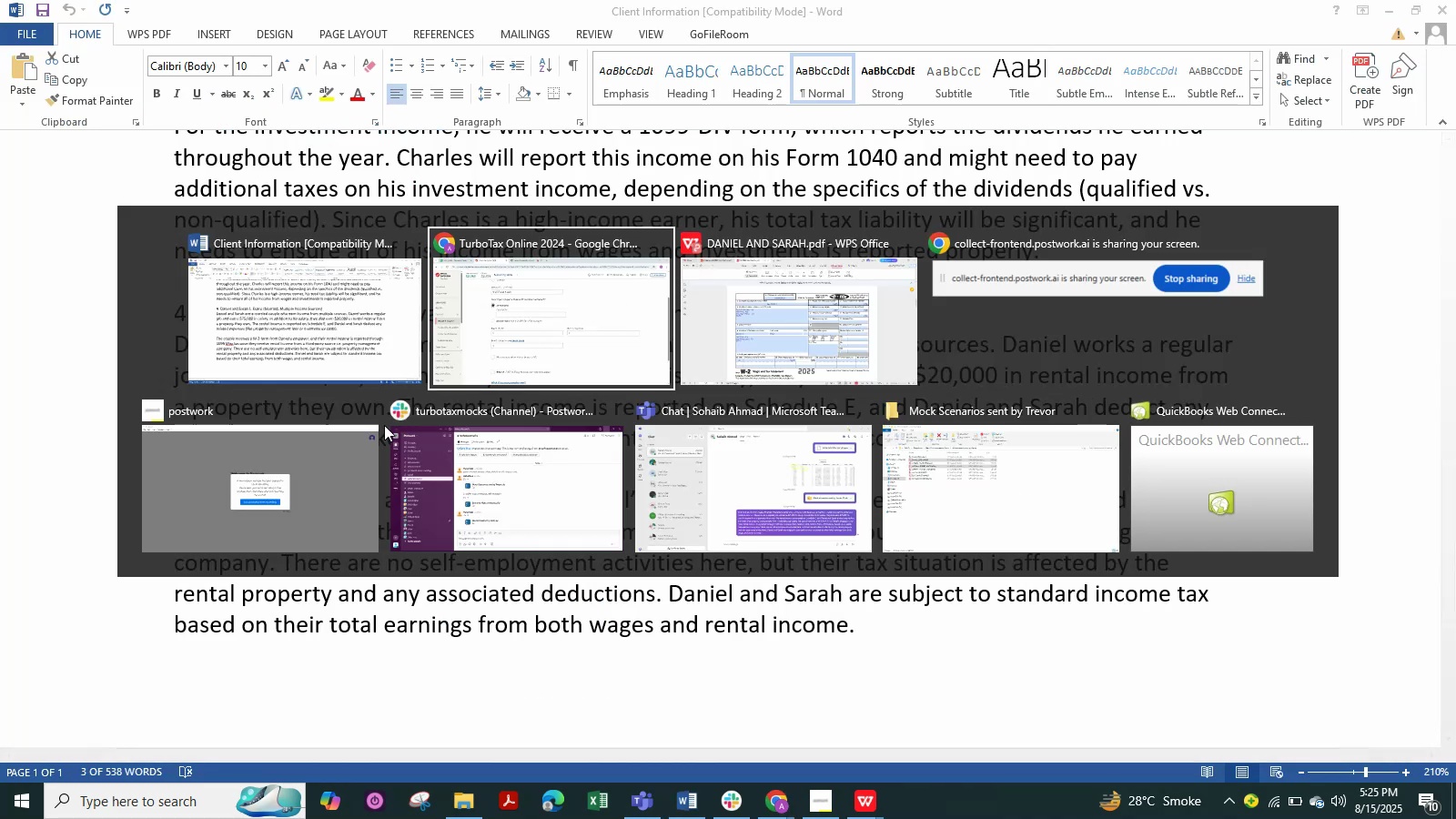 
key(Alt+Tab)
 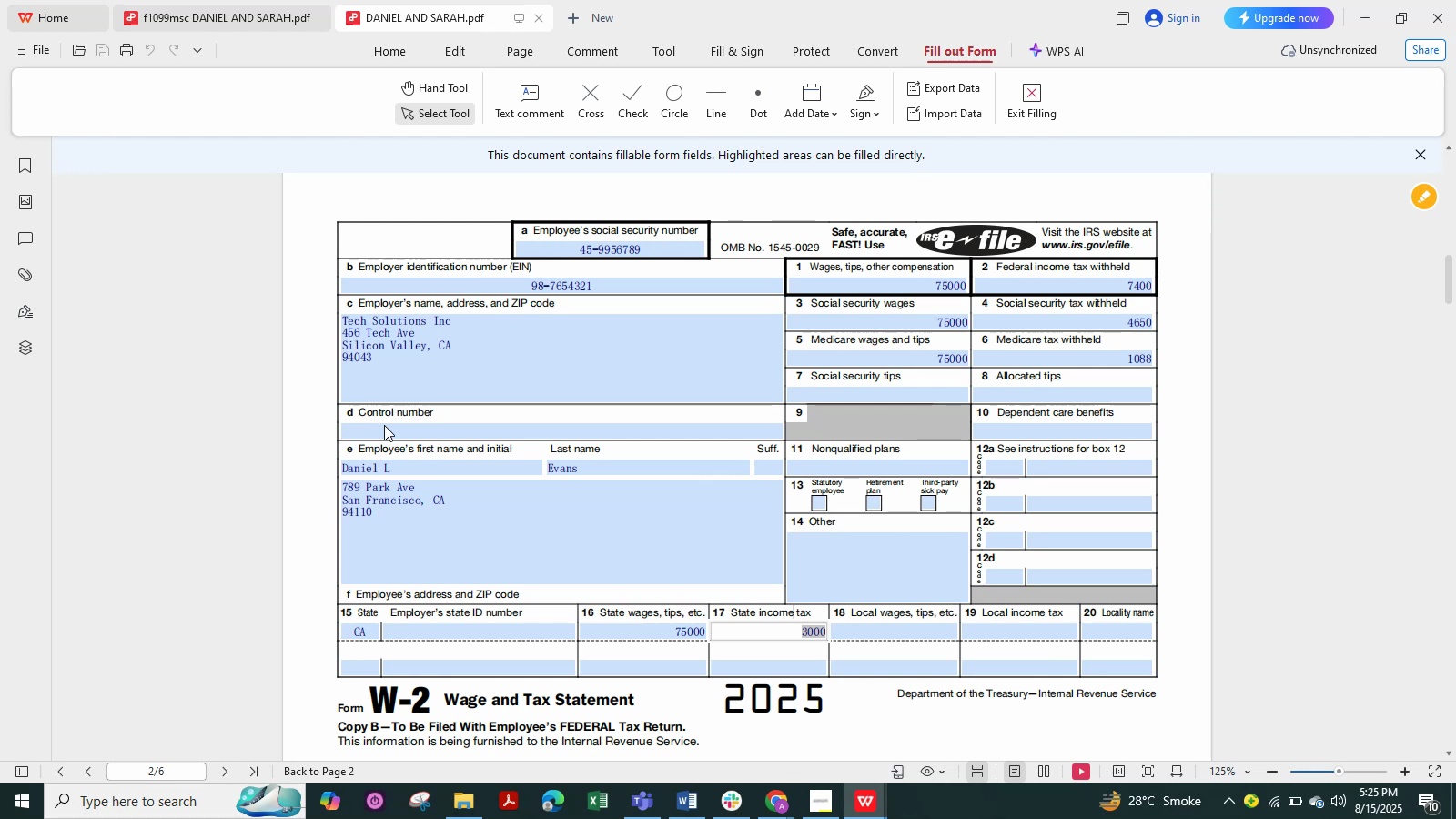 
wait(28.17)
 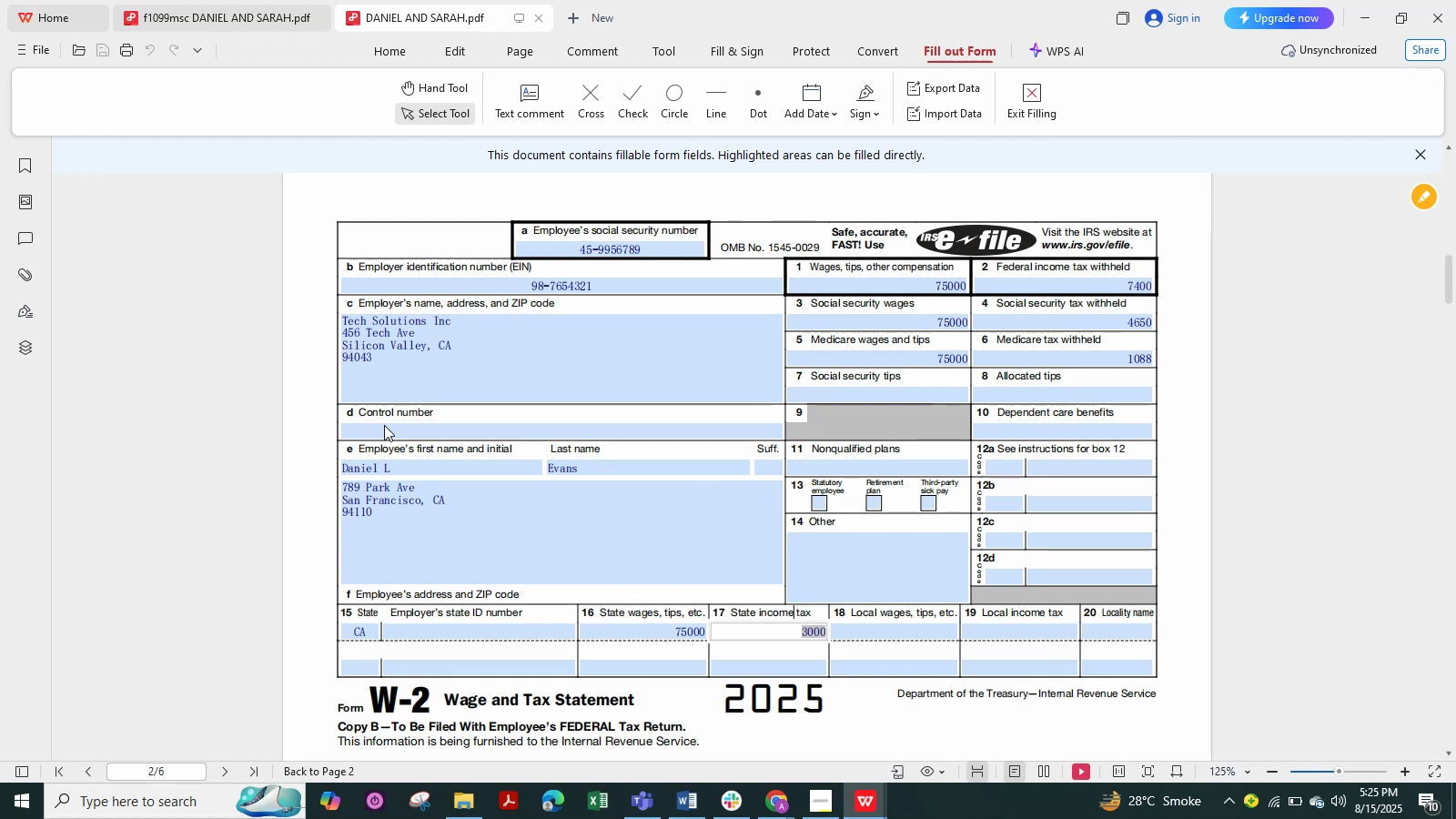 
scroll: coordinate [382, 228], scroll_direction: down, amount: 2.0
 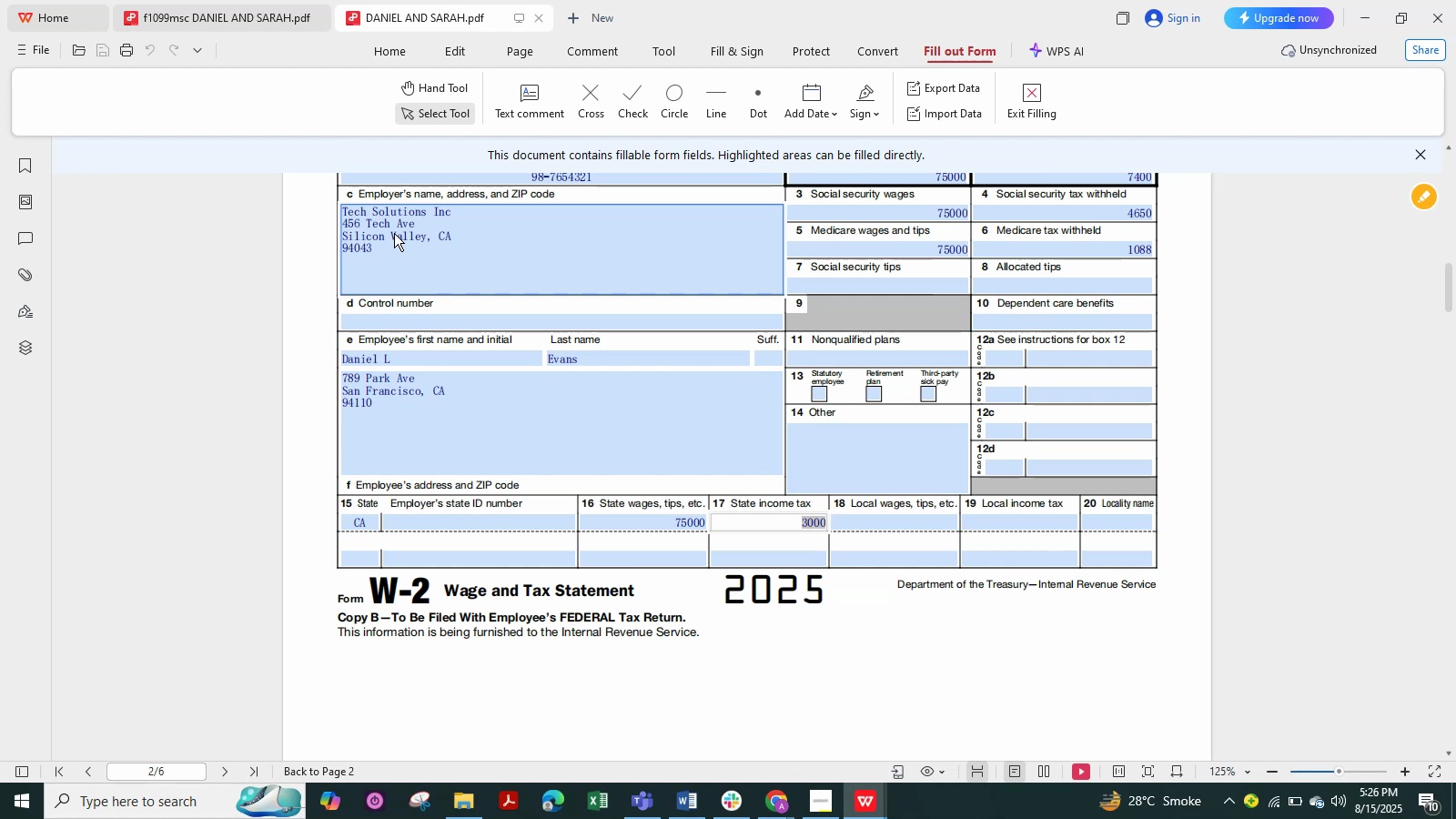 
wait(28.74)
 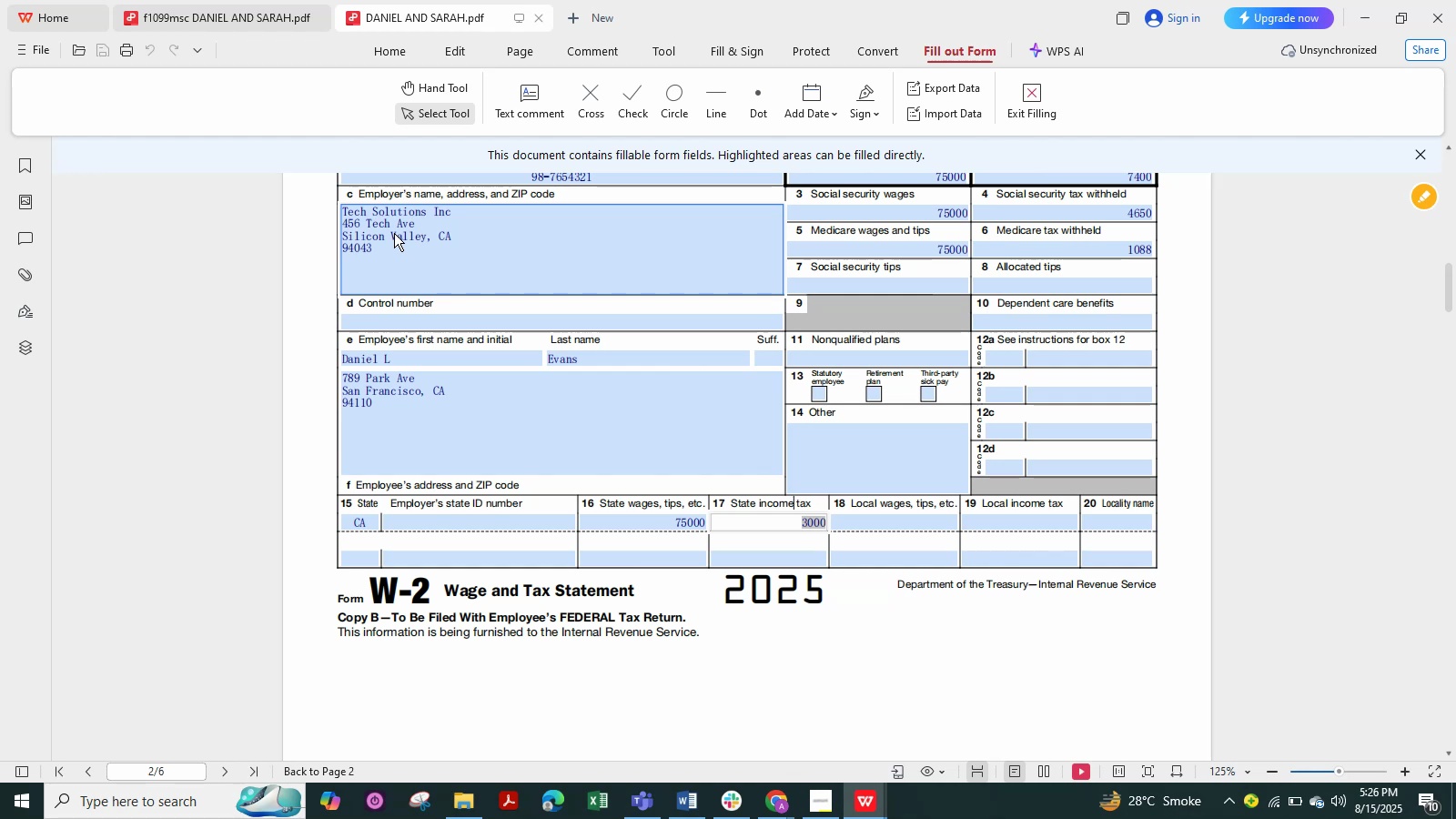 
key(Alt+Tab)
 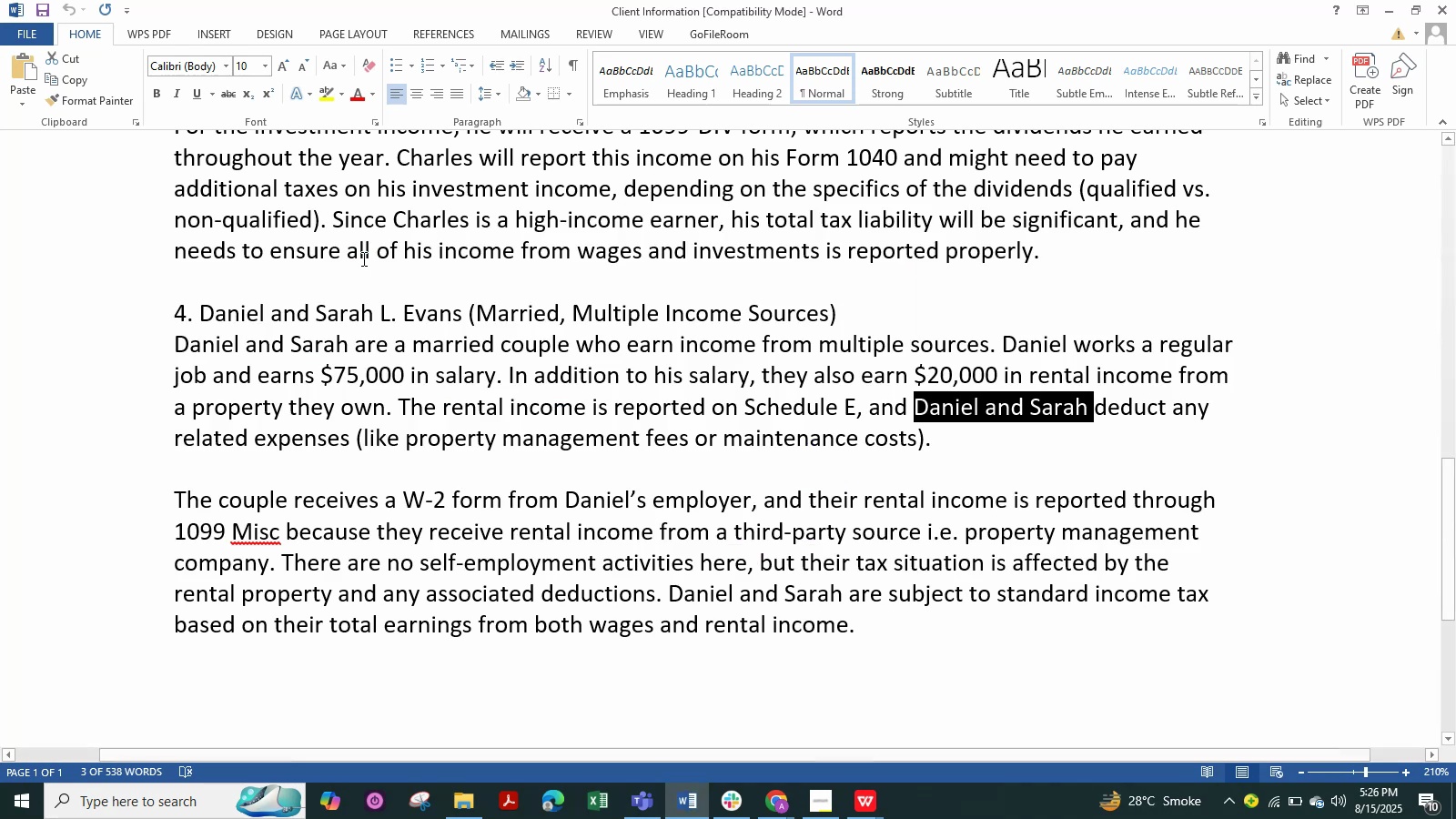 
key(Alt+Tab)
 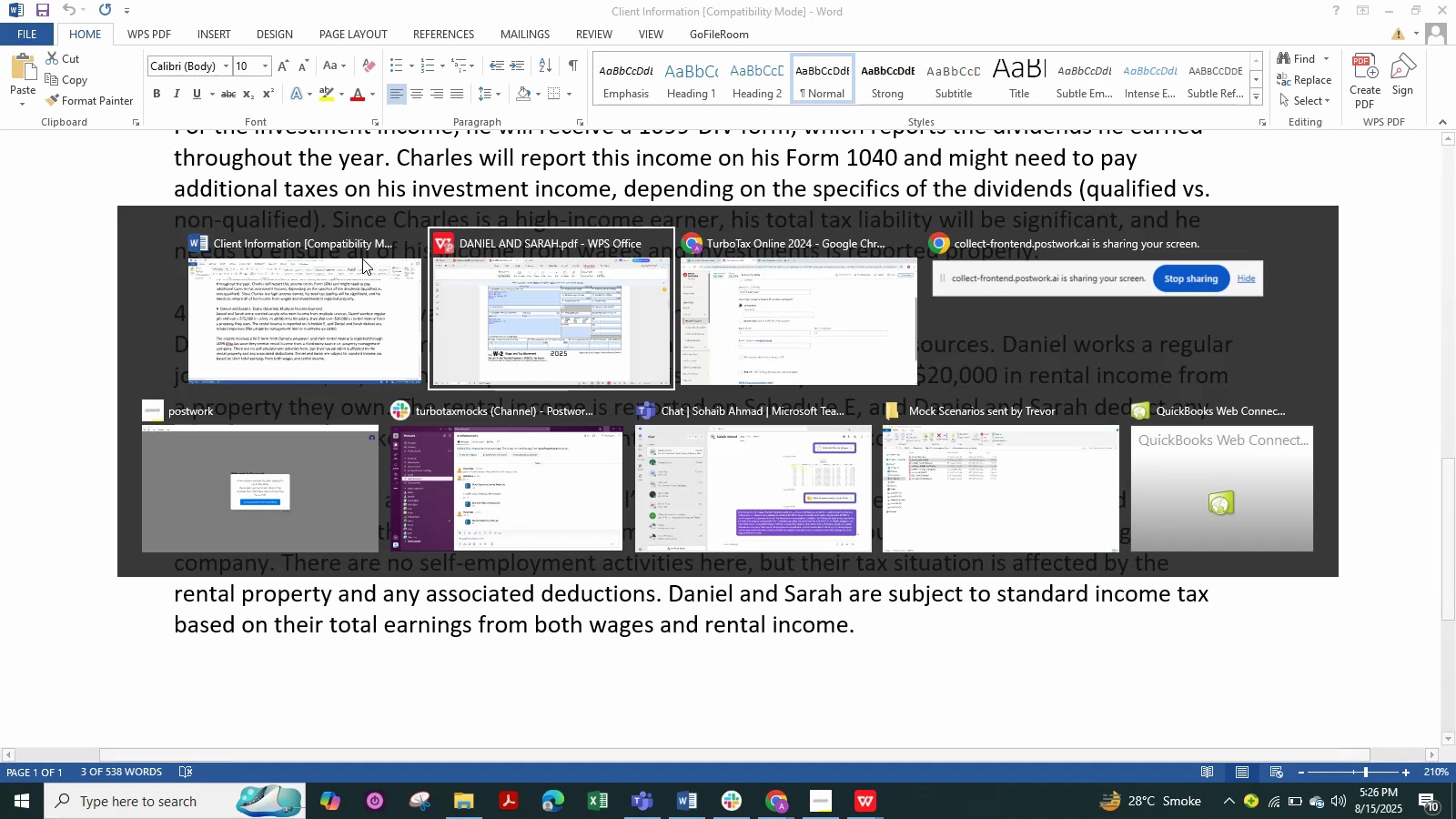 
key(Alt+Tab)
 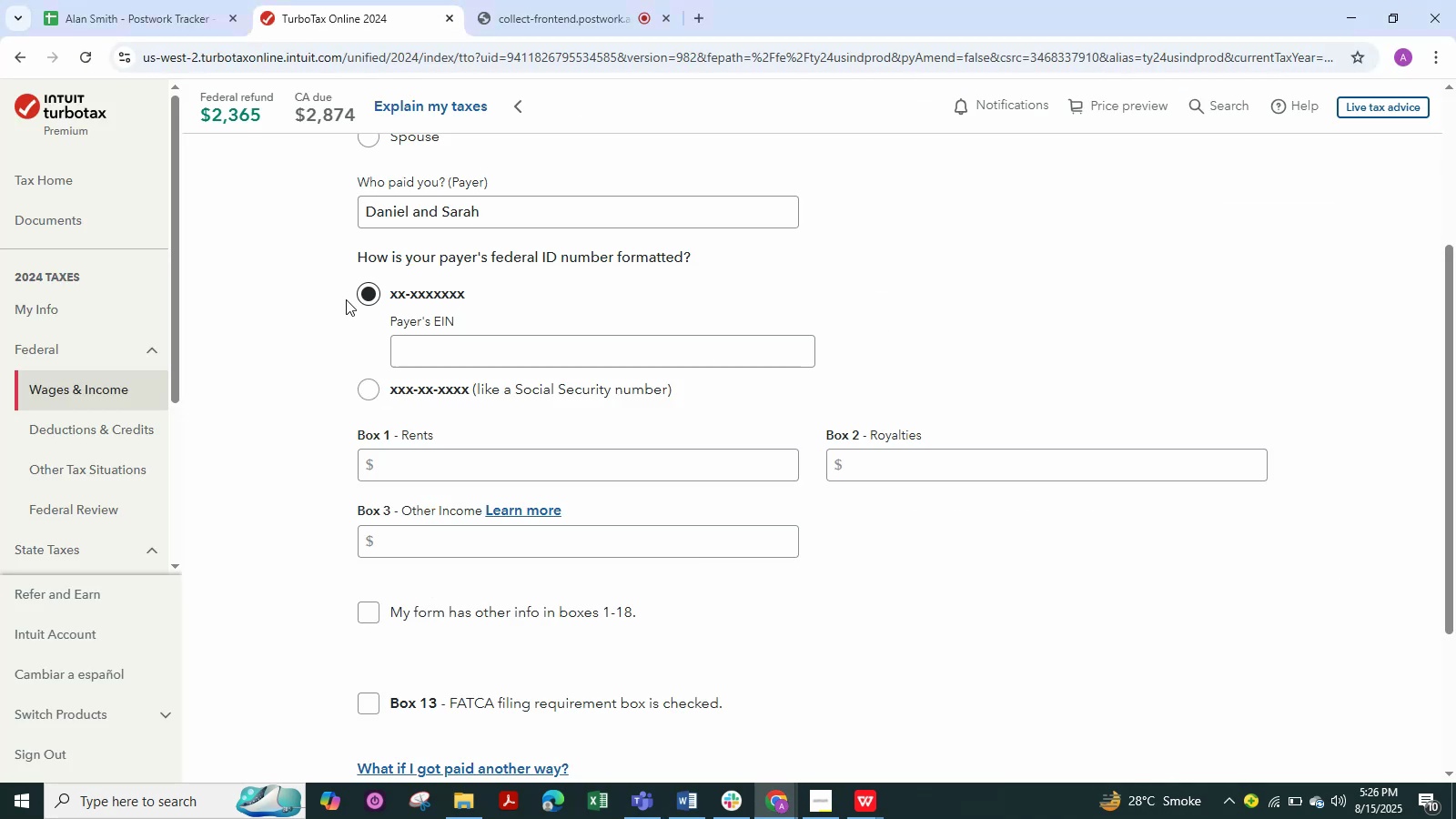 
scroll: coordinate [499, 347], scroll_direction: up, amount: 1.0
 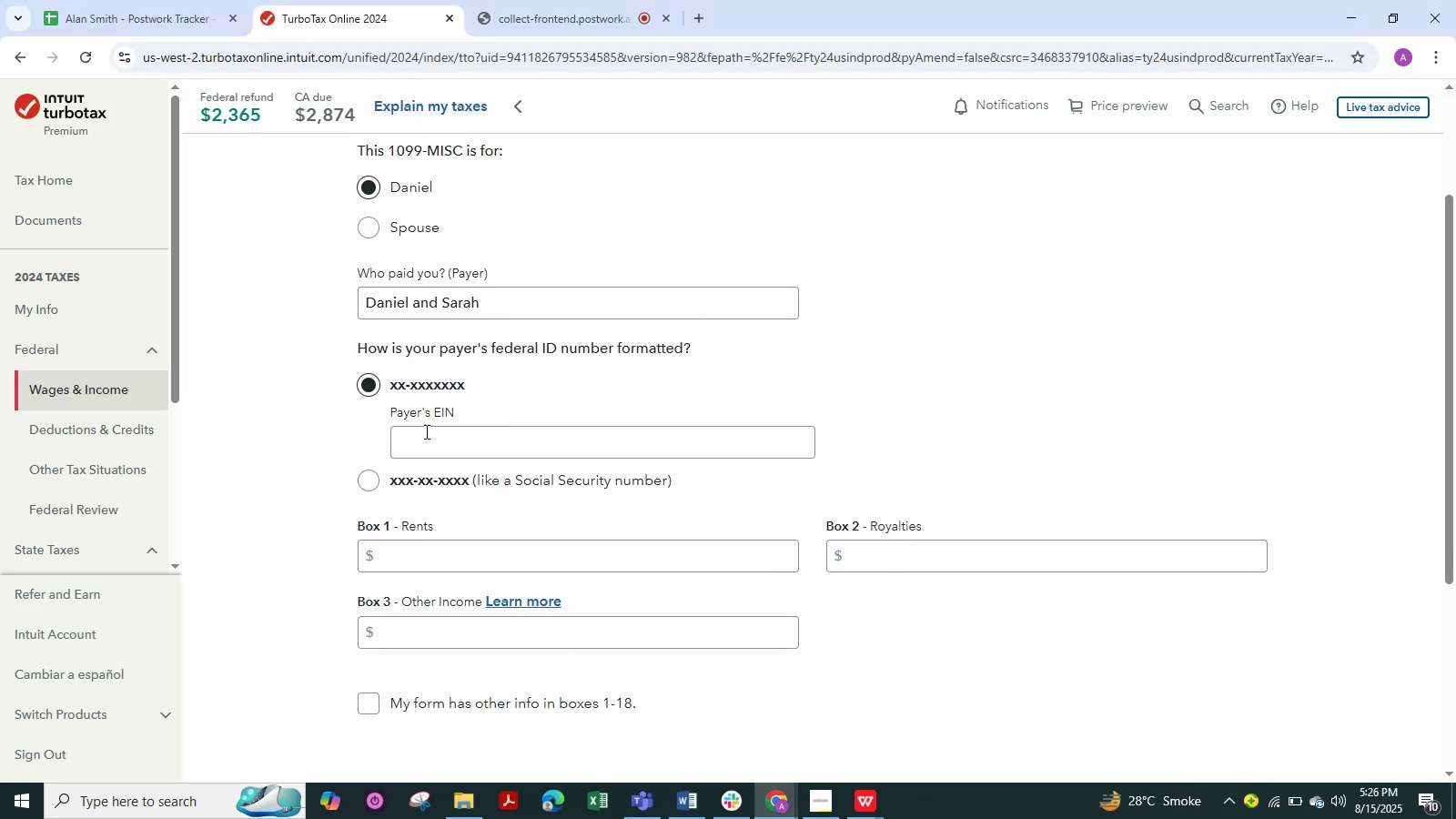 
wait(5.24)
 